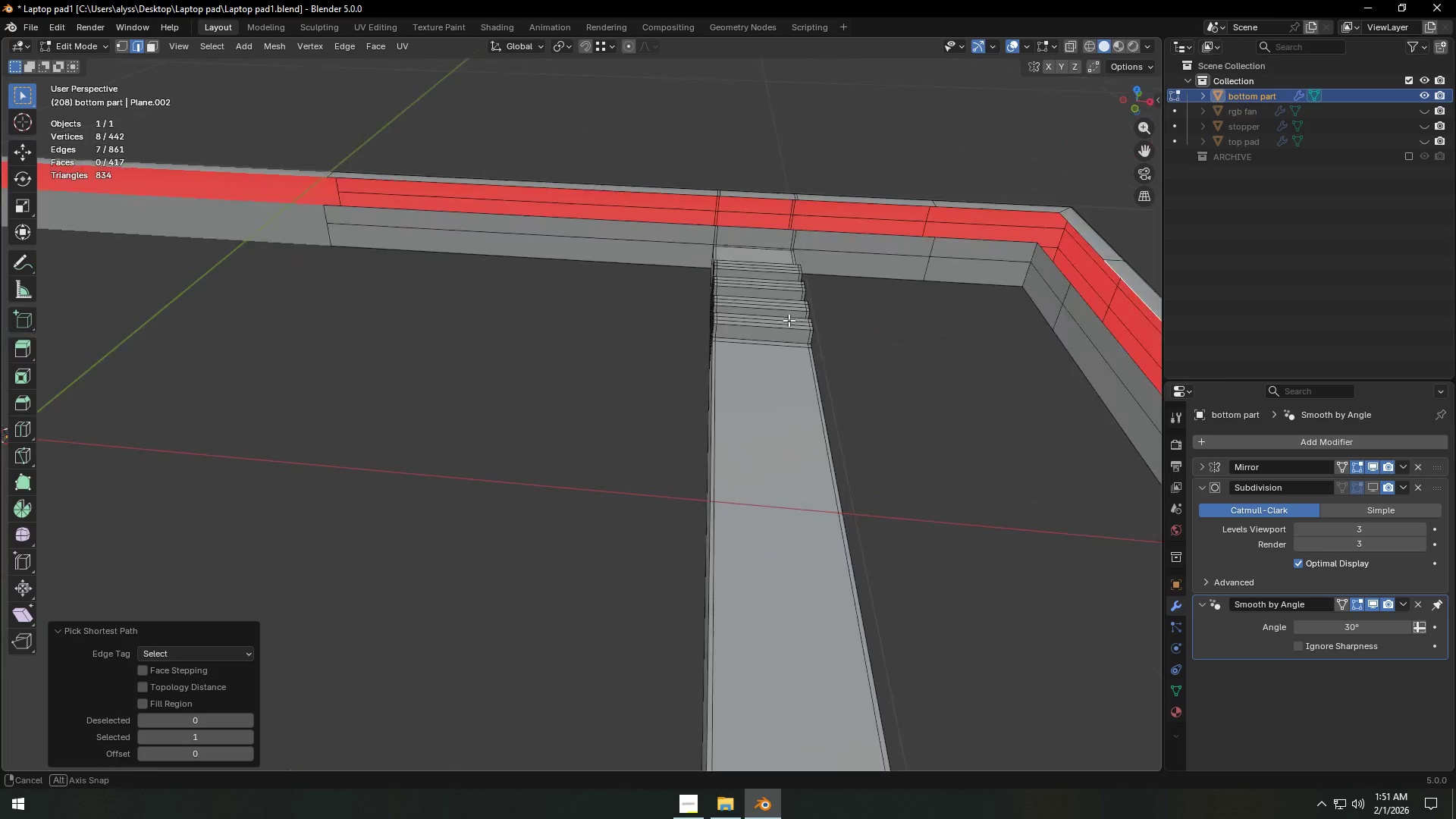 
hold_key(key=ShiftLeft, duration=0.39)
 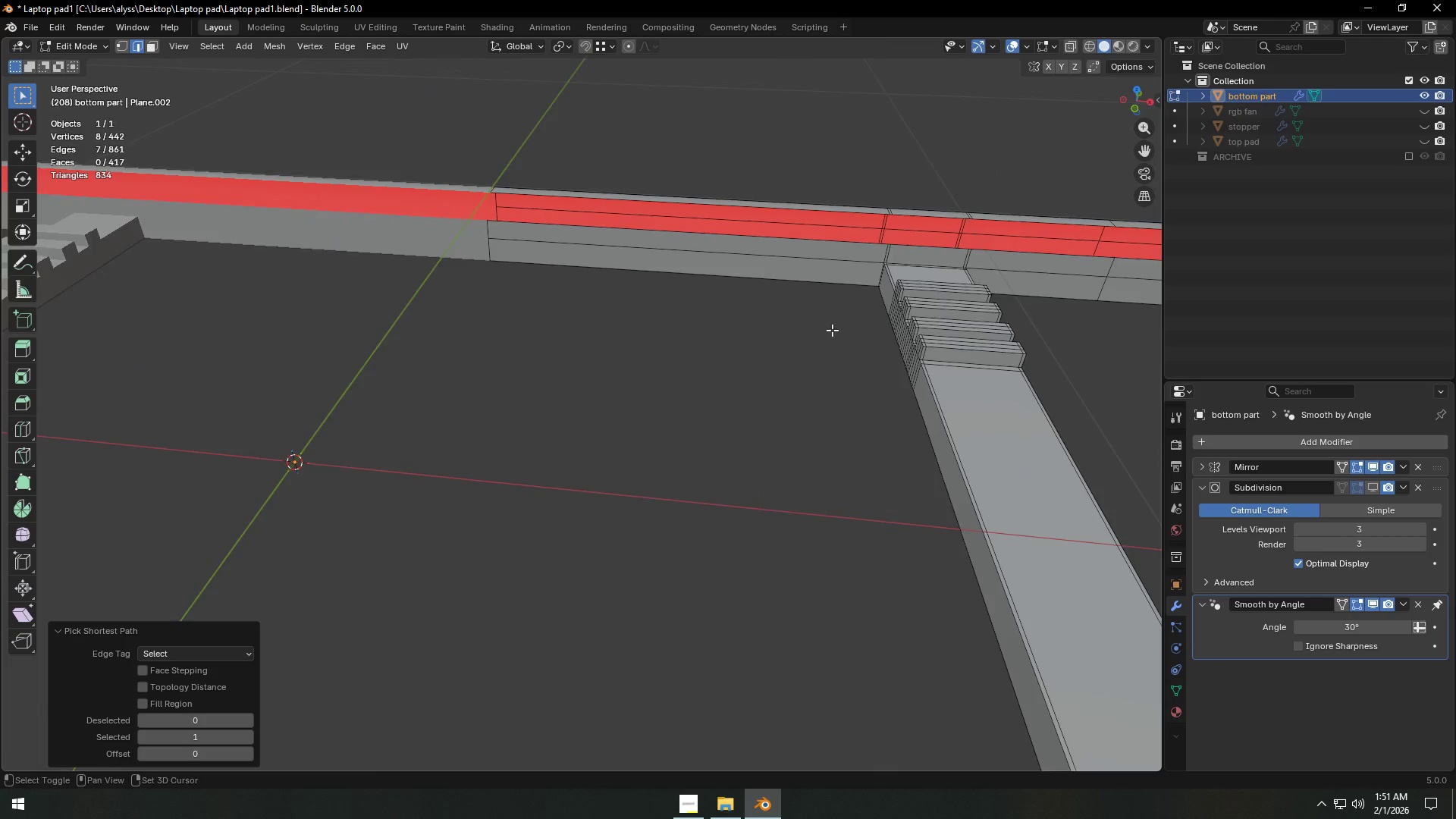 
scroll: coordinate [823, 327], scroll_direction: up, amount: 2.0
 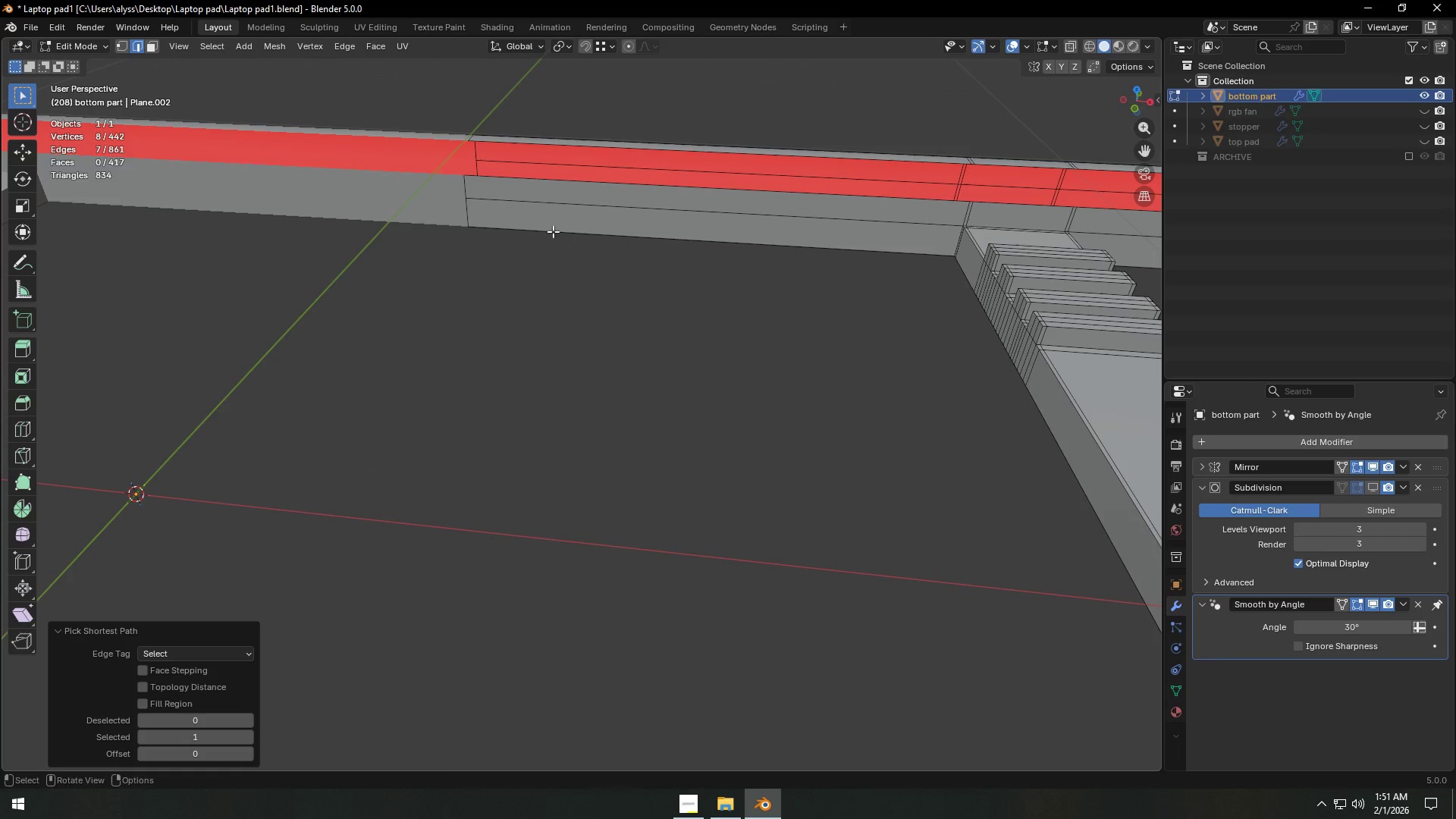 
hold_key(key=ControlLeft, duration=0.83)
left_click([529, 148])
 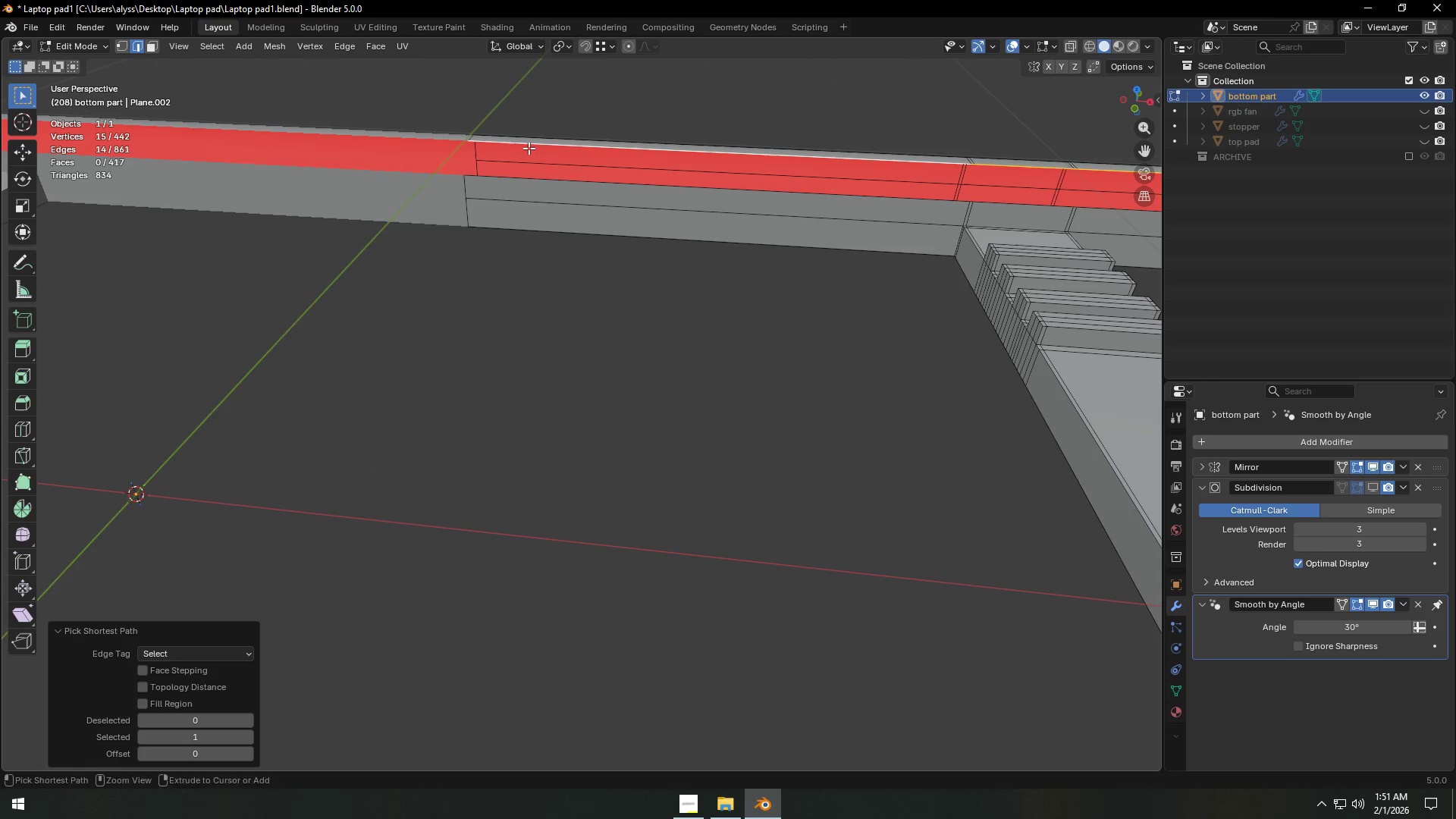 
hold_key(key=ControlLeft, duration=1.88)
 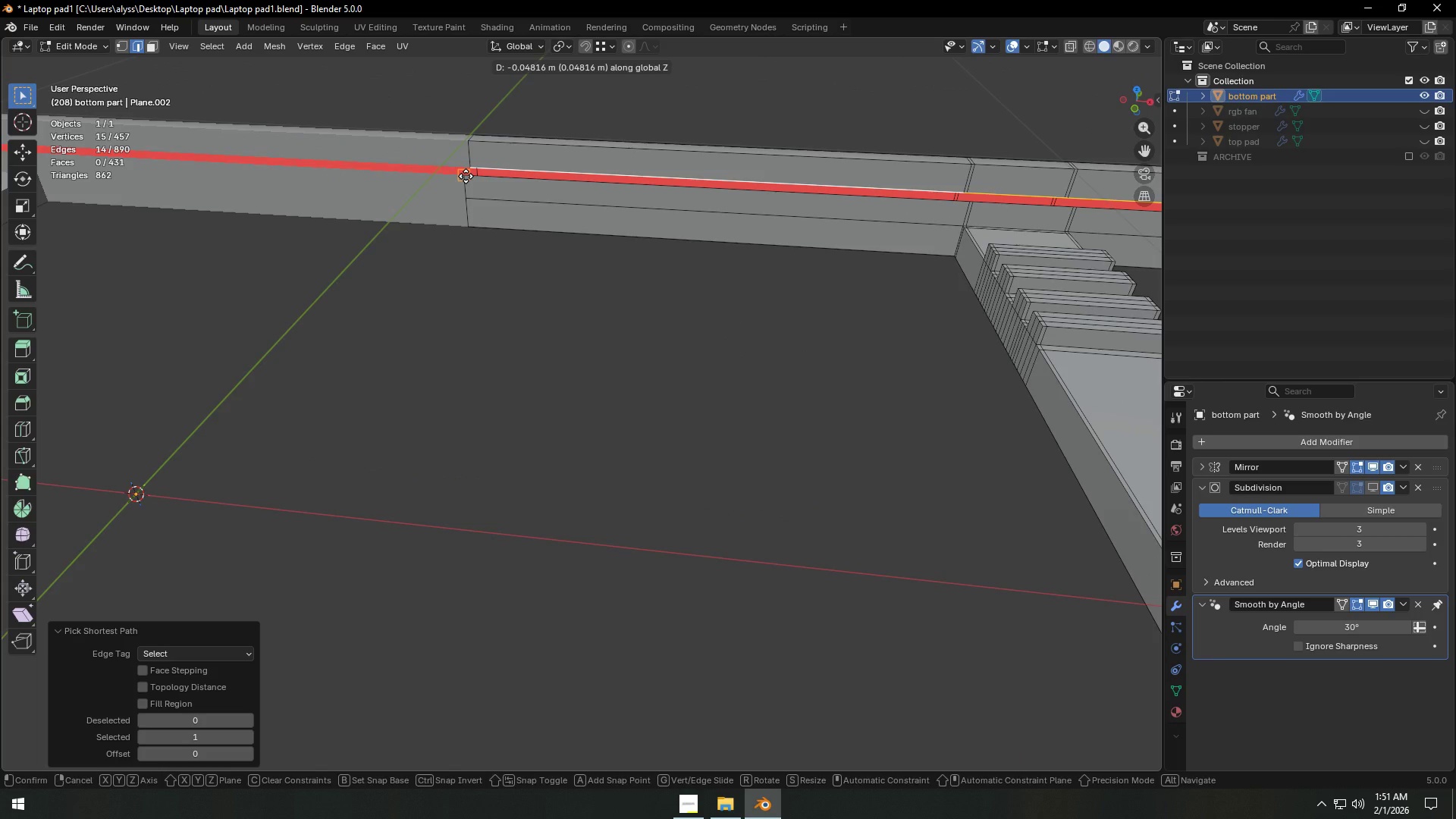 
type(ez)
 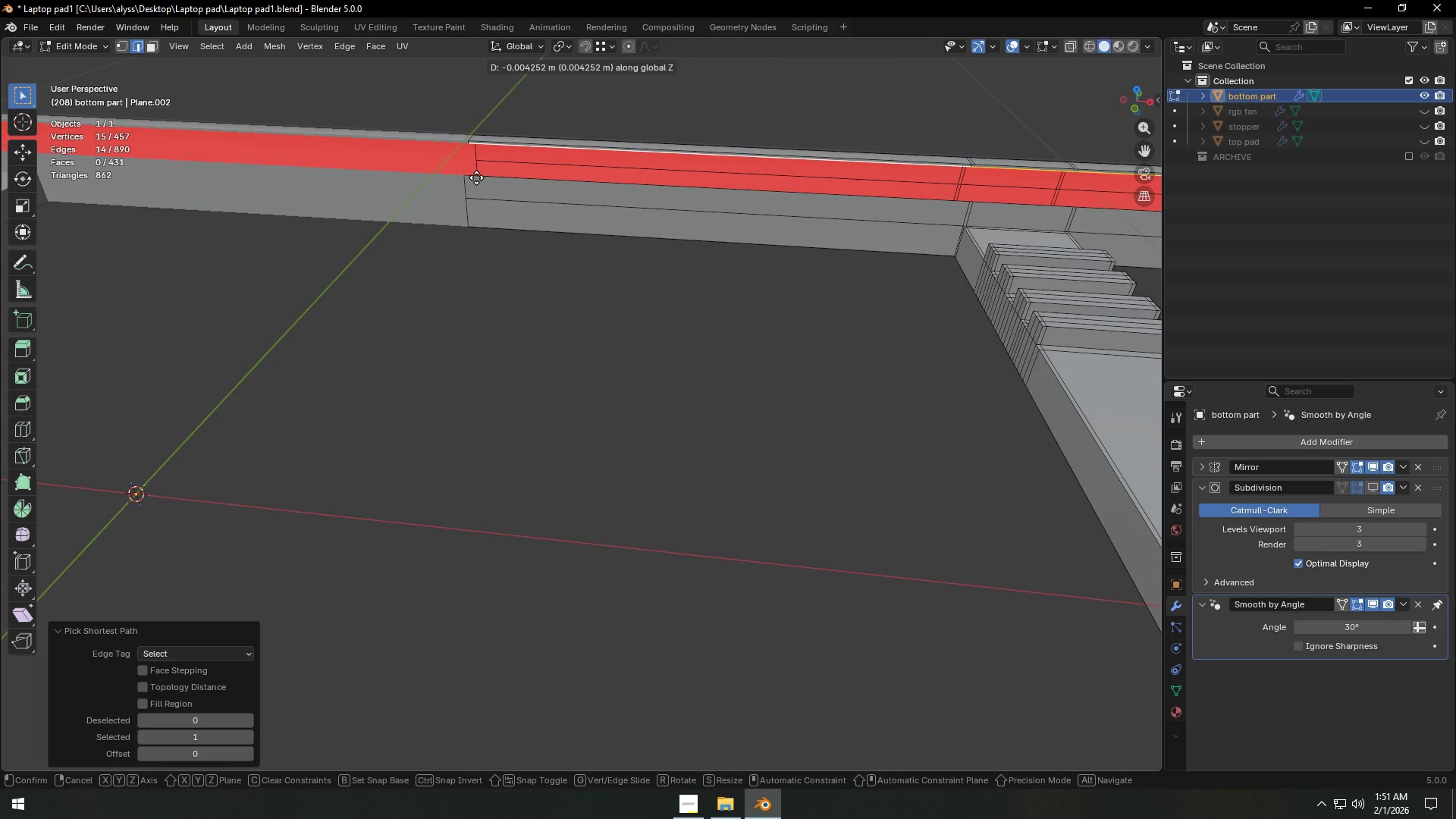 
hold_key(key=ControlLeft, duration=1.05)
left_click([466, 176])
 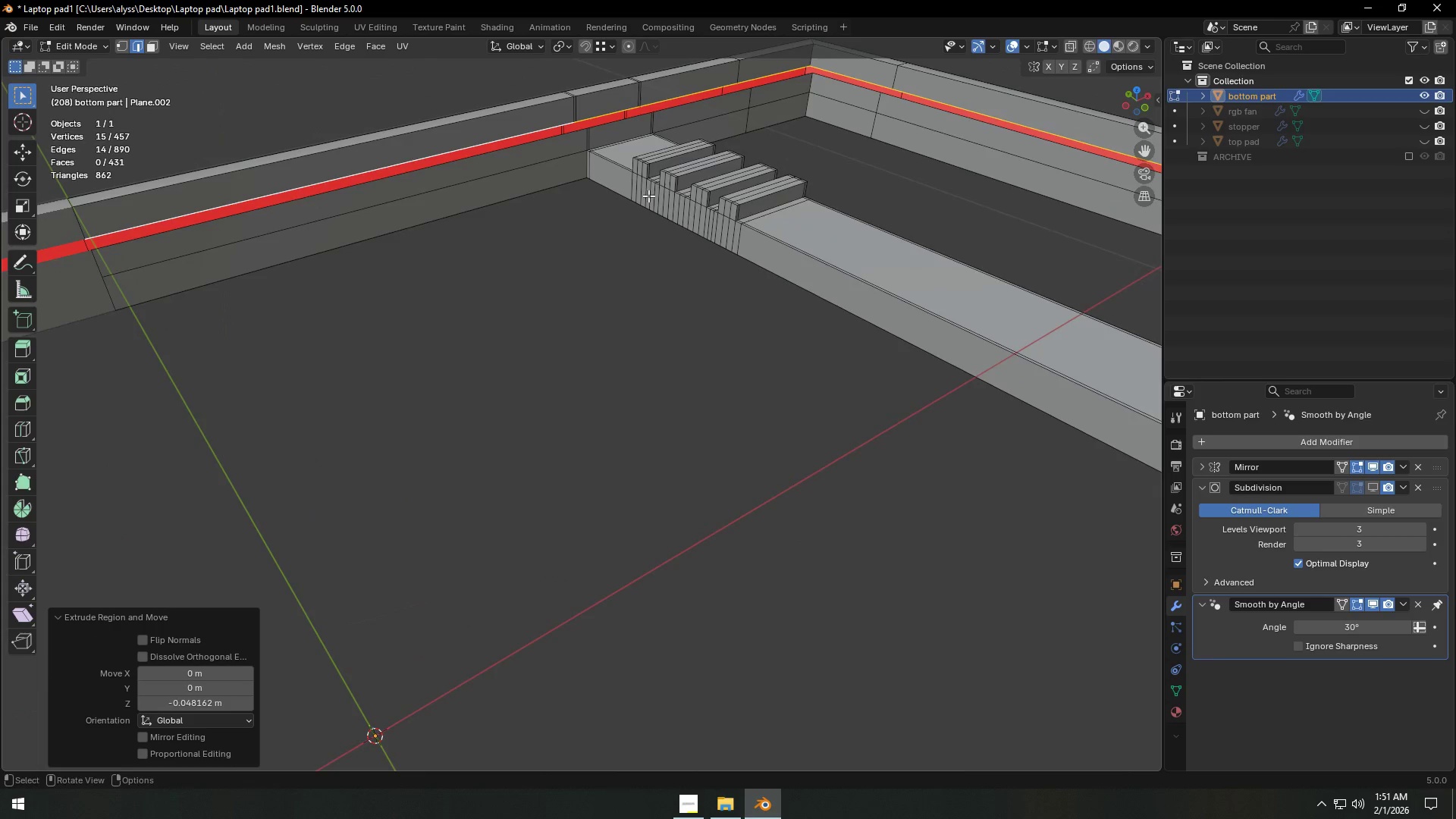 
left_click([369, 171])
 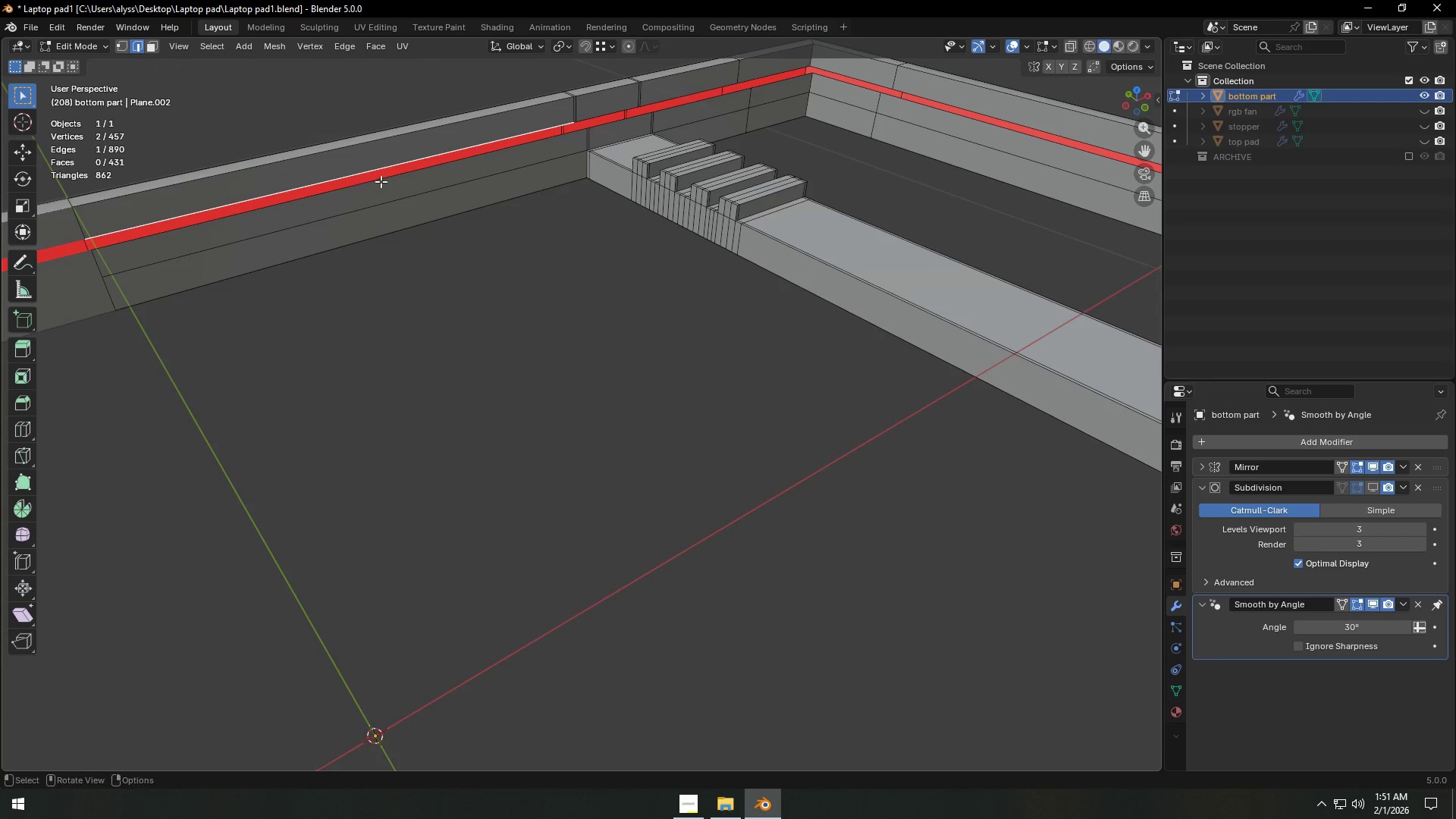 
hold_key(key=ShiftLeft, duration=0.5)
left_click([380, 184])
 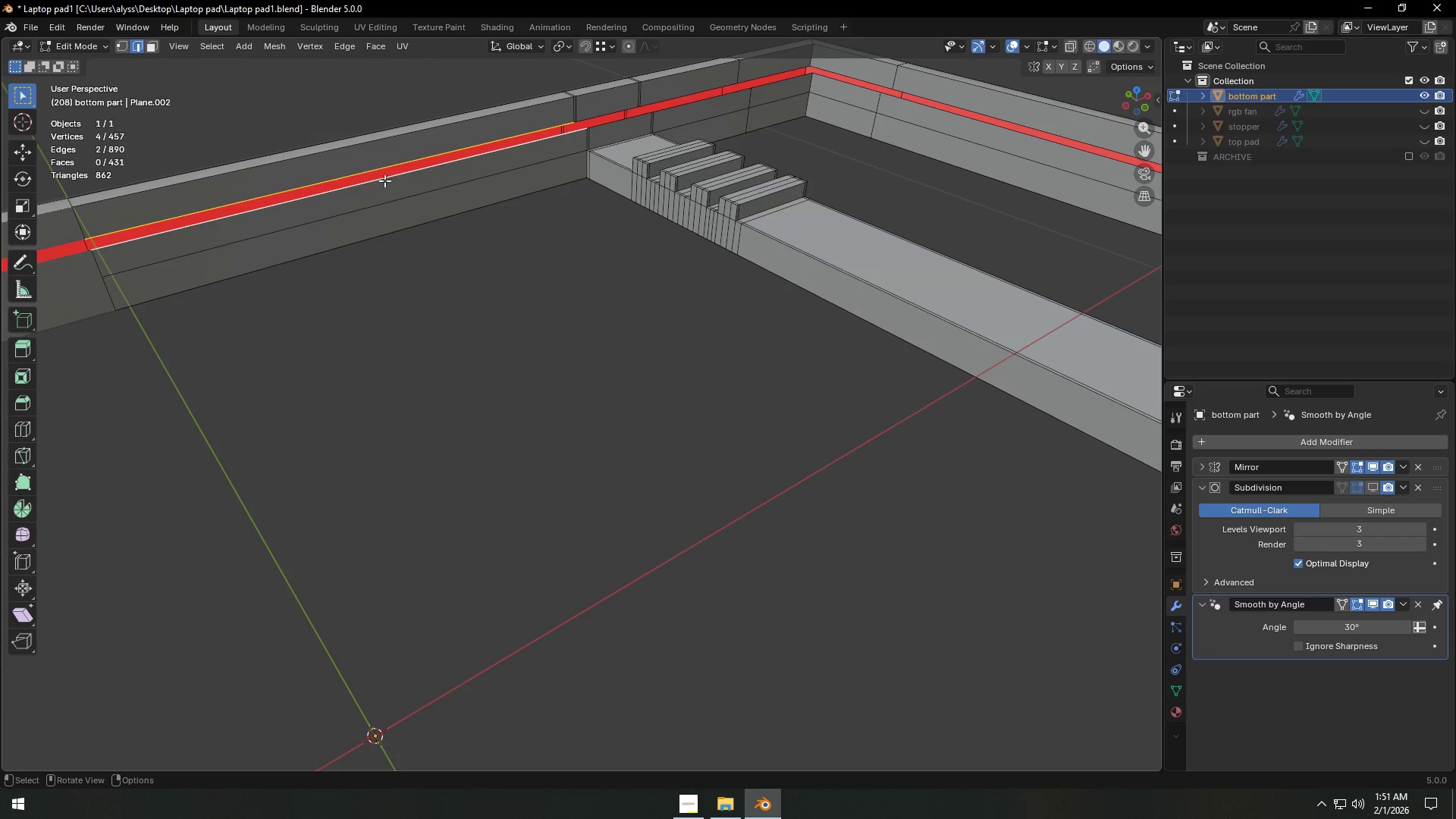 
key(F)
 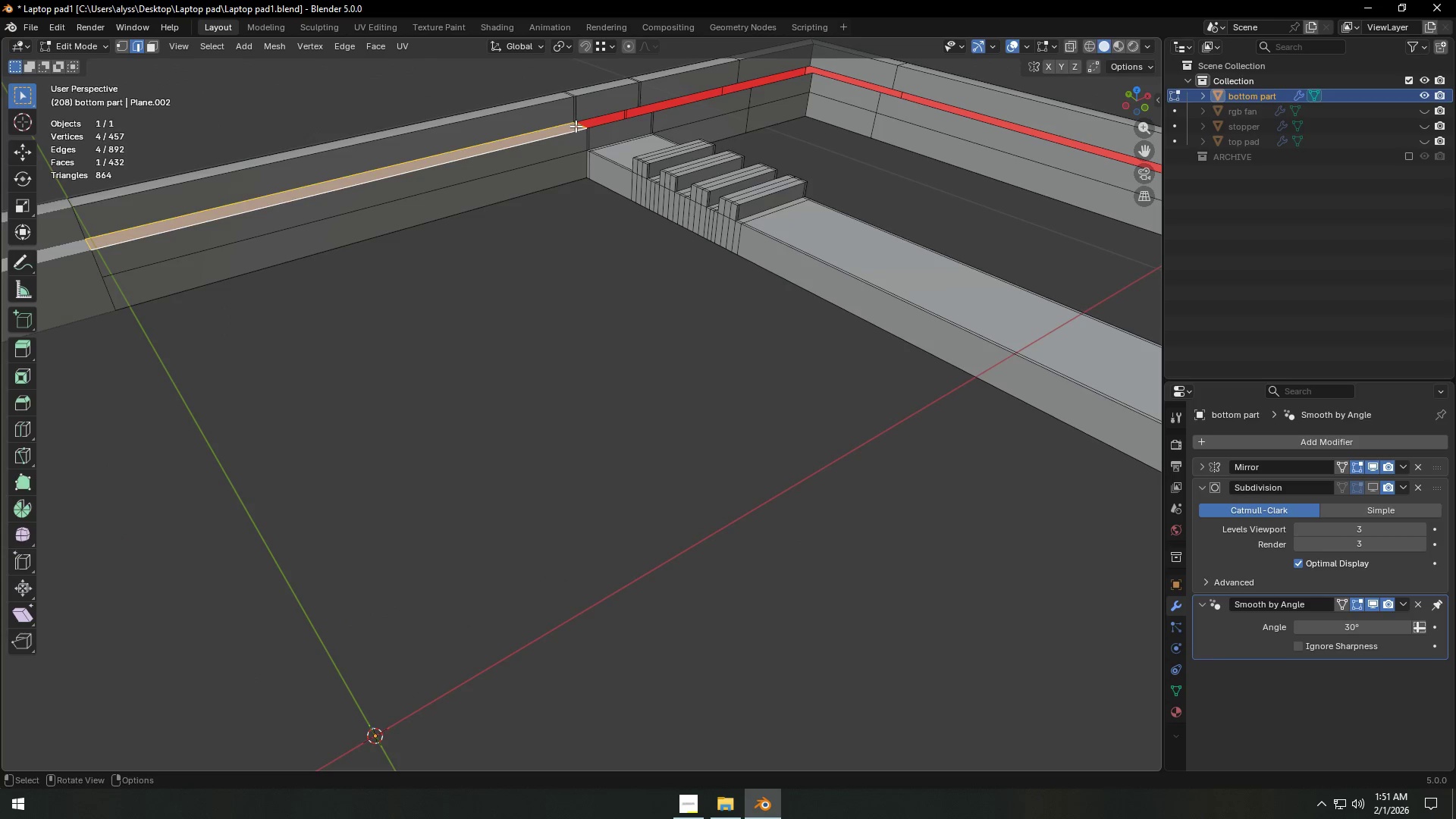 
left_click([579, 126])
 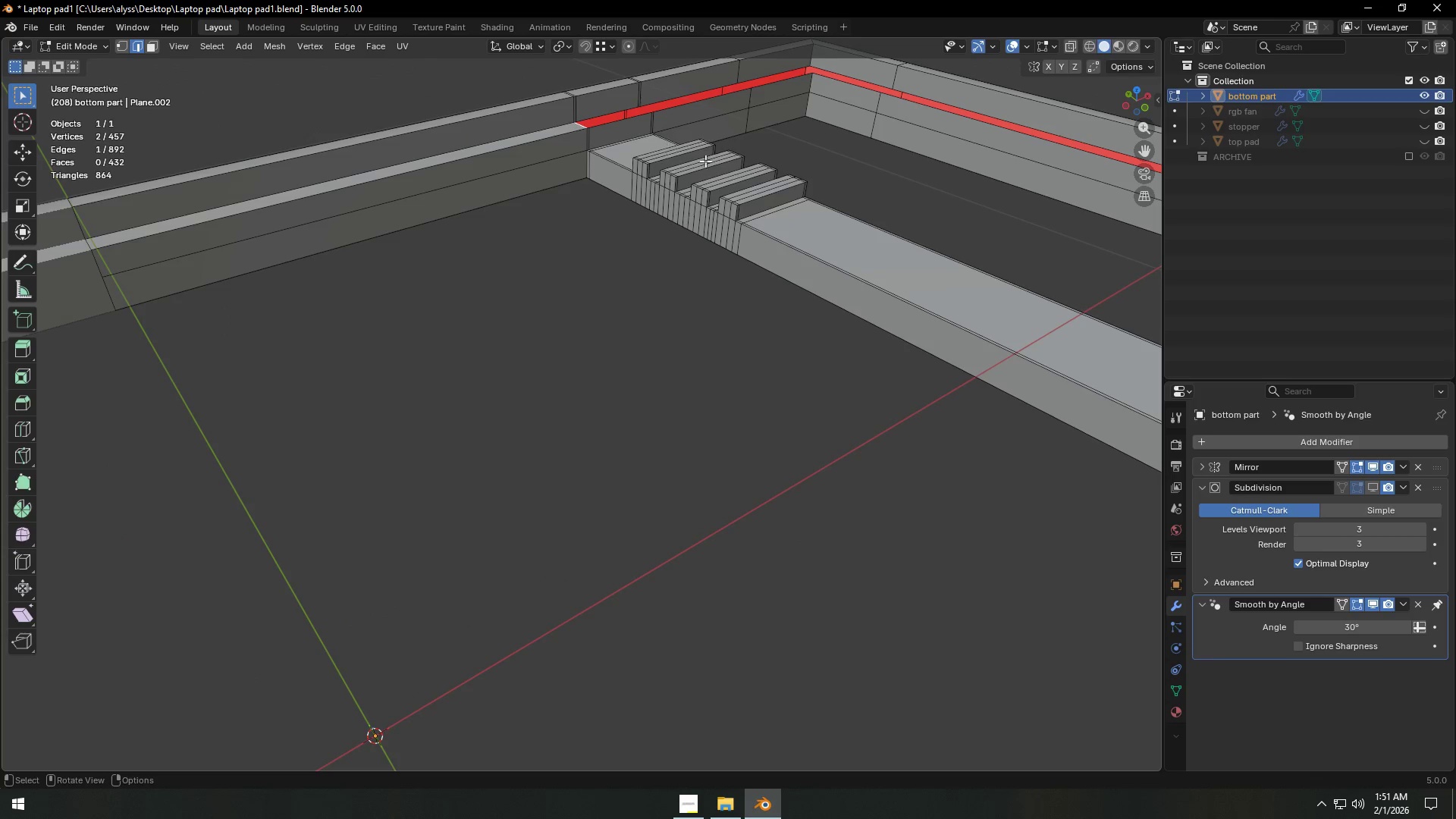 
type(ffffff)
 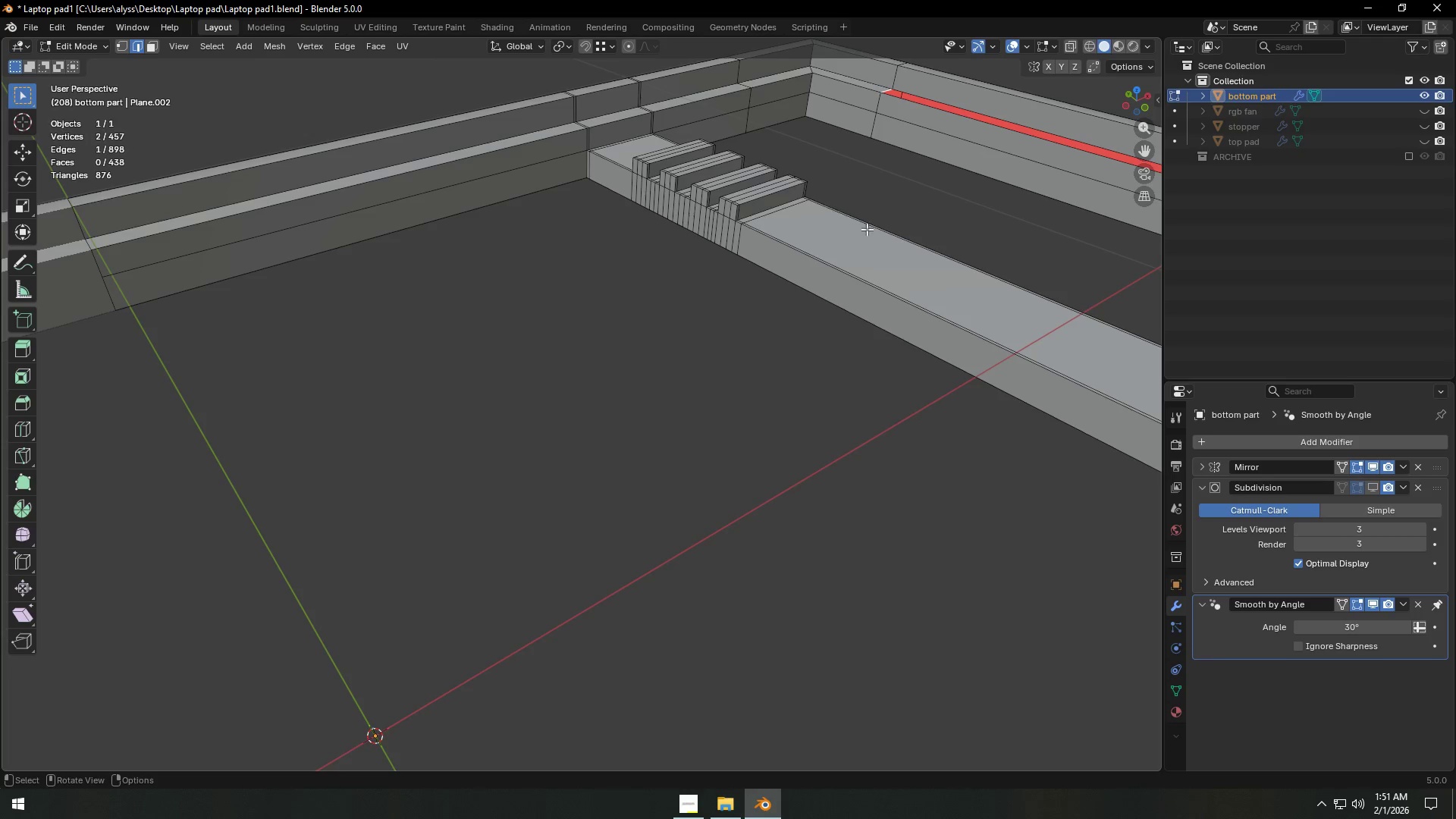 
hold_key(key=ShiftLeft, duration=0.39)
 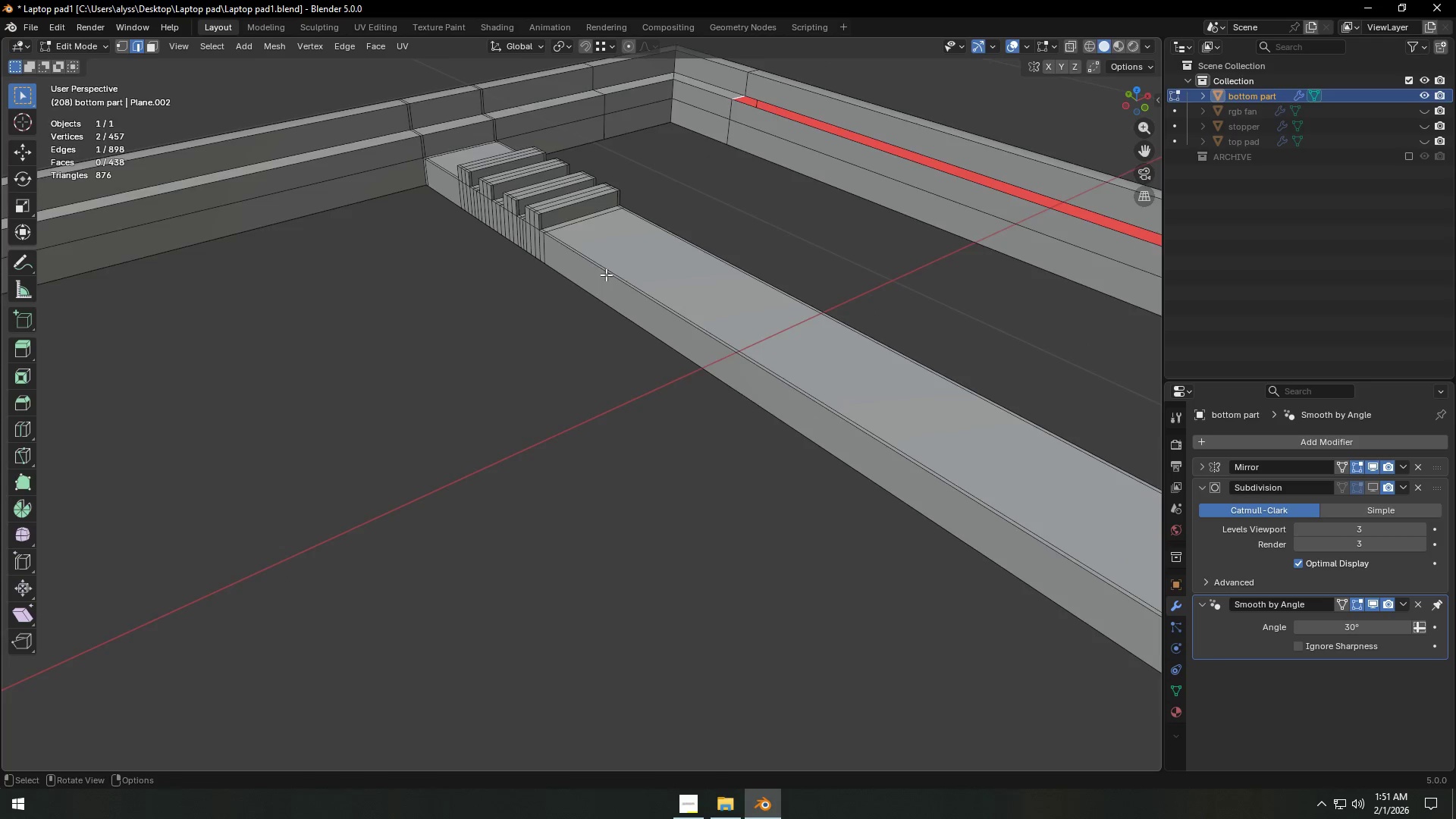 
scroll: coordinate [635, 281], scroll_direction: down, amount: 3.0
 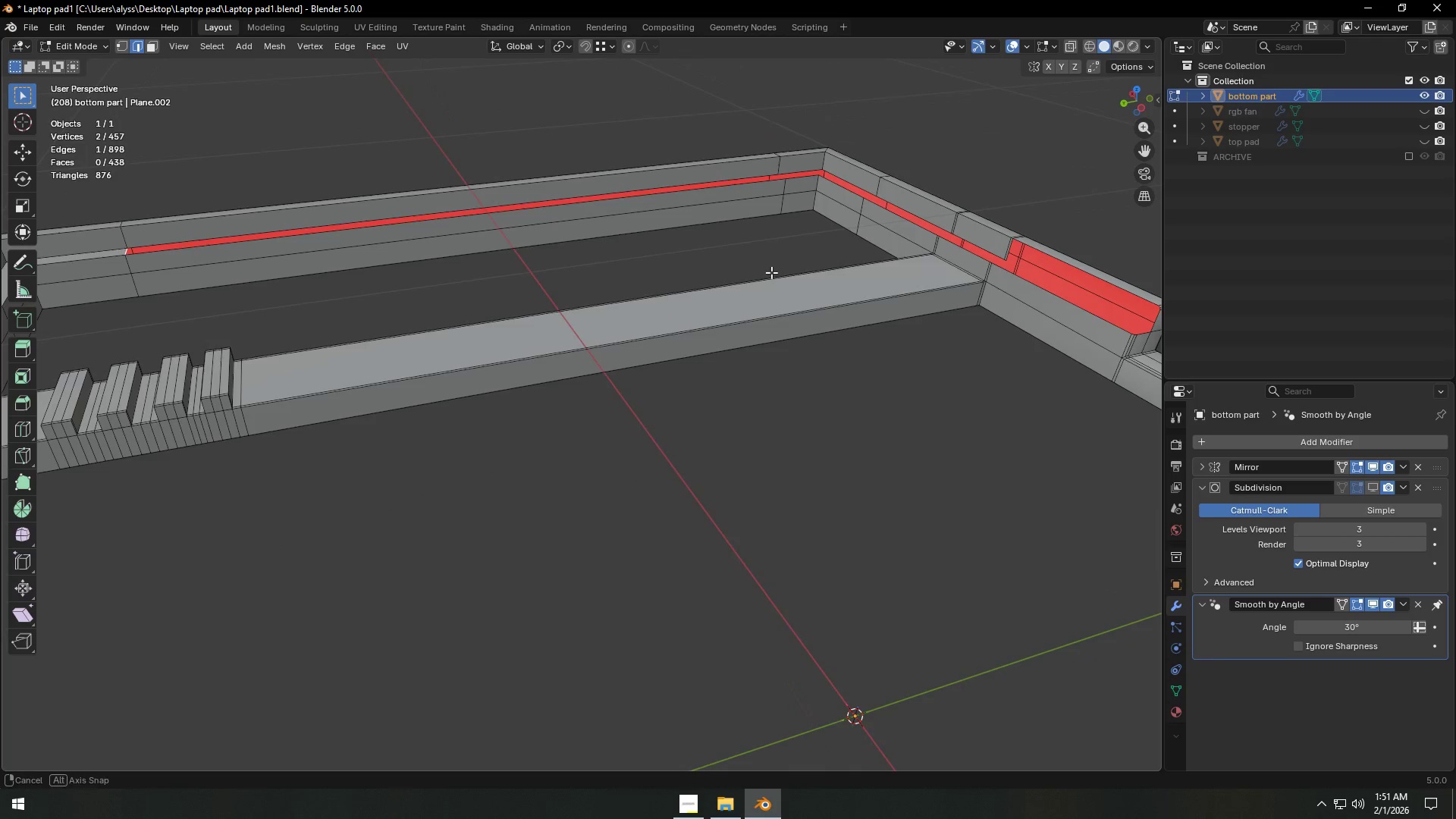 
type(fff)
 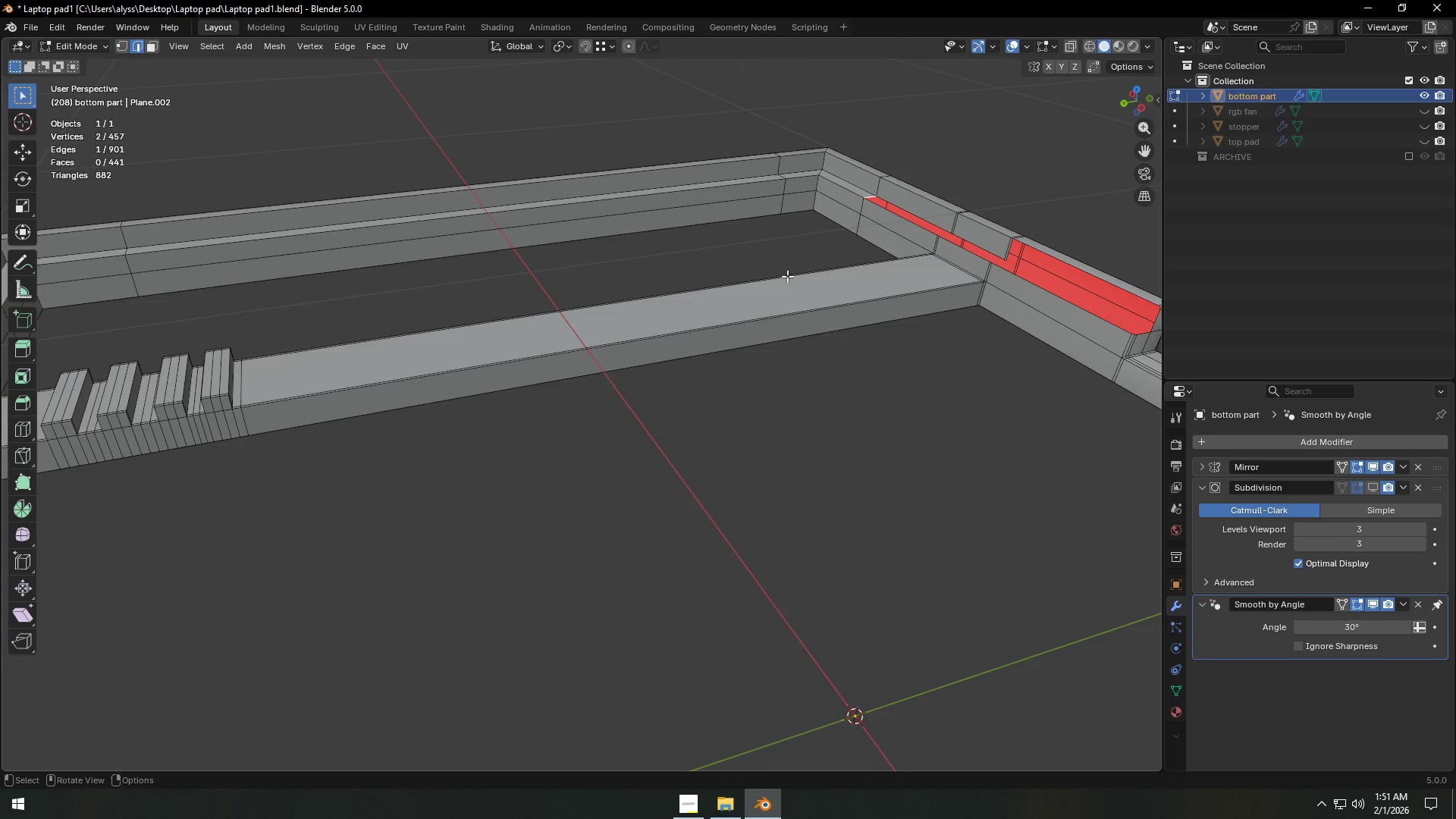 
hold_key(key=ShiftLeft, duration=0.34)
 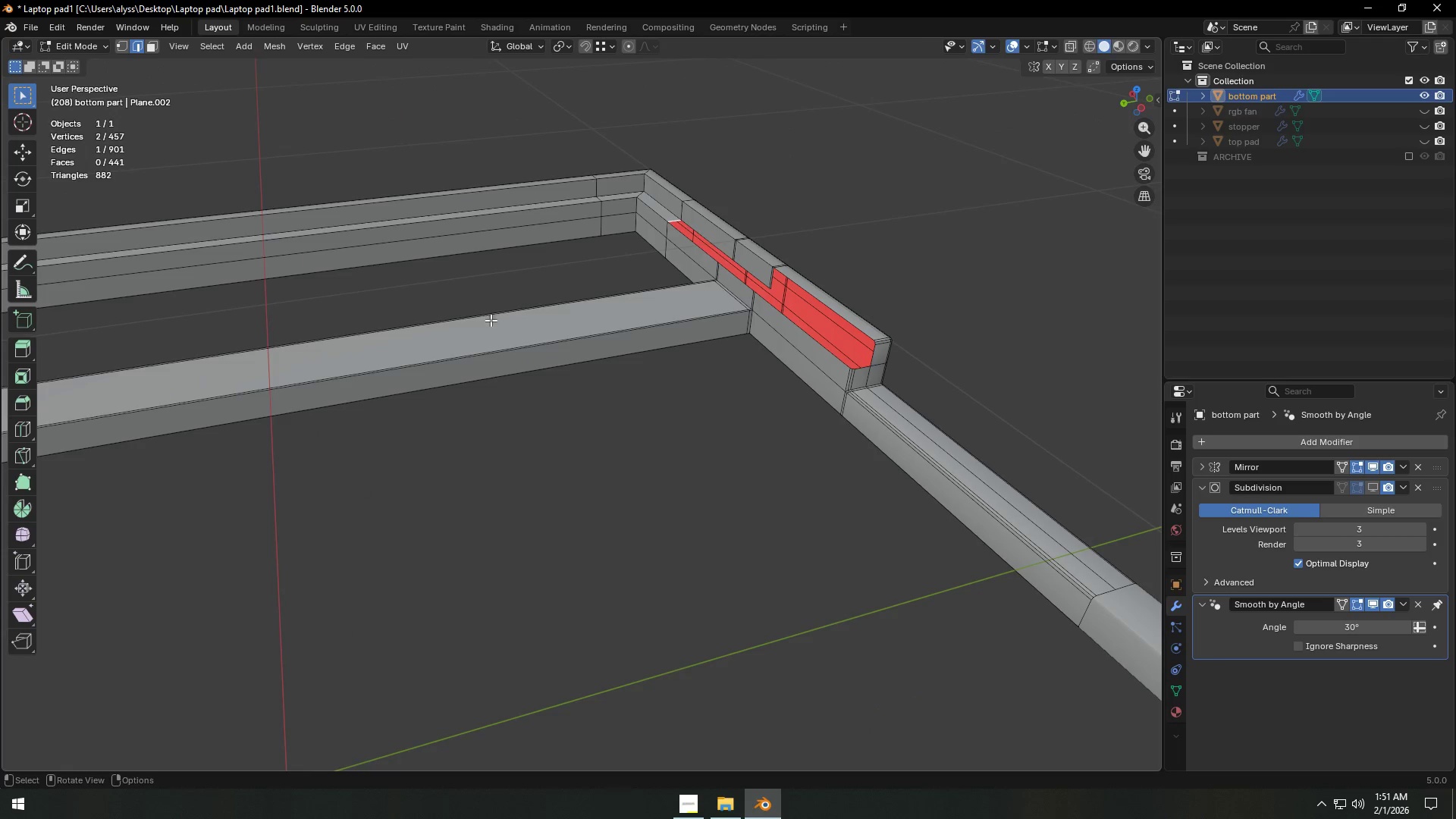 
key(F)
 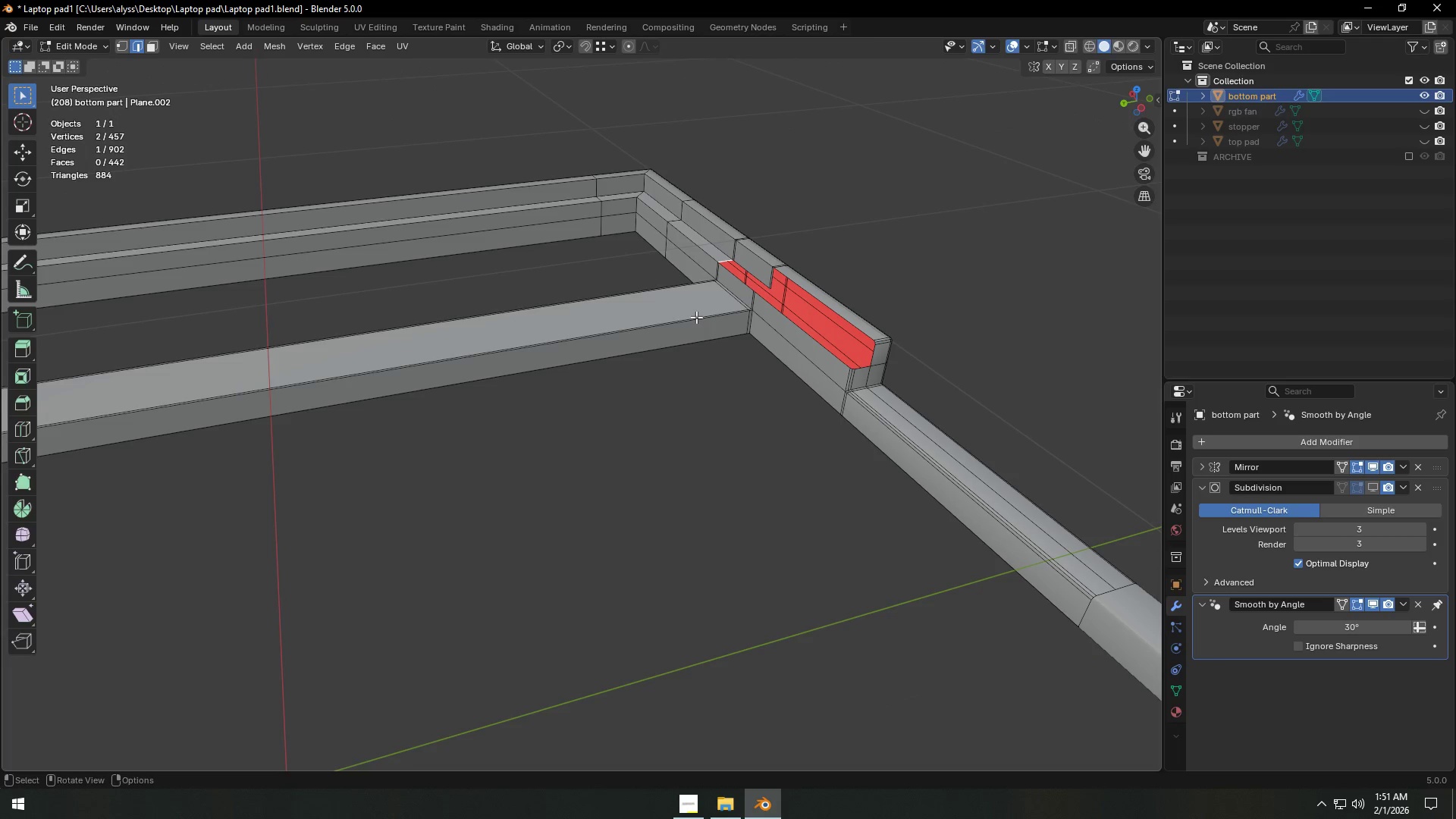 
scroll: coordinate [778, 323], scroll_direction: up, amount: 6.0
 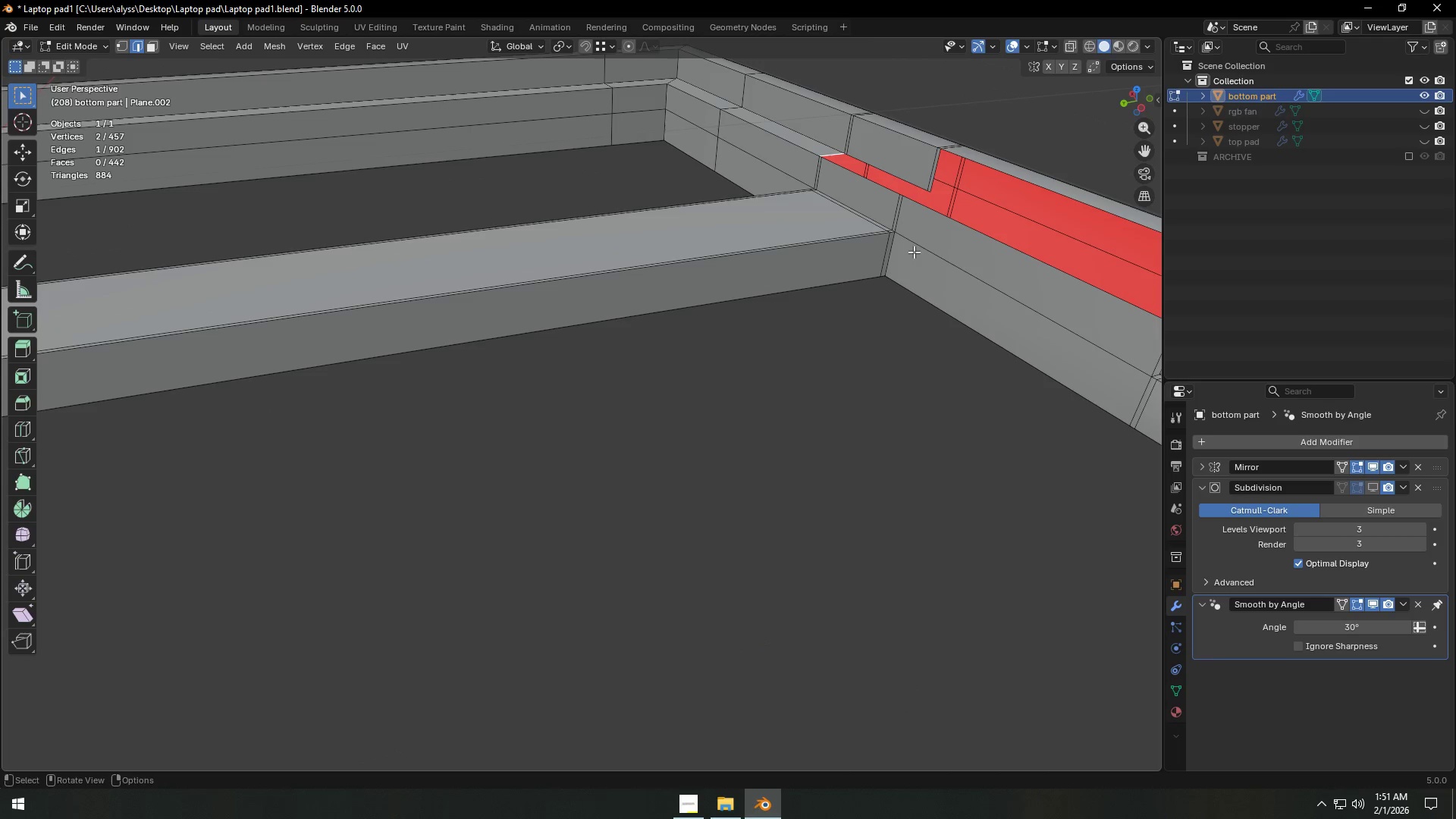 
type(ff)
 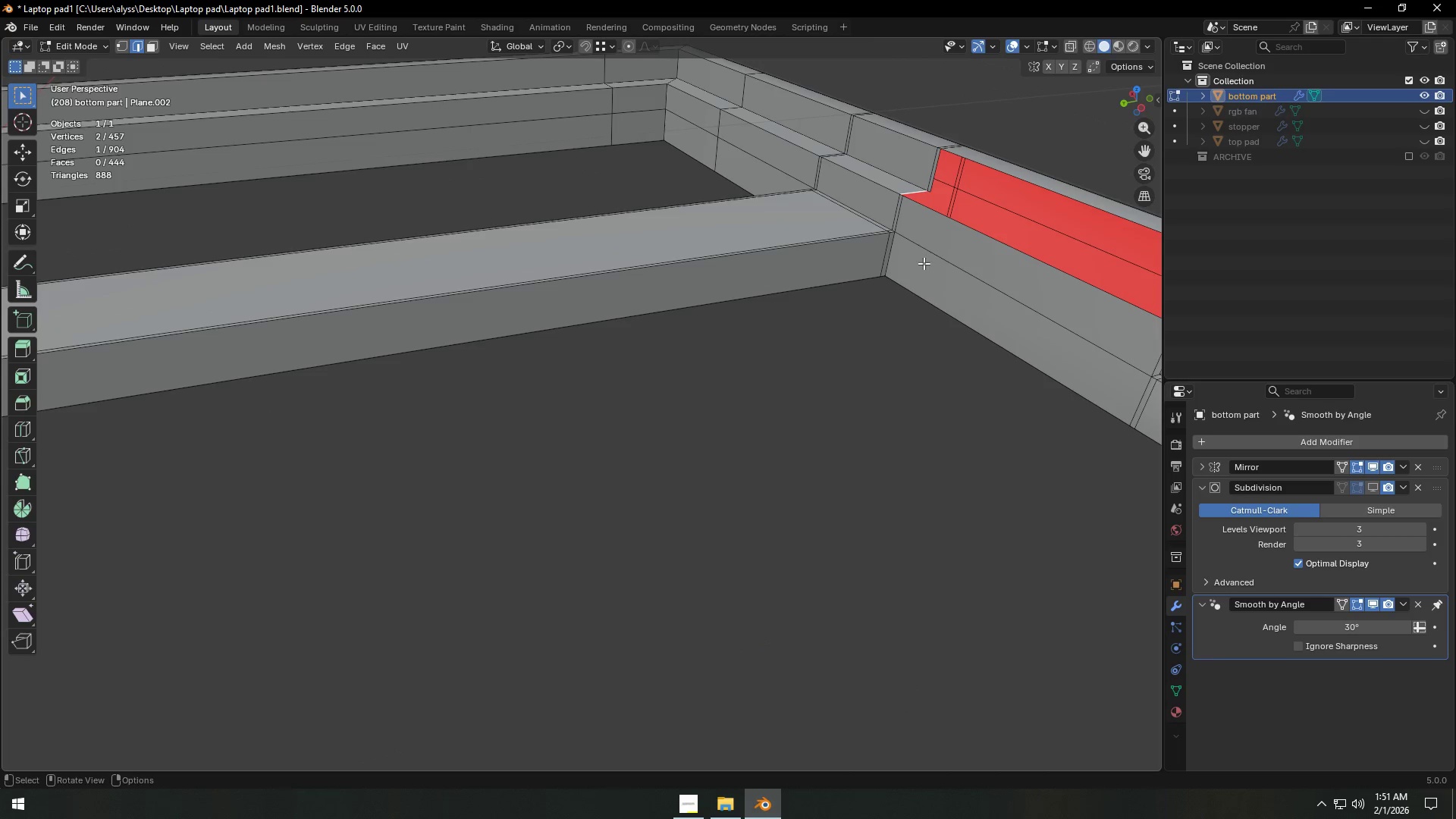 
key(Shift+ShiftLeft)
 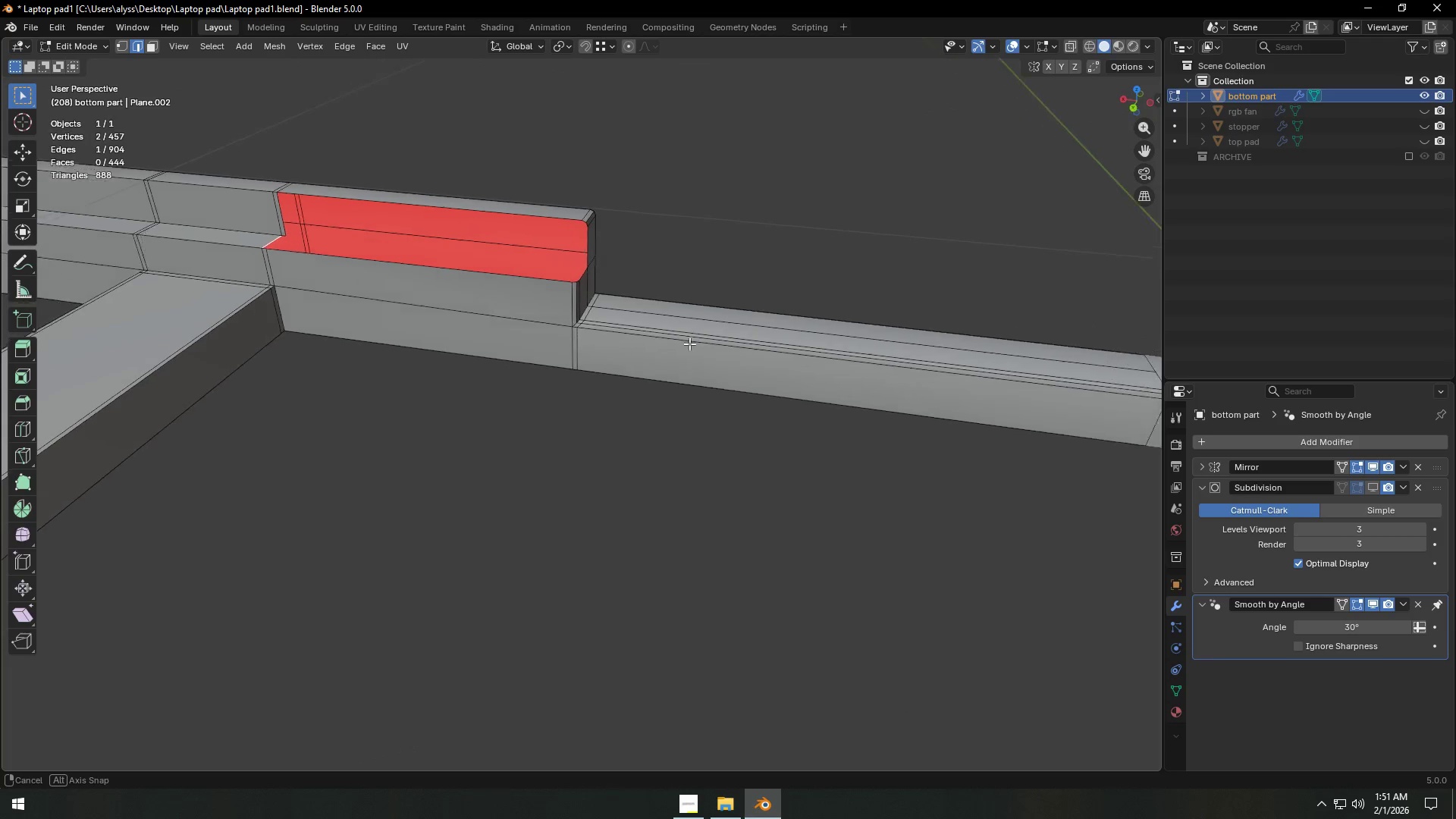 
scroll: coordinate [703, 337], scroll_direction: up, amount: 4.0
 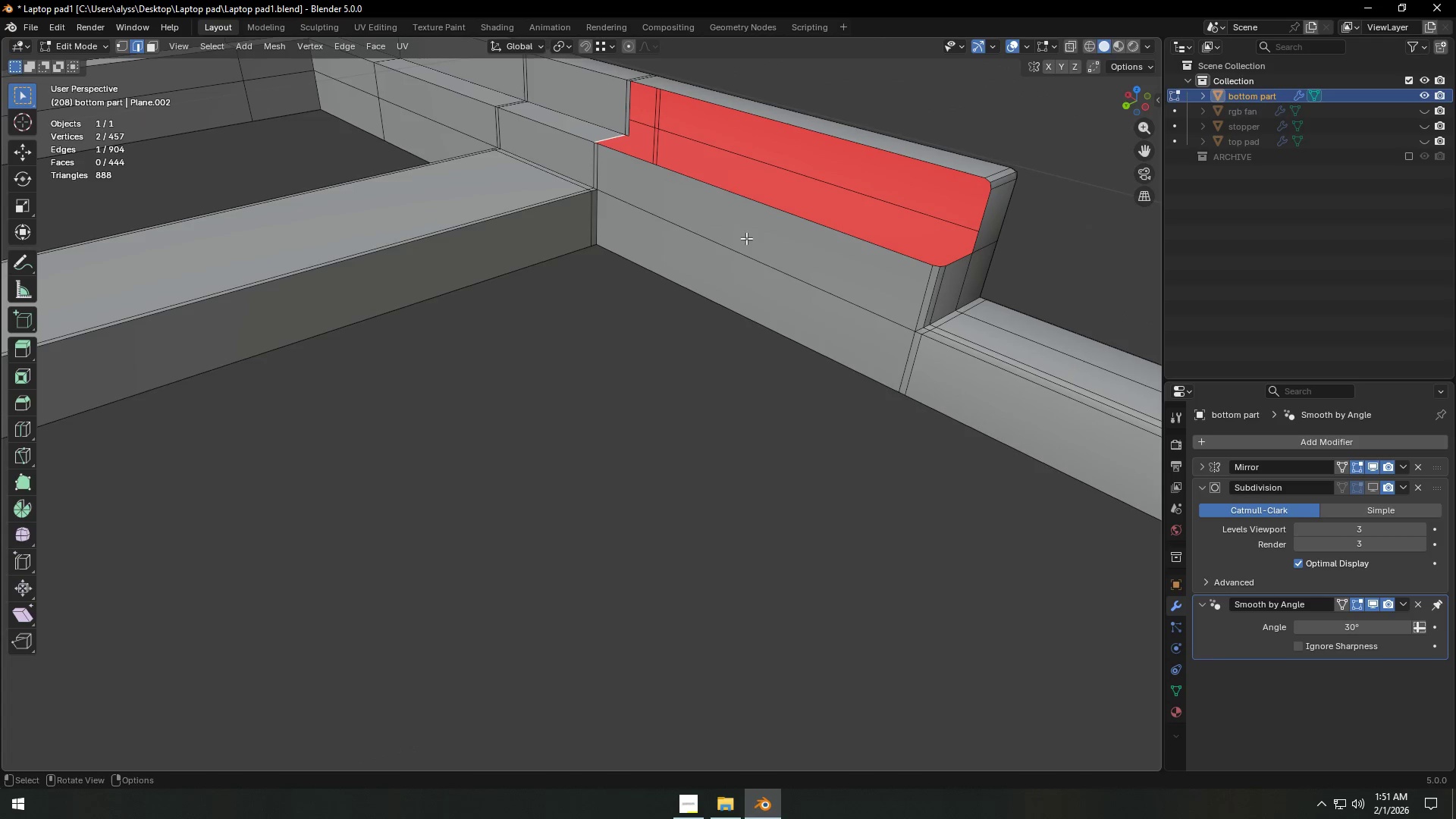 
left_click([753, 215])
 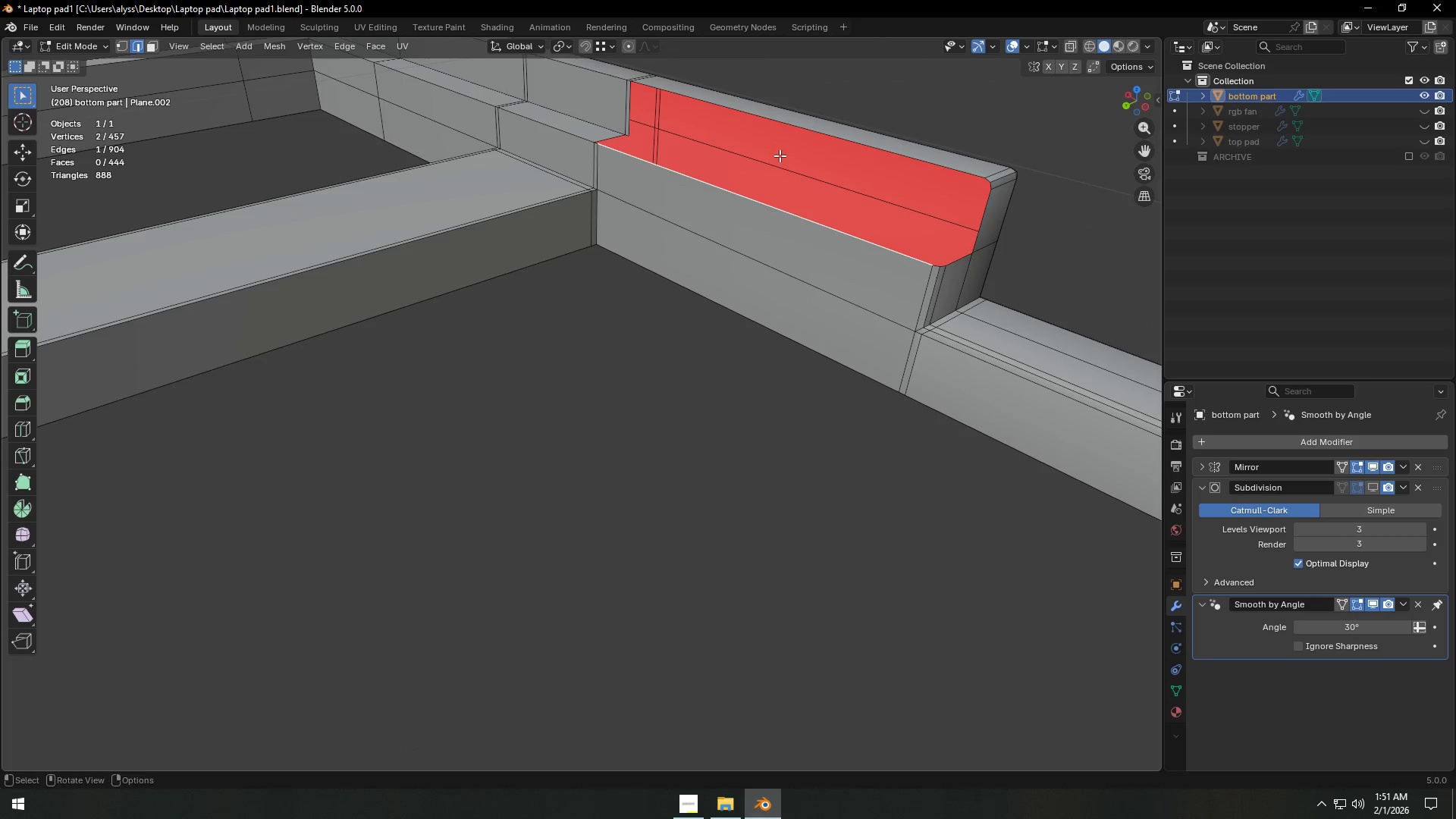 
hold_key(key=ShiftLeft, duration=0.53)
left_click([788, 123])
 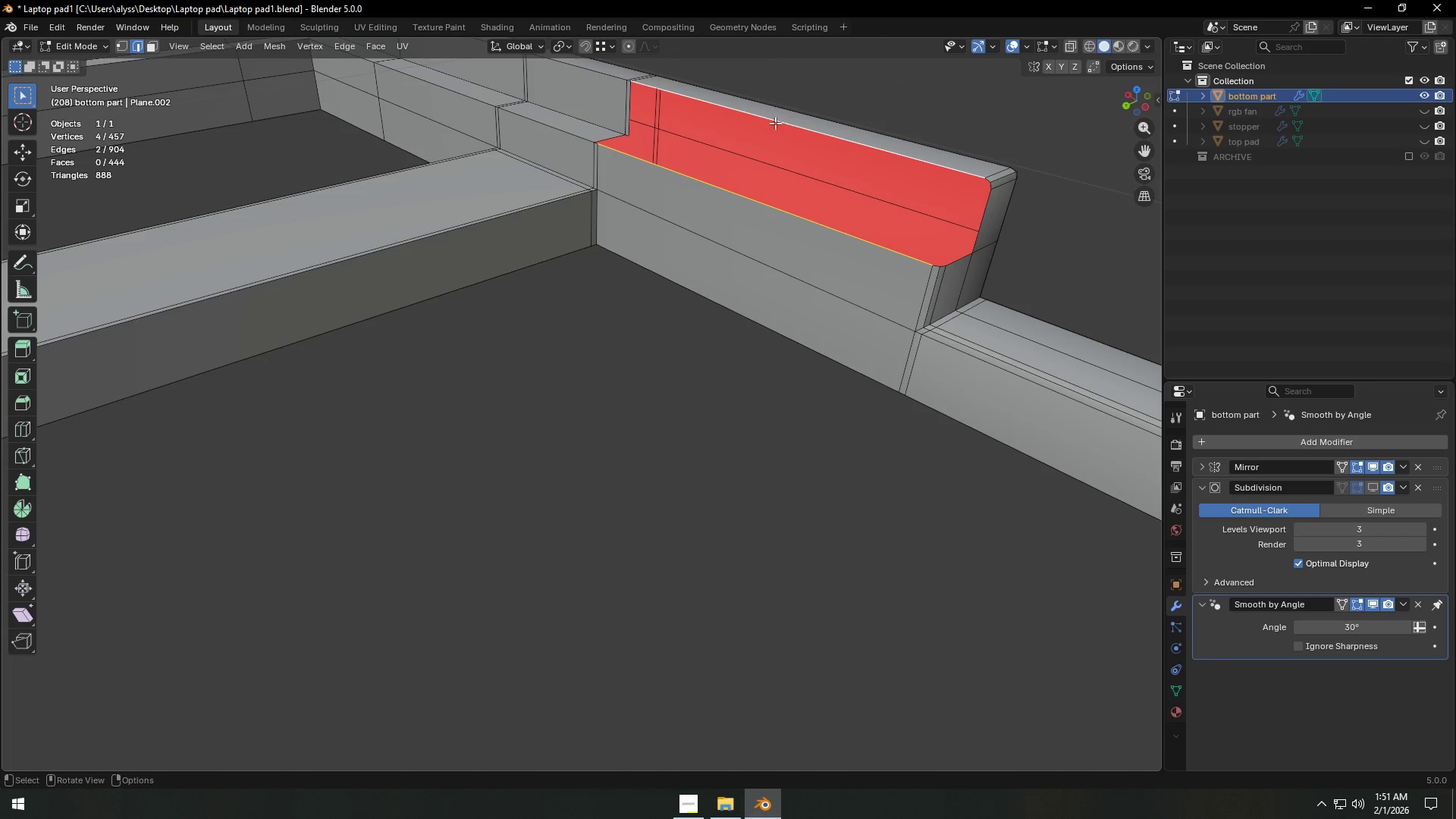 
key(Backquote)
 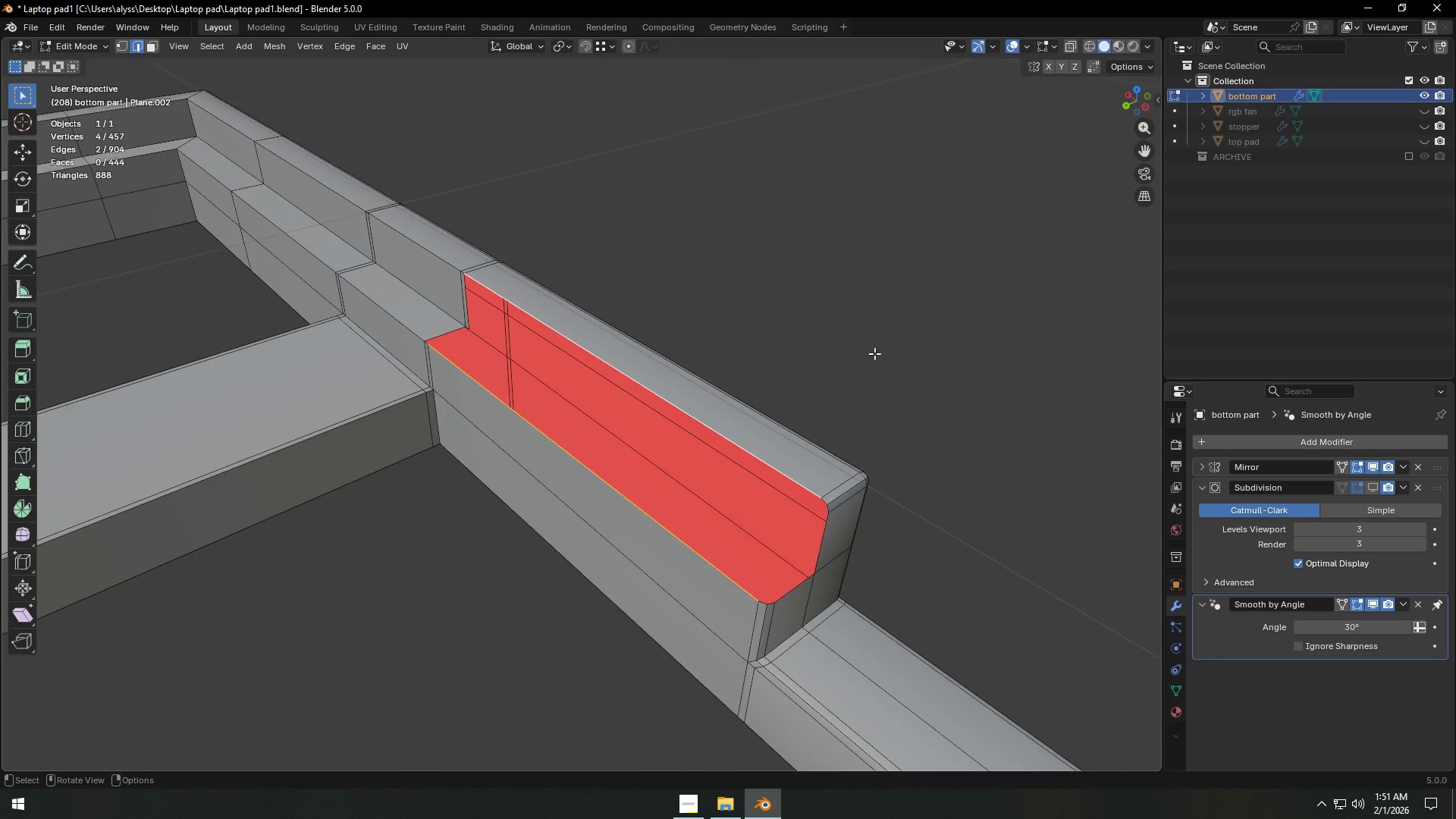 
left_click([905, 360])
 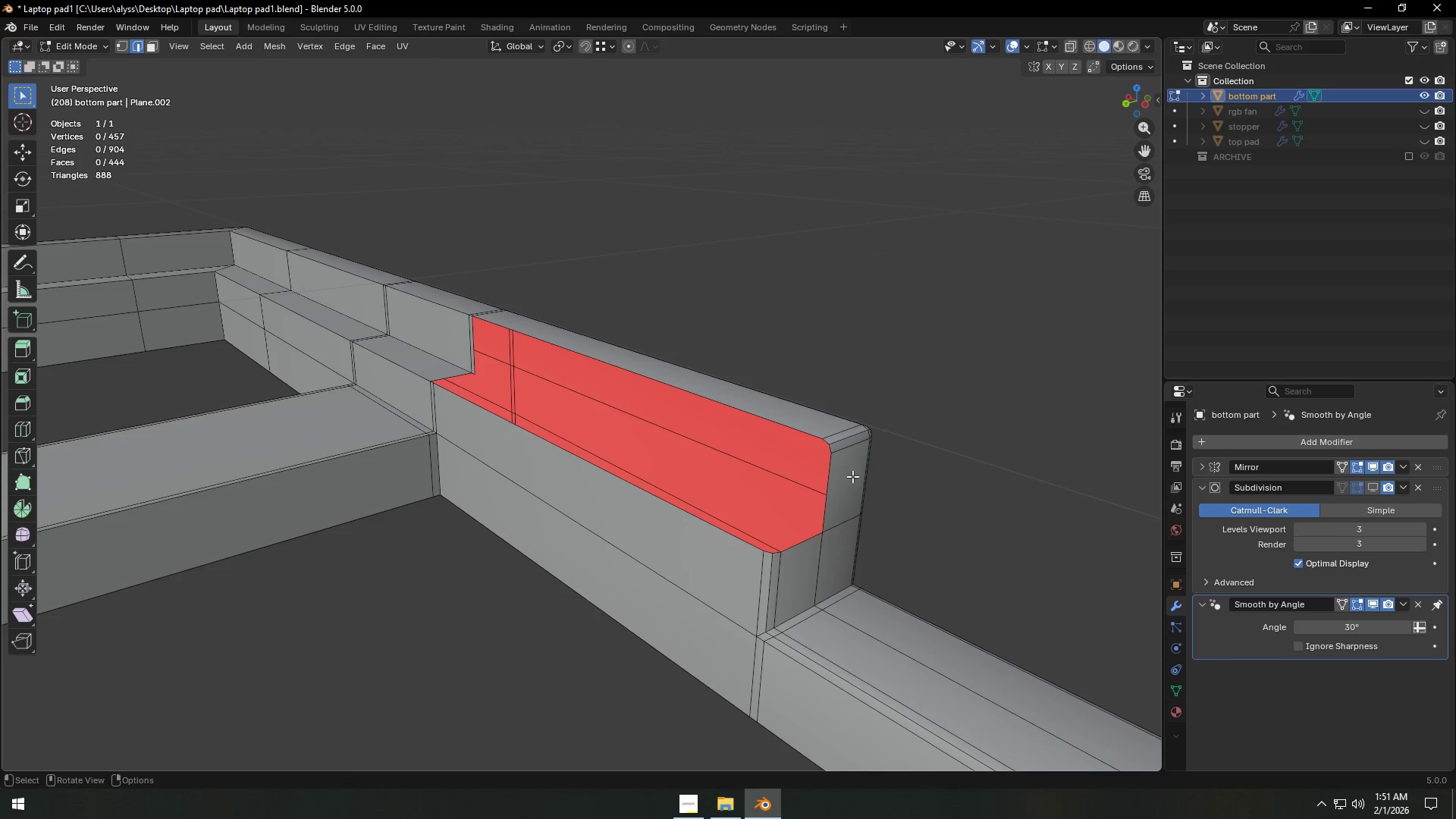 
scroll: coordinate [903, 503], scroll_direction: up, amount: 2.0
 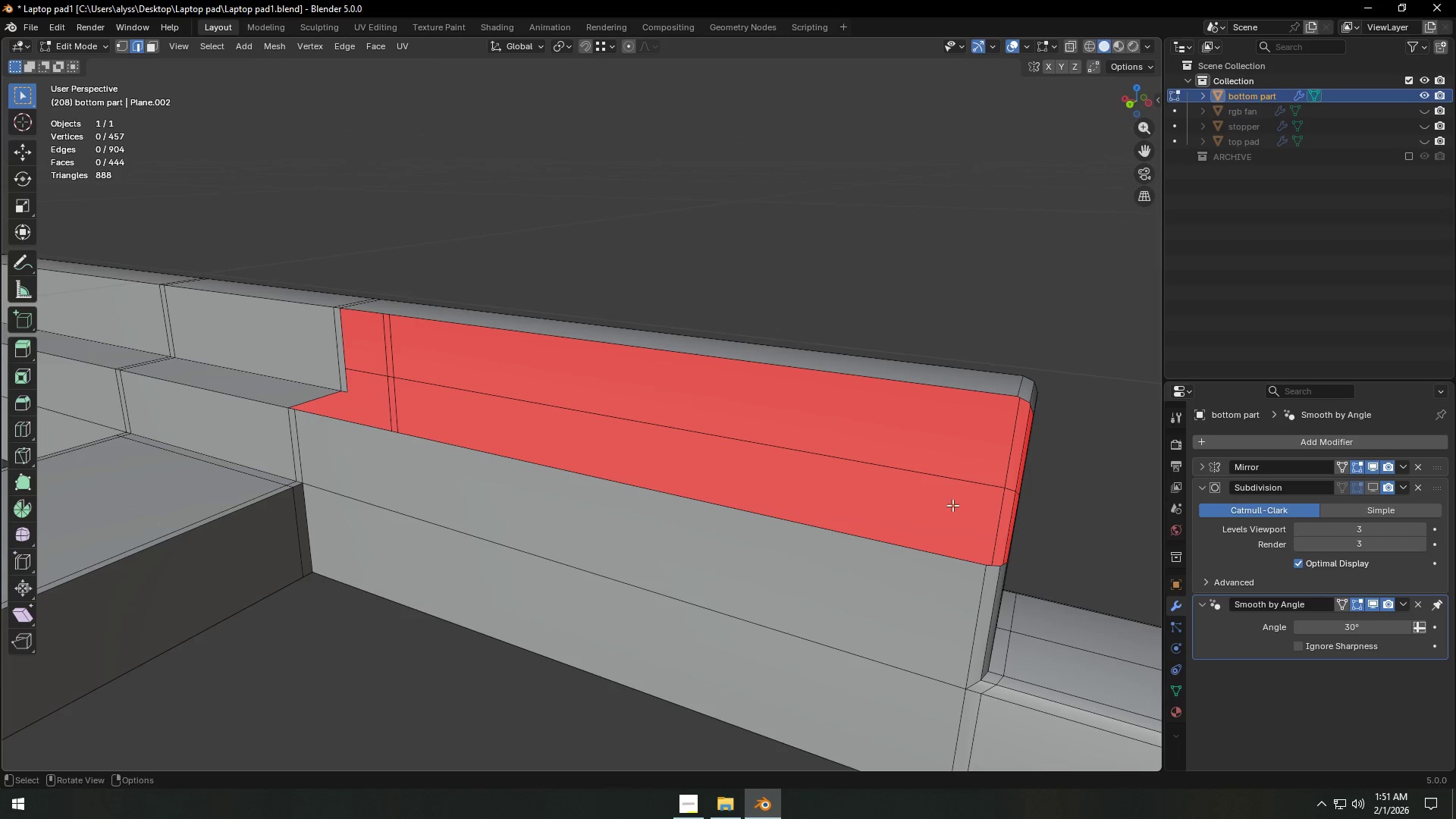 
hold_key(key=ShiftLeft, duration=0.61)
 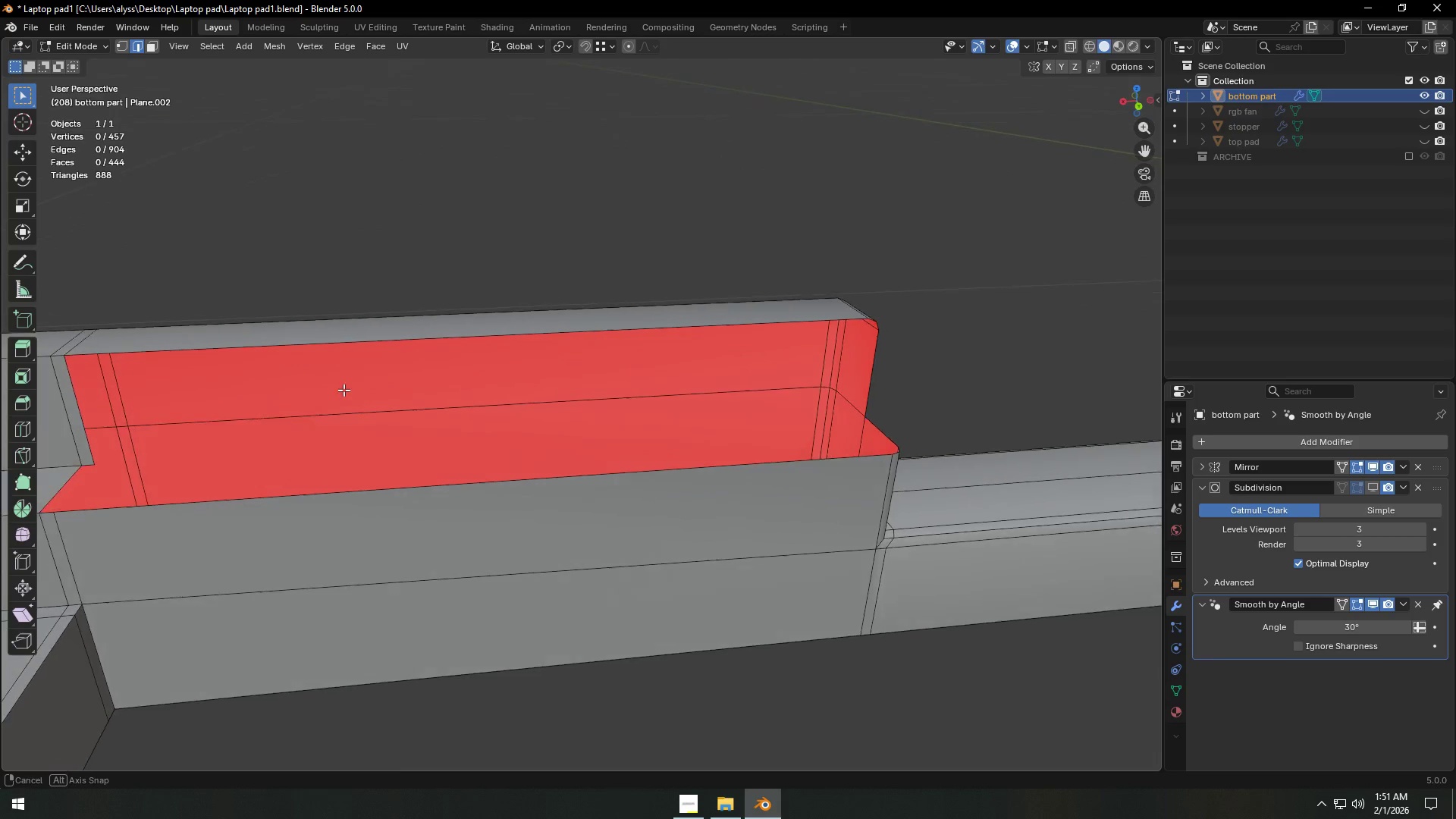 
left_click([55, 481])
 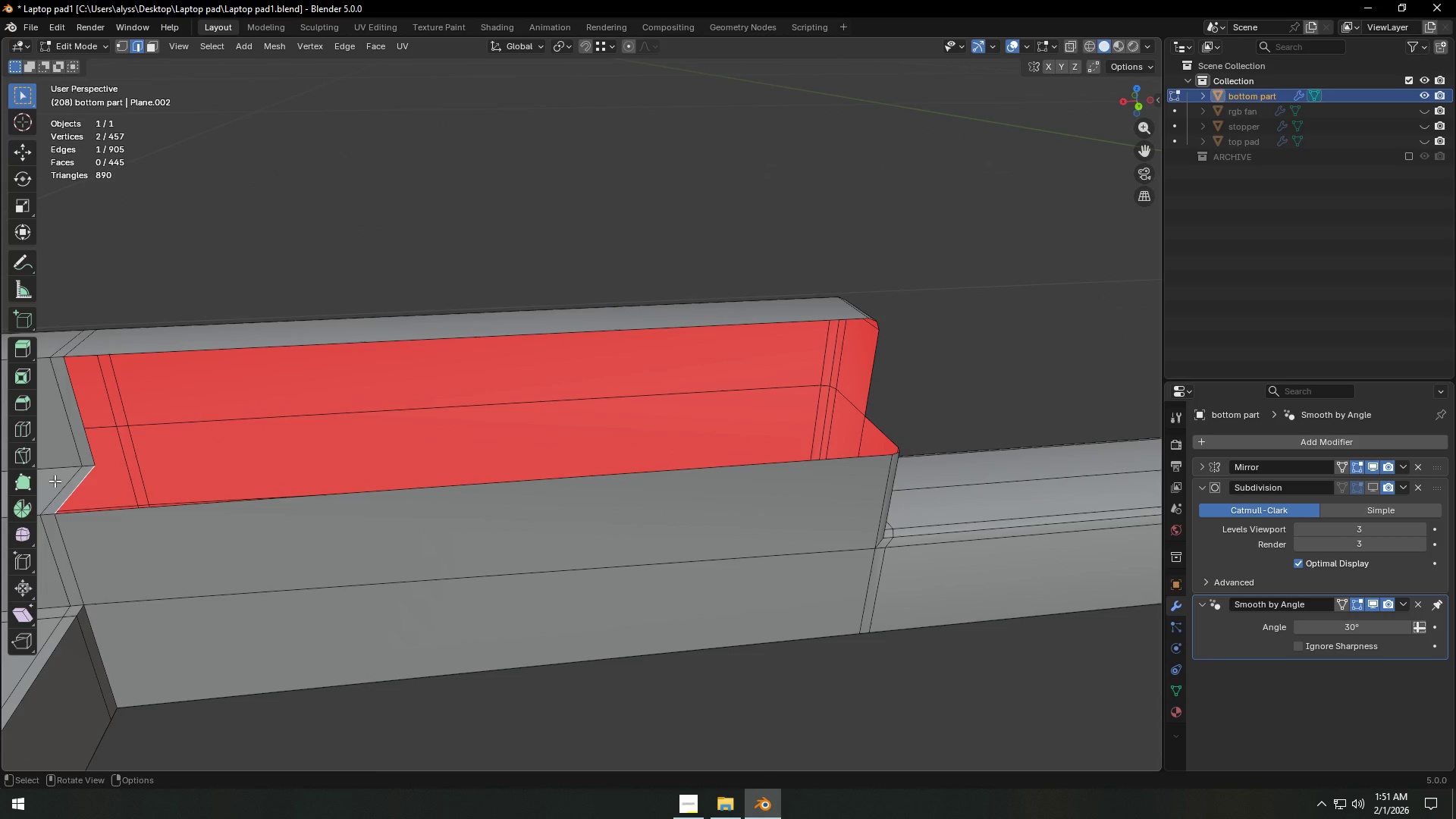 
key(F)
 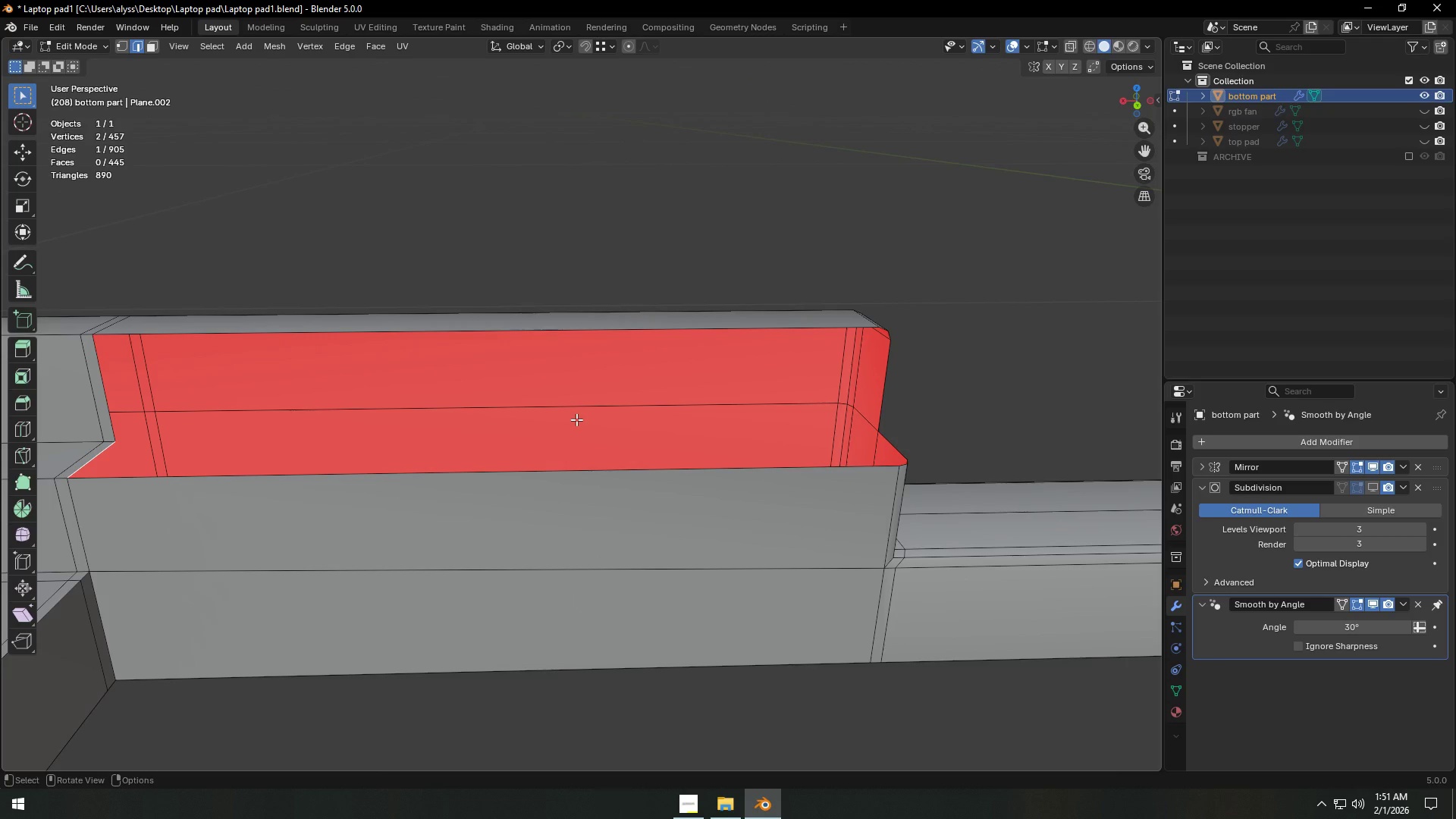 
wait(6.95)
 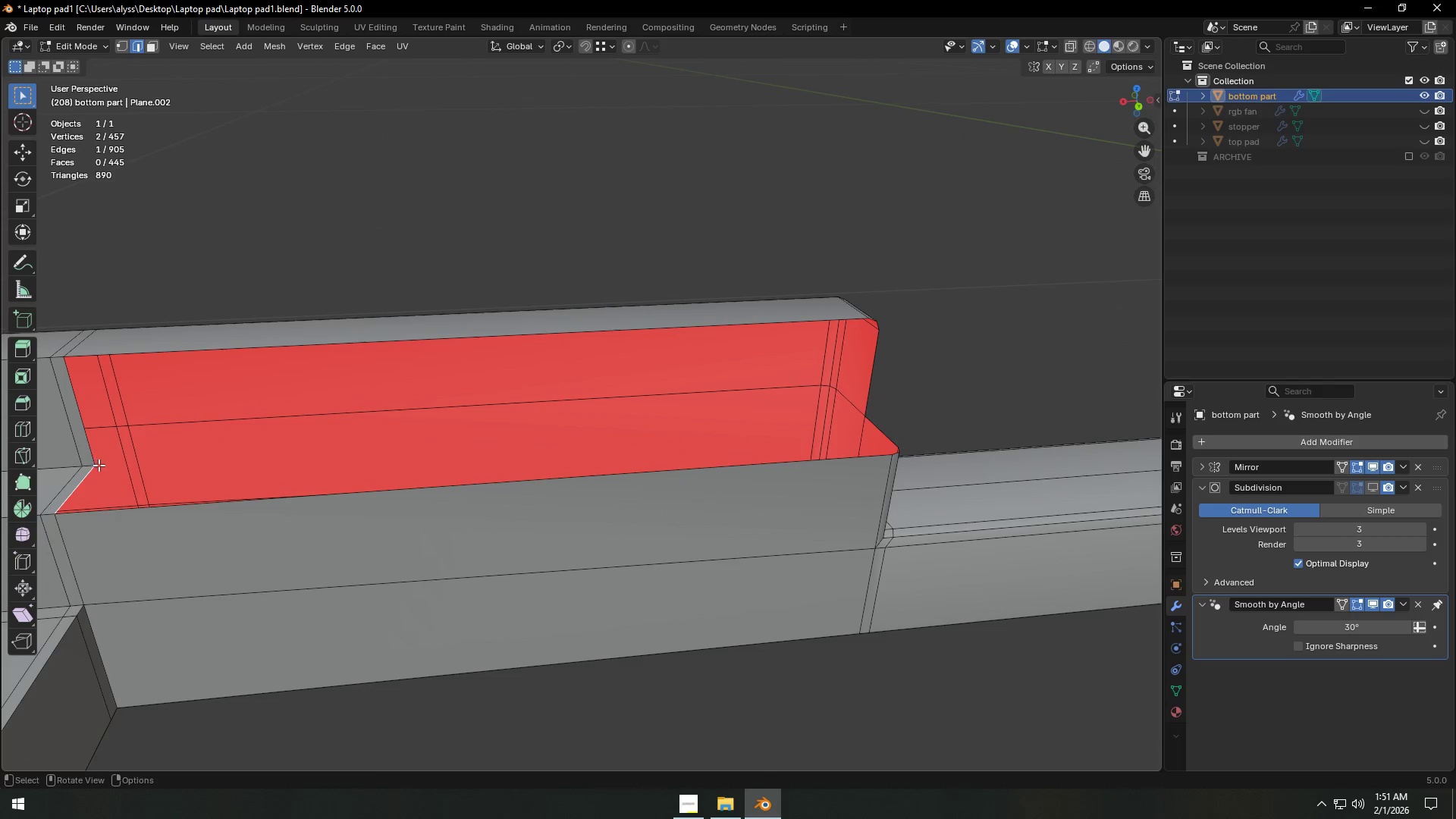 
hold_key(key=ShiftLeft, duration=0.48)
 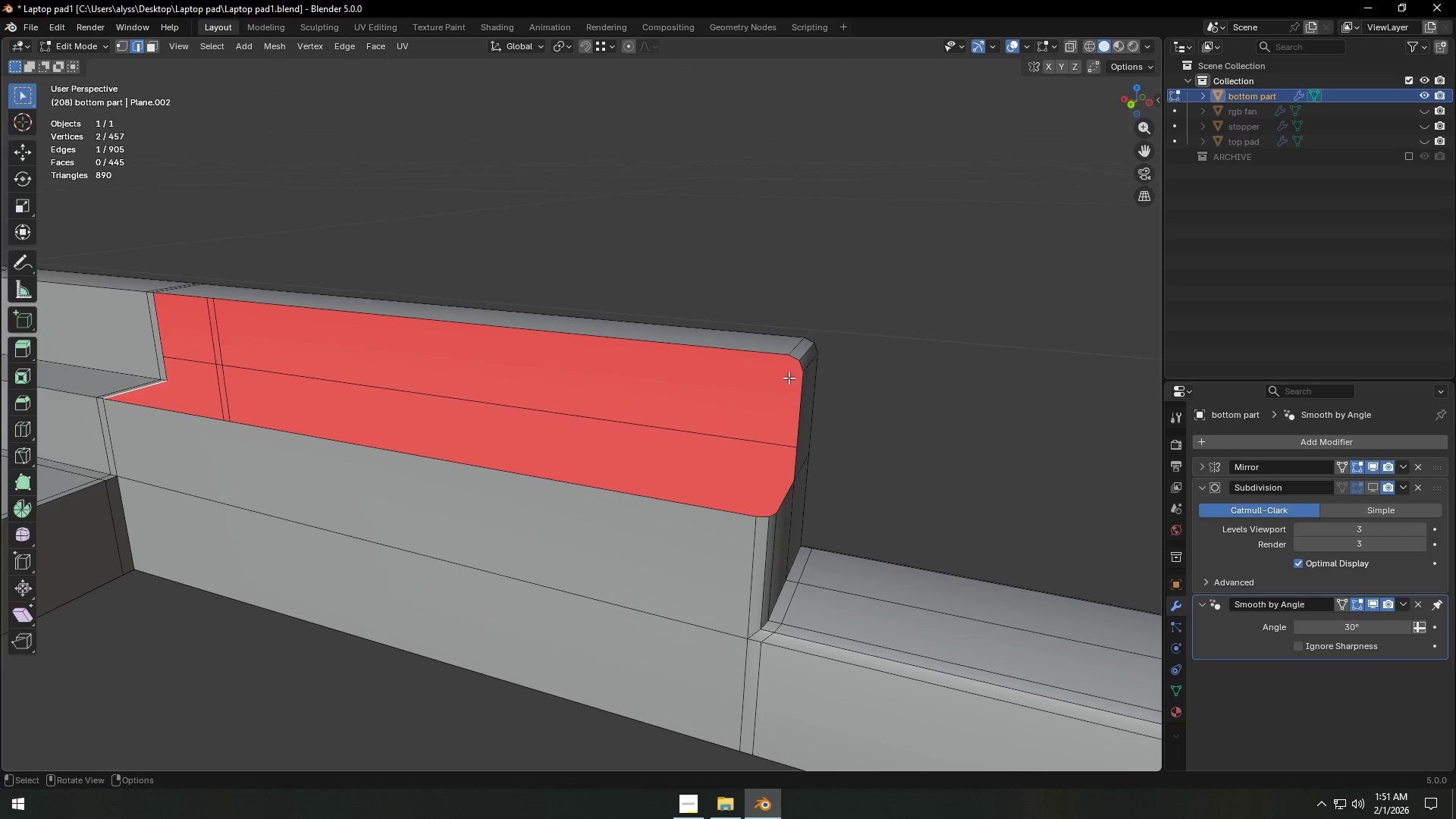 
key(1)
 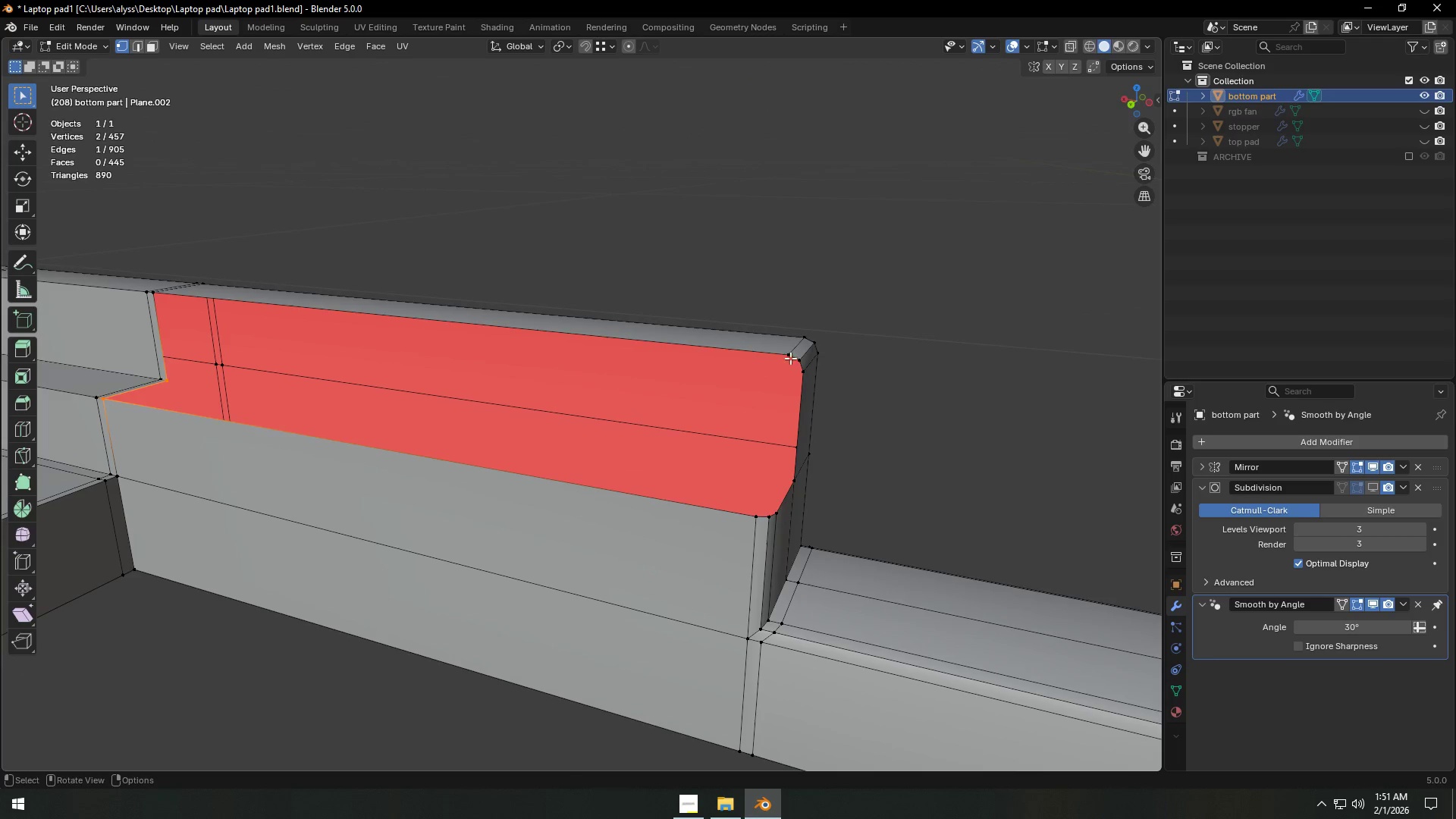 
left_click([789, 356])
 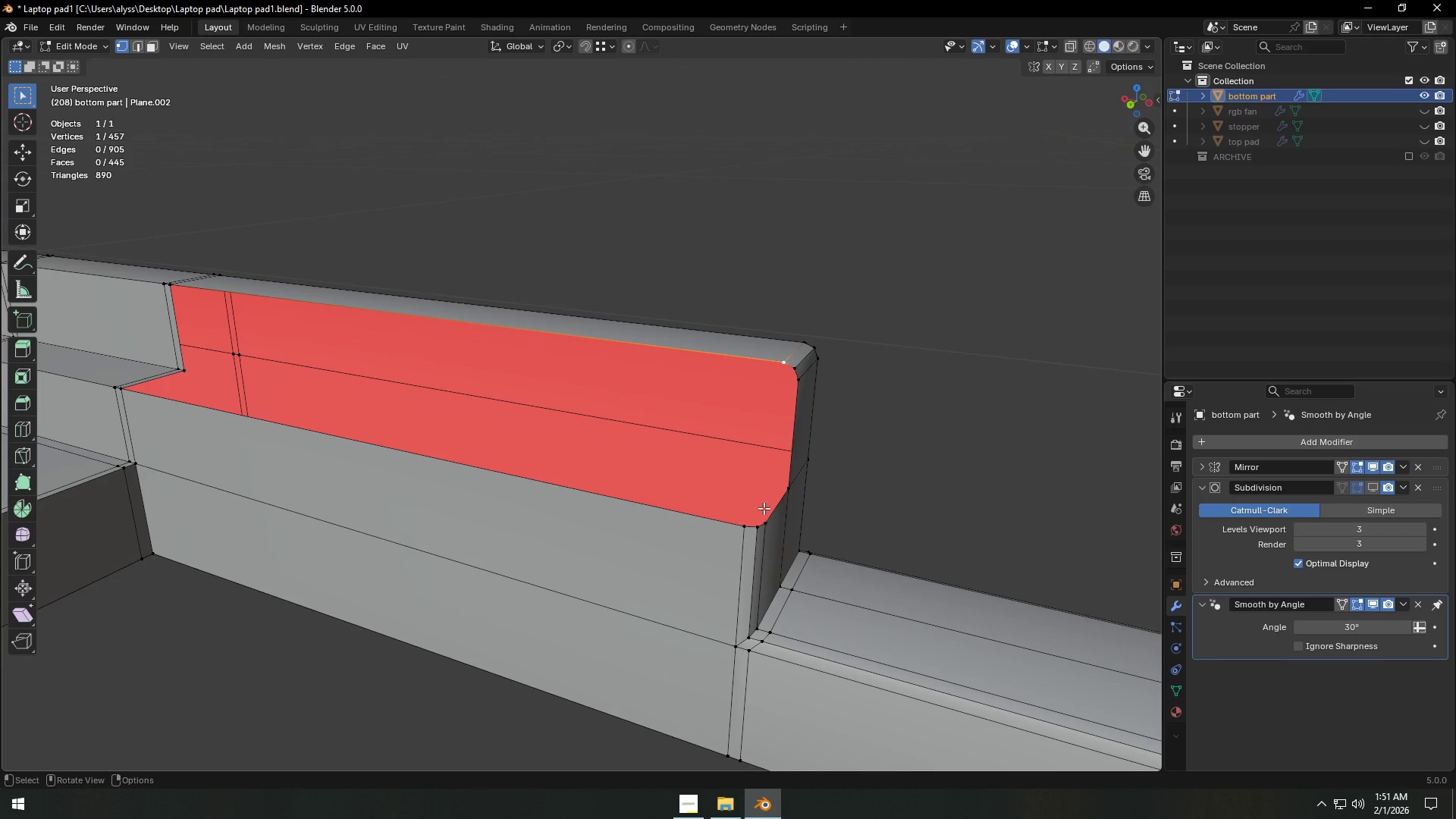 
key(E)
 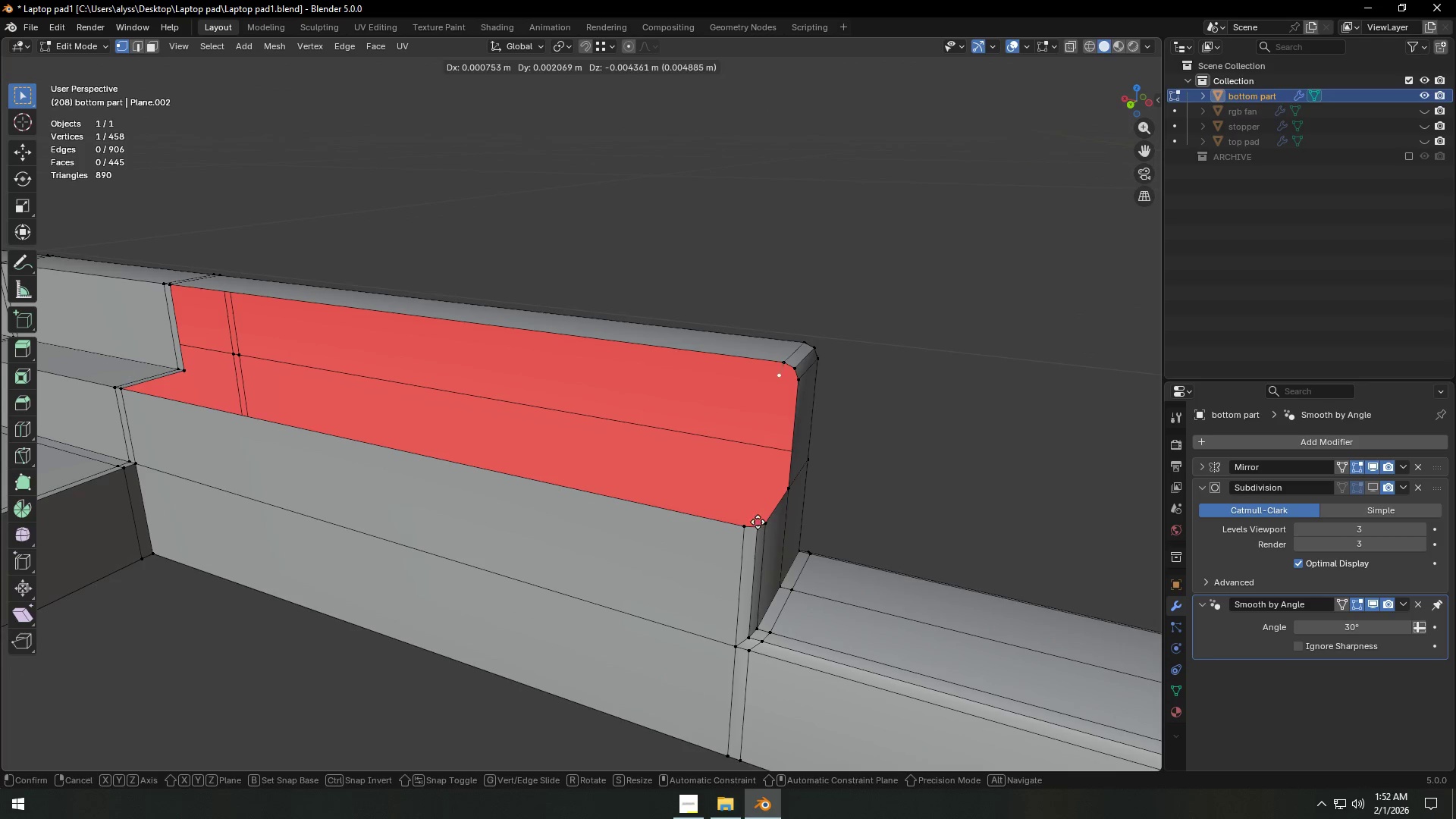 
key(Z)
 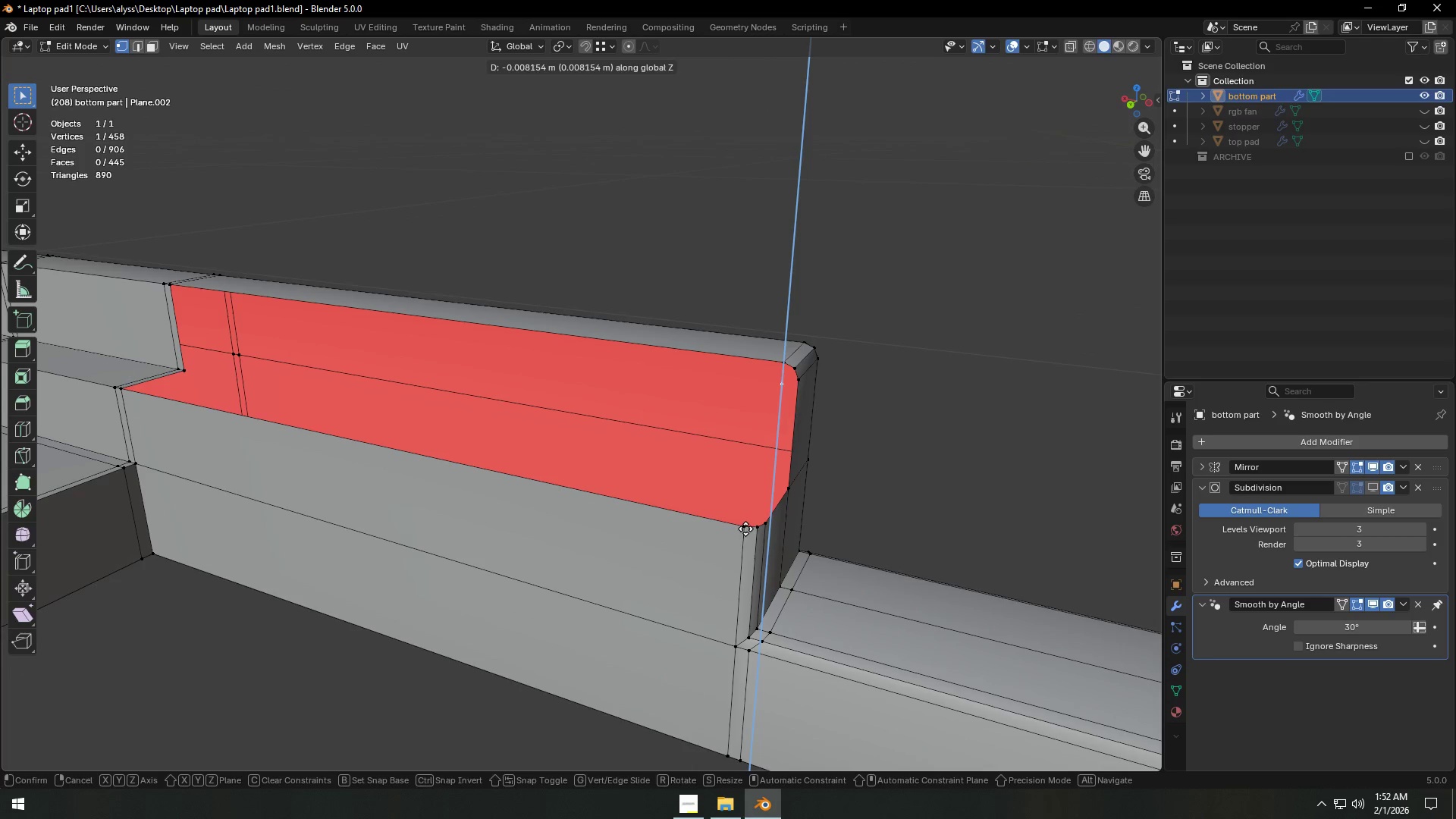 
hold_key(key=ControlLeft, duration=0.67)
left_click([745, 529])
 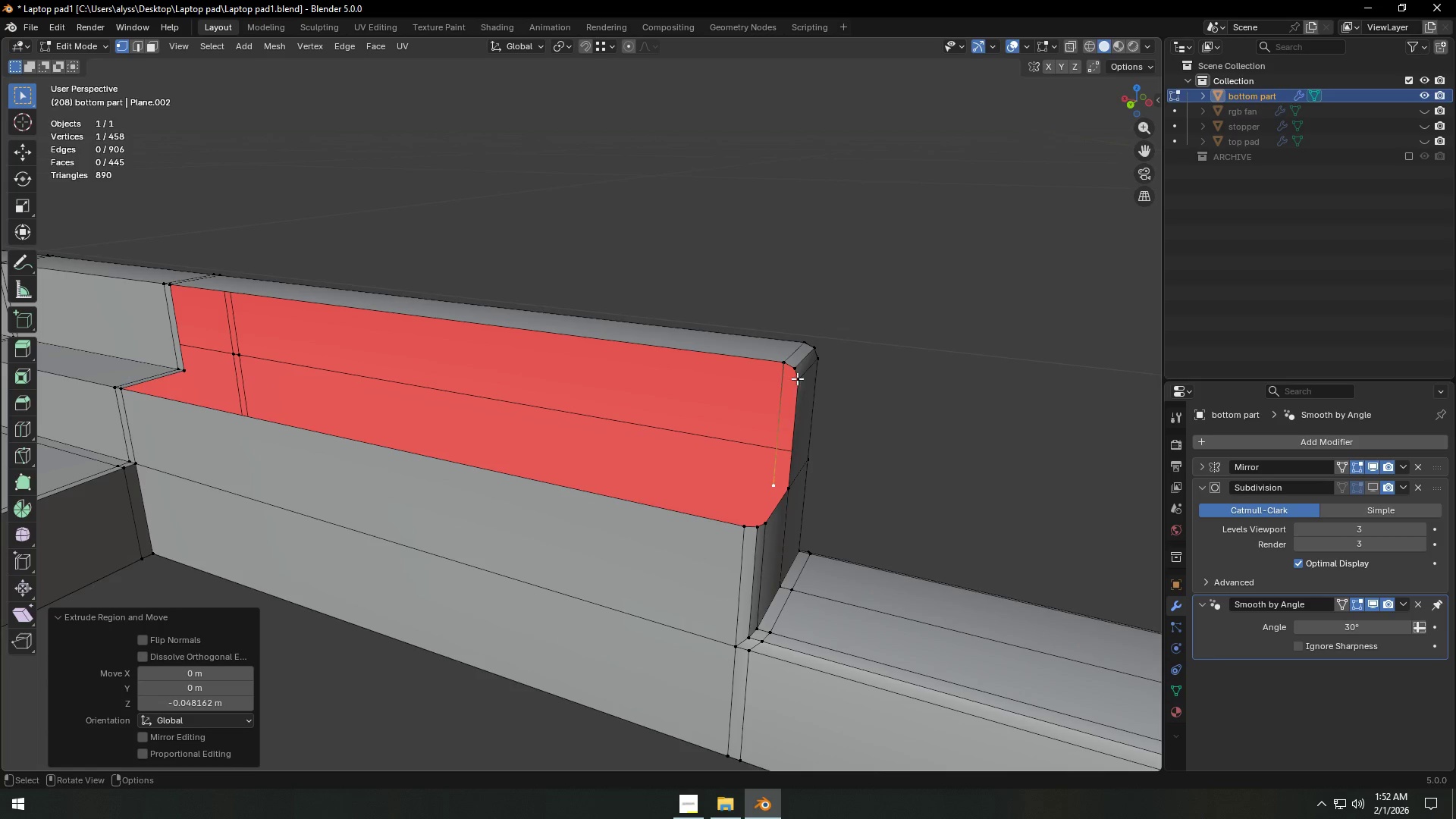 
left_click([794, 368])
 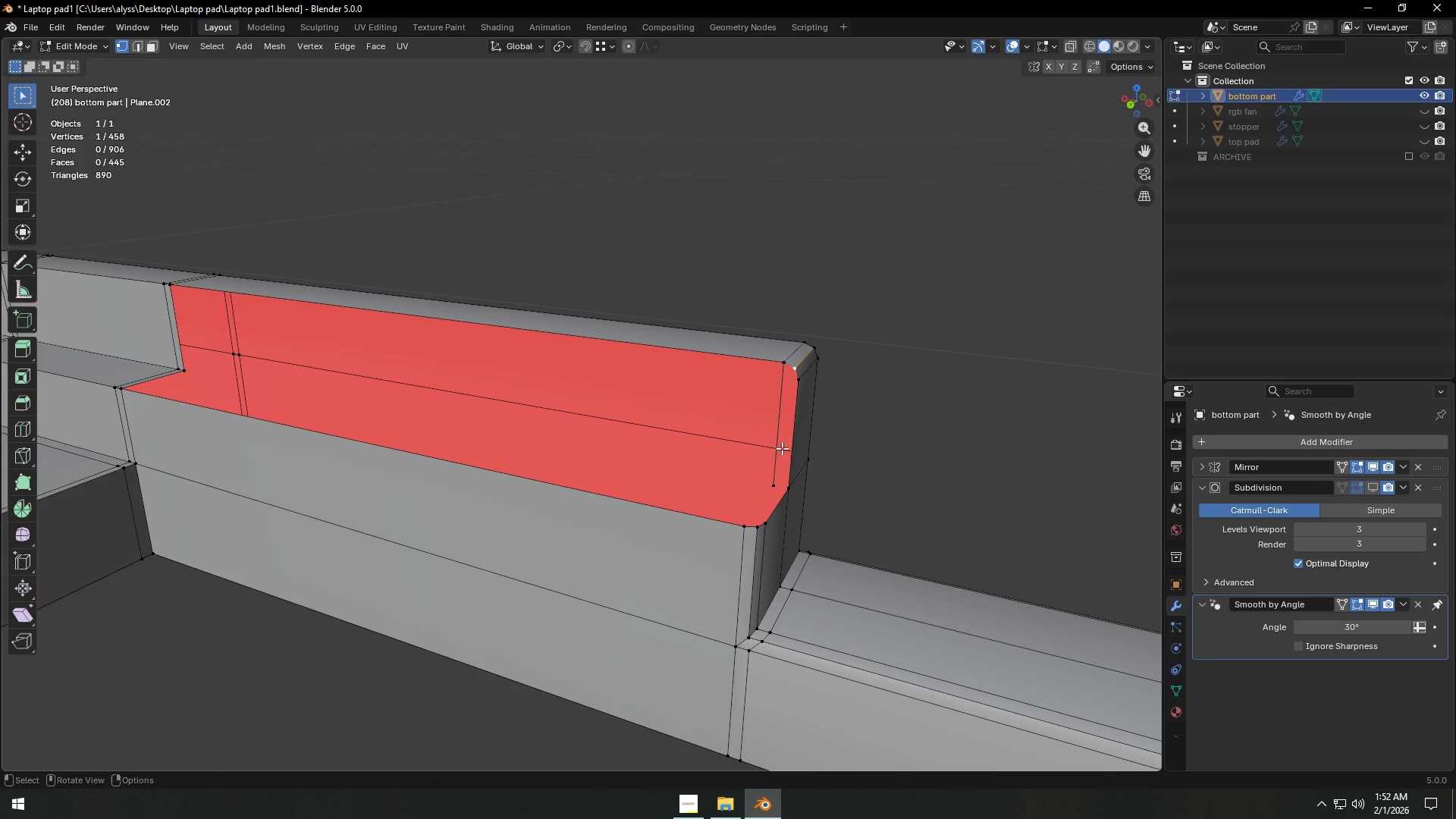 
type(ez)
 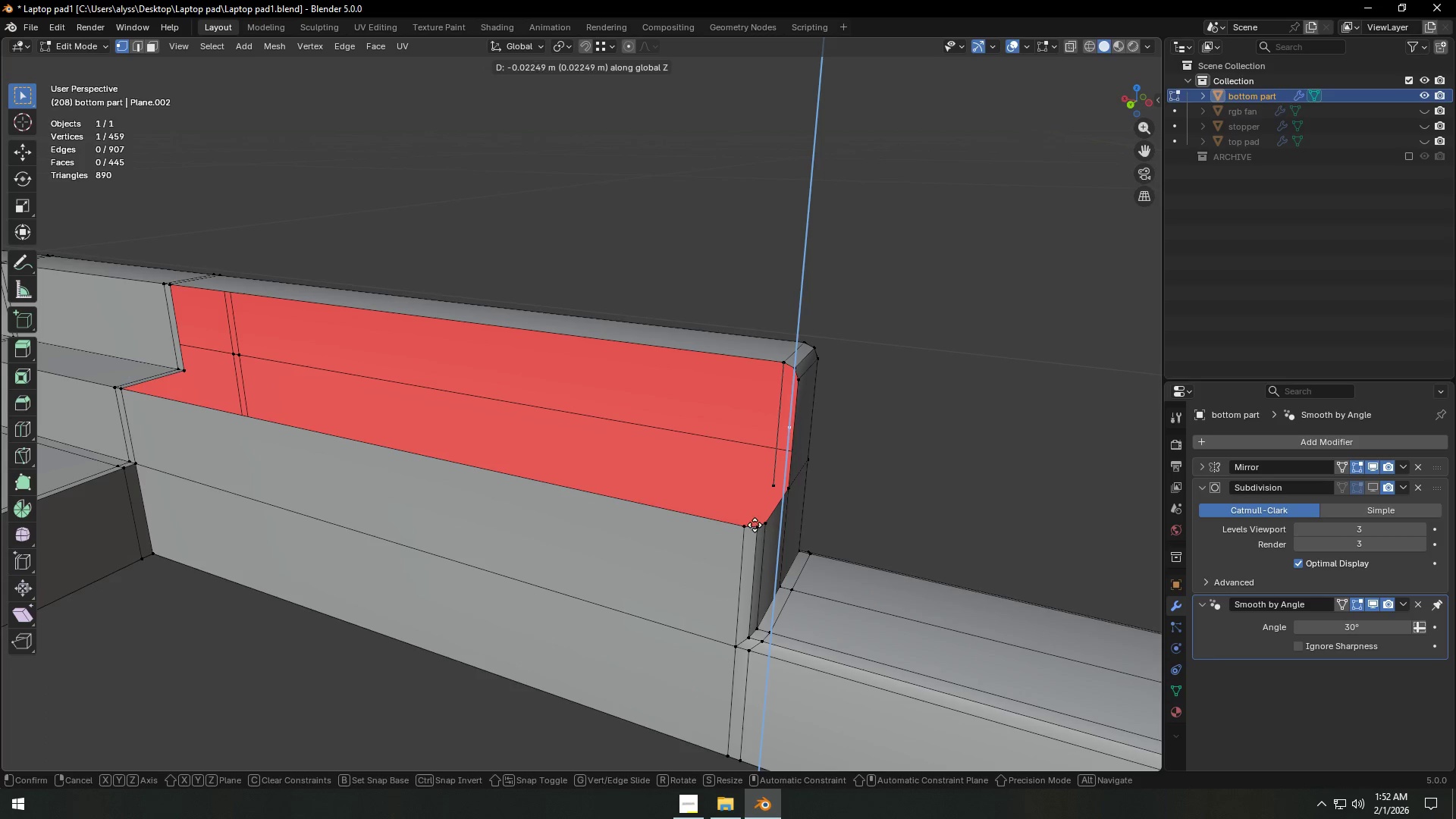 
hold_key(key=ControlLeft, duration=0.8)
left_click([754, 525])
 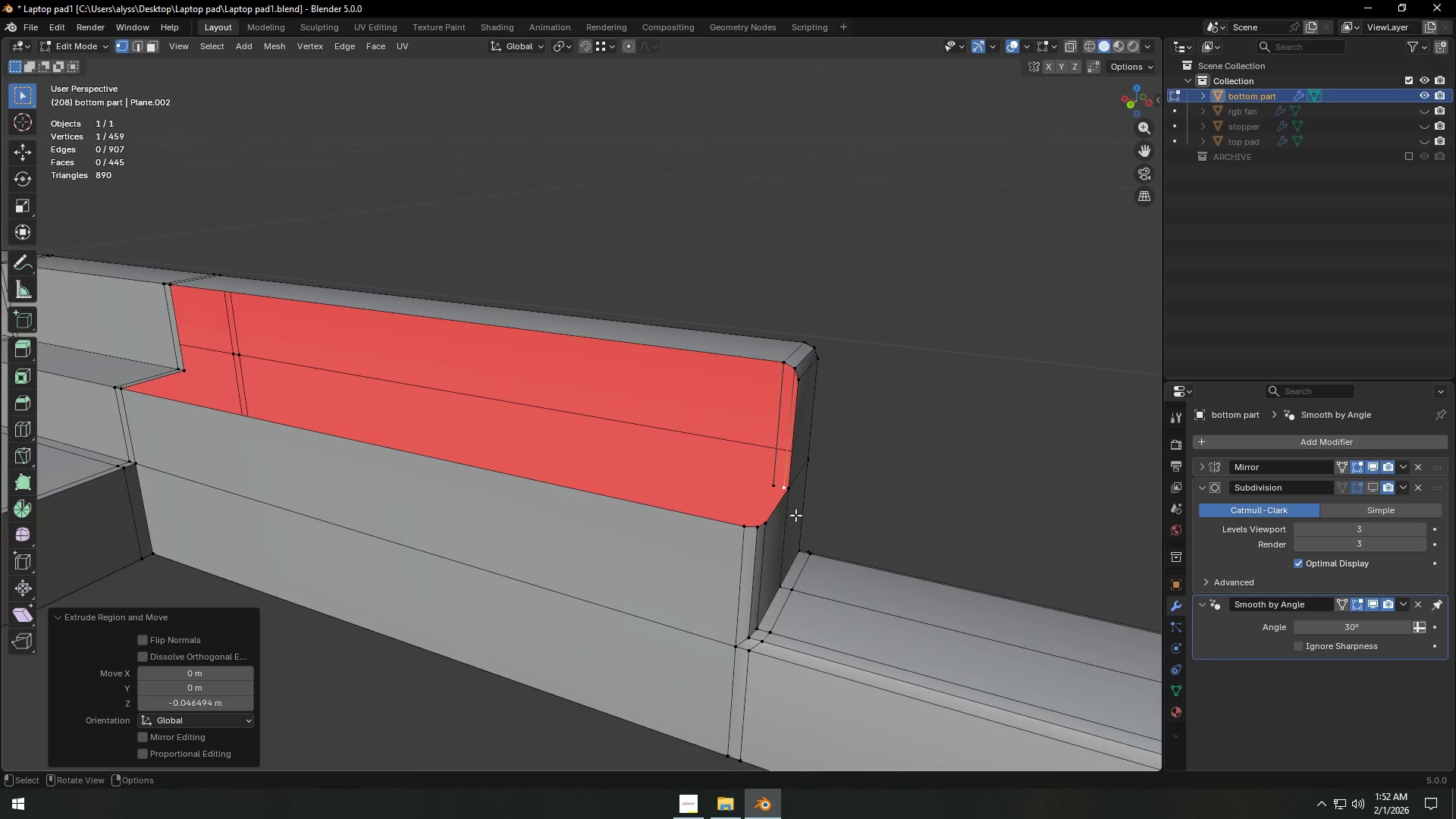 
scroll: coordinate [797, 514], scroll_direction: down, amount: 1.0
 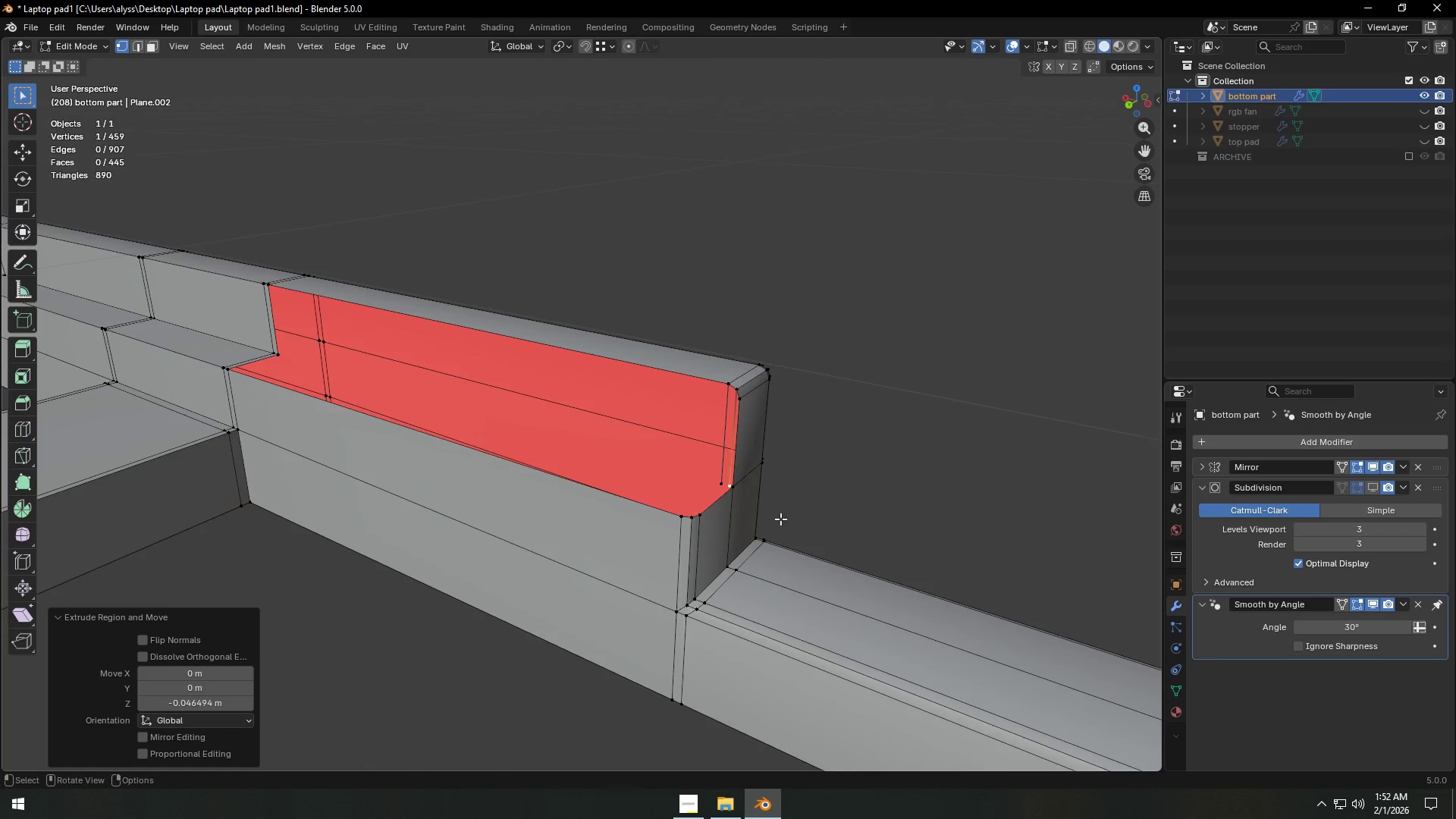 
scroll: coordinate [780, 519], scroll_direction: up, amount: 3.0
 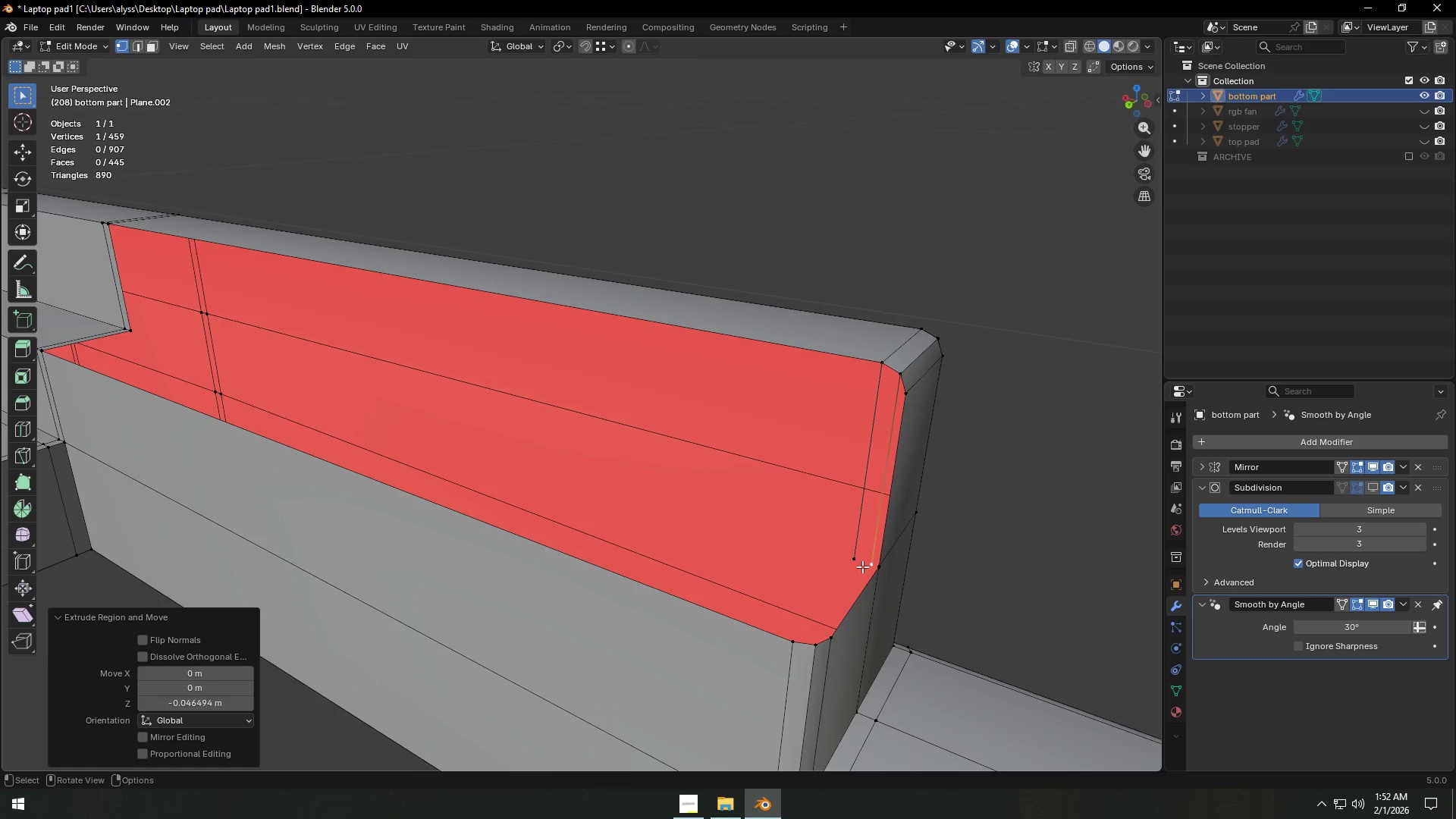 
key(2)
 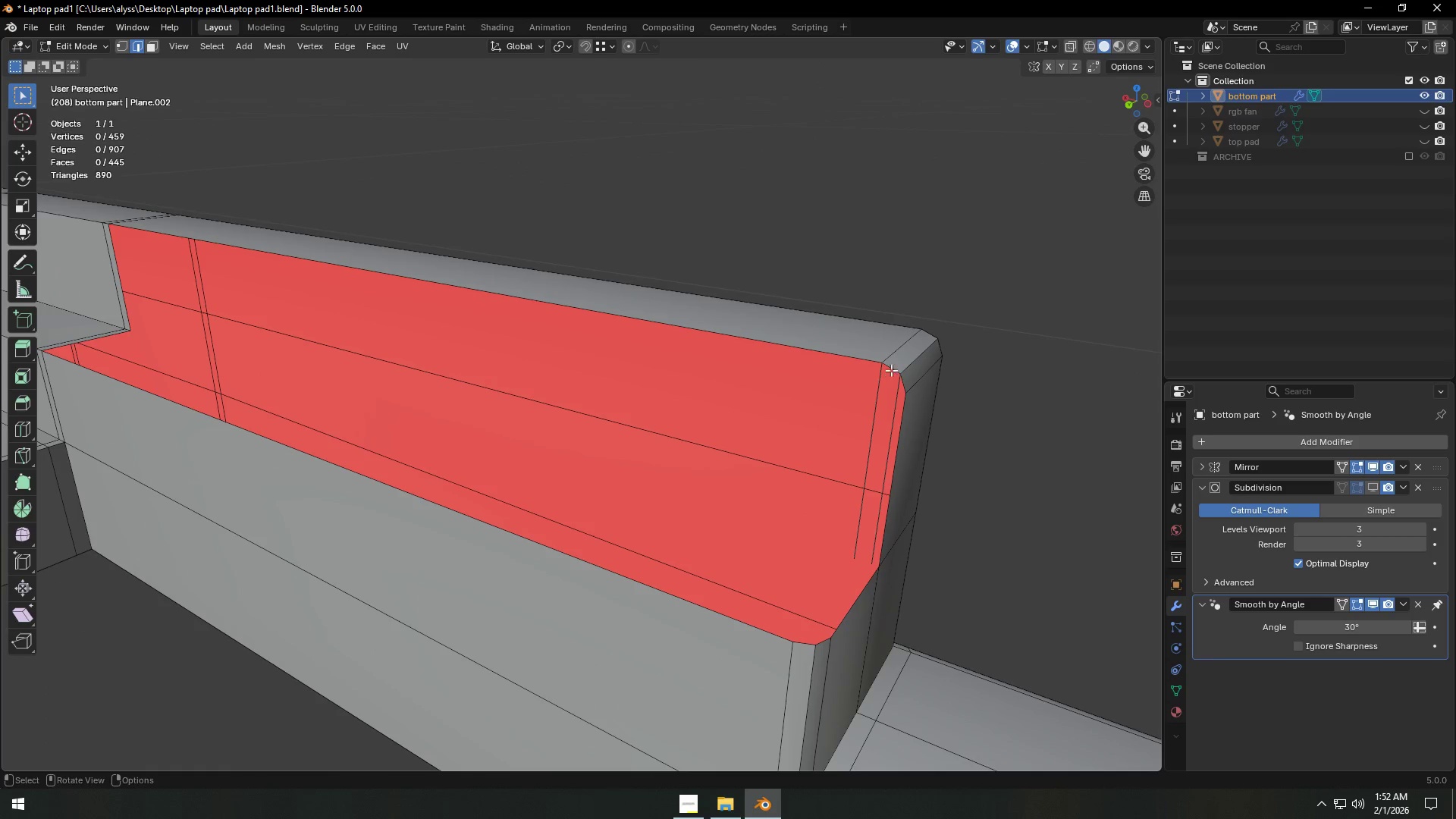 
left_click([891, 366])
 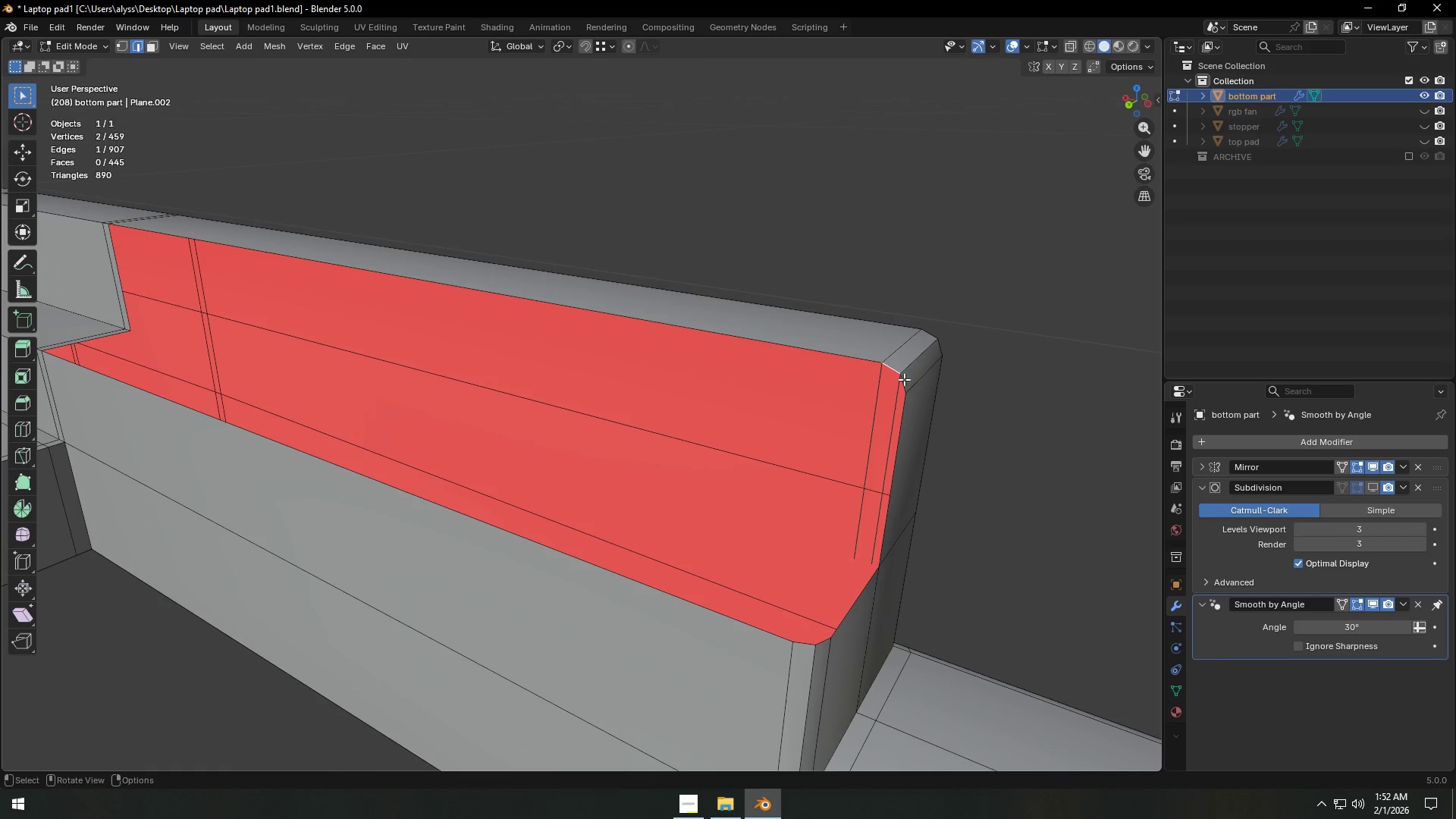 
key(F)
 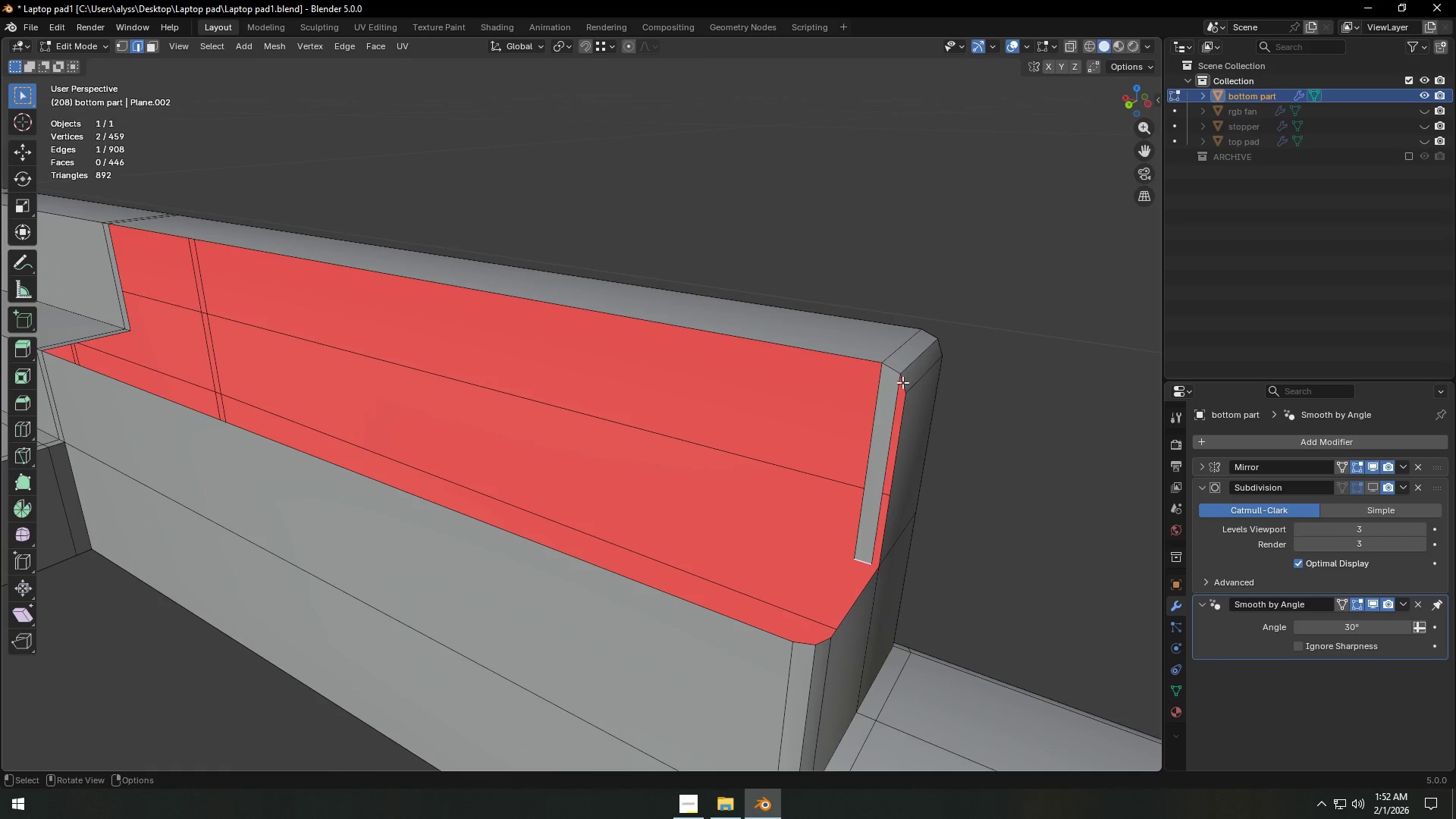 
left_click([902, 382])
 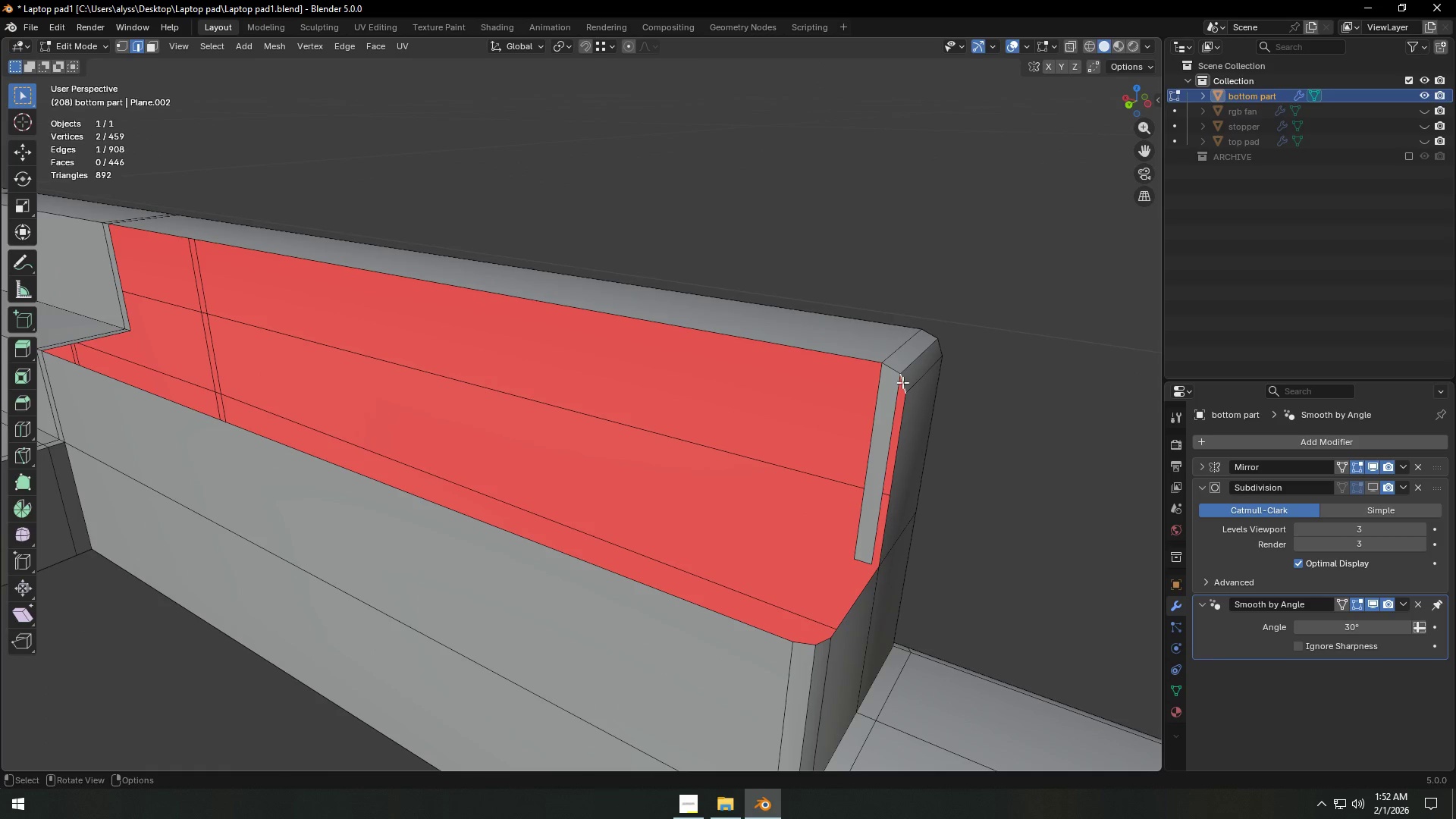 
key(F)
 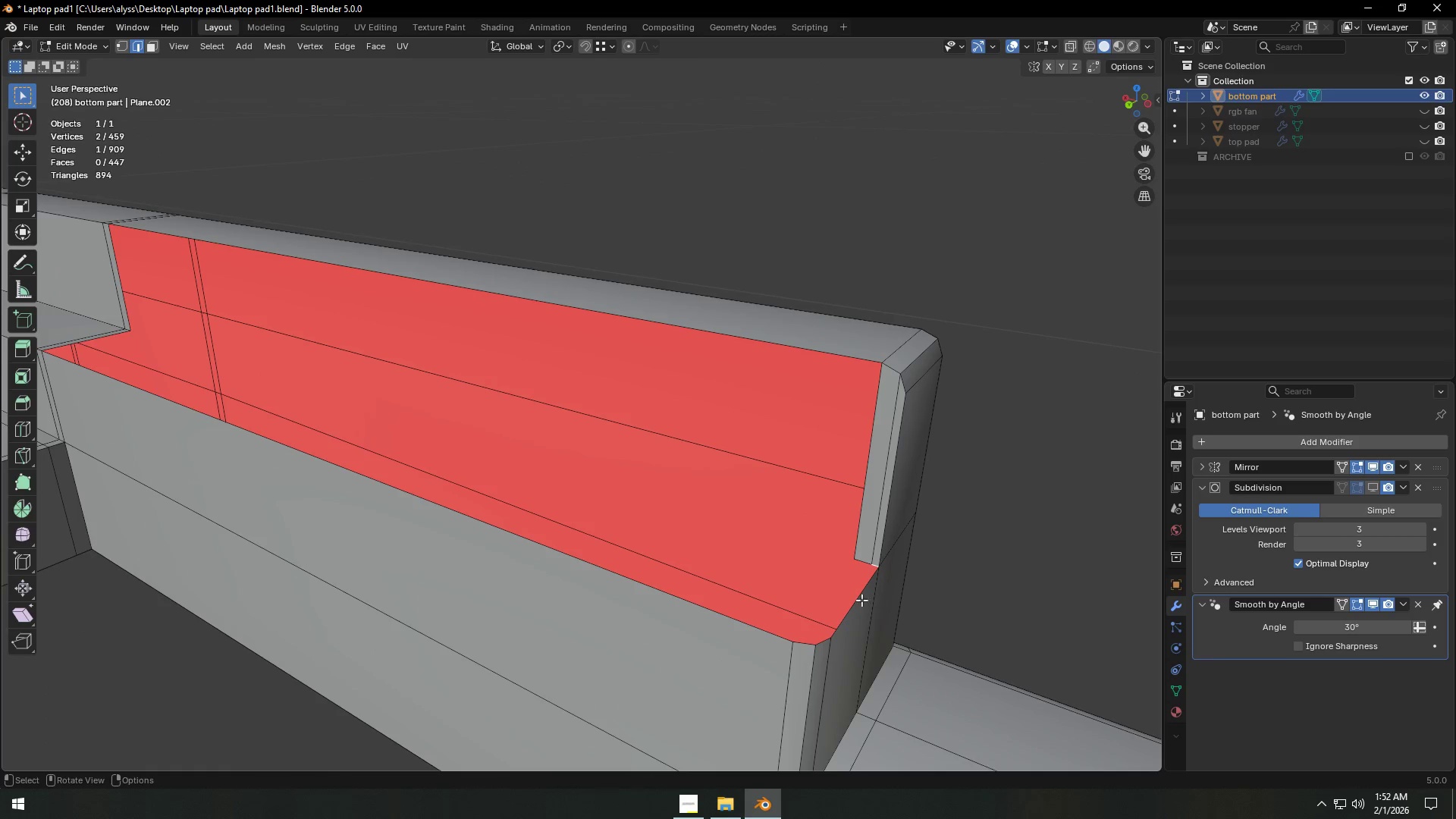 
left_click([849, 601])
 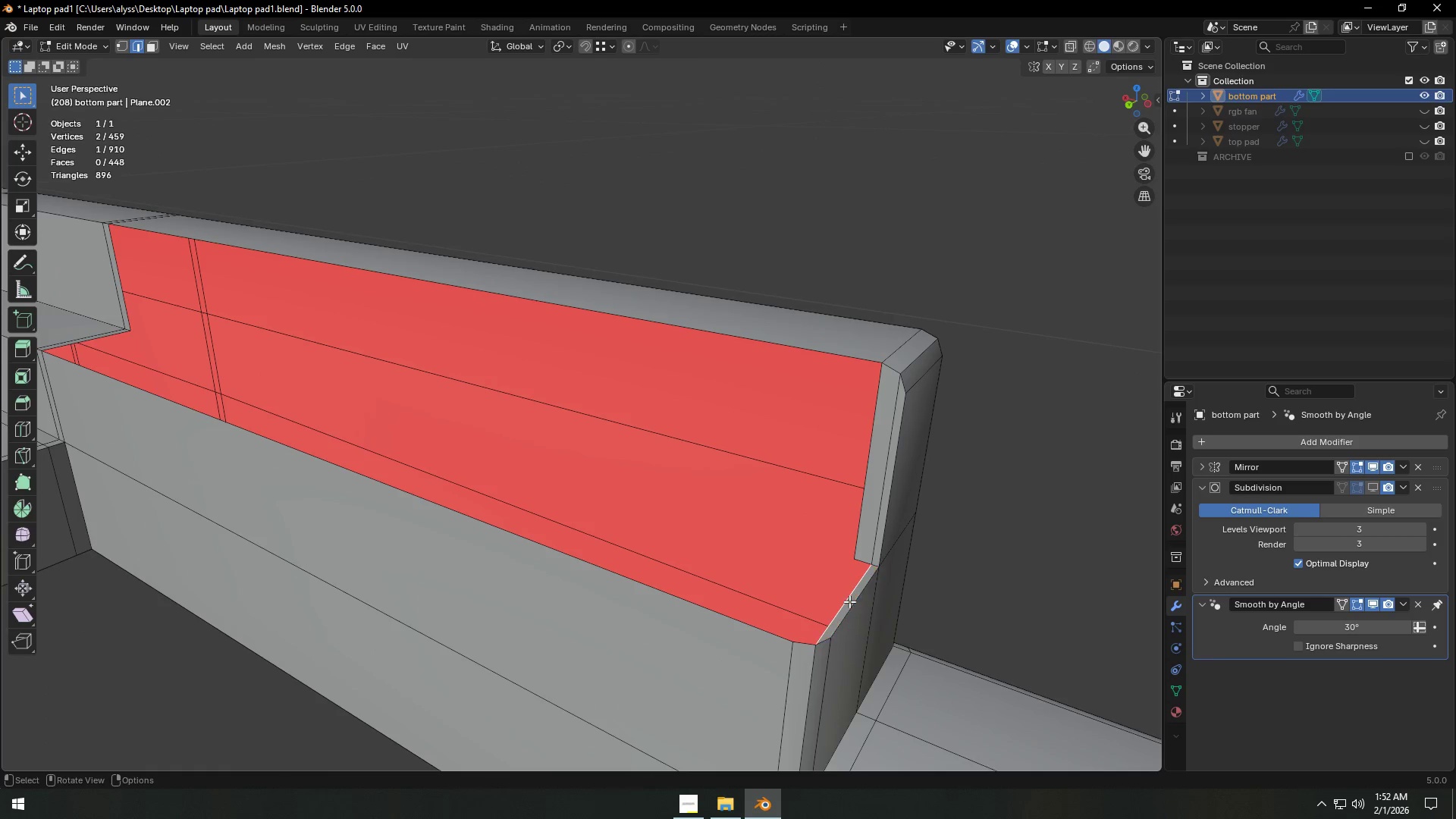 
type(ff)
 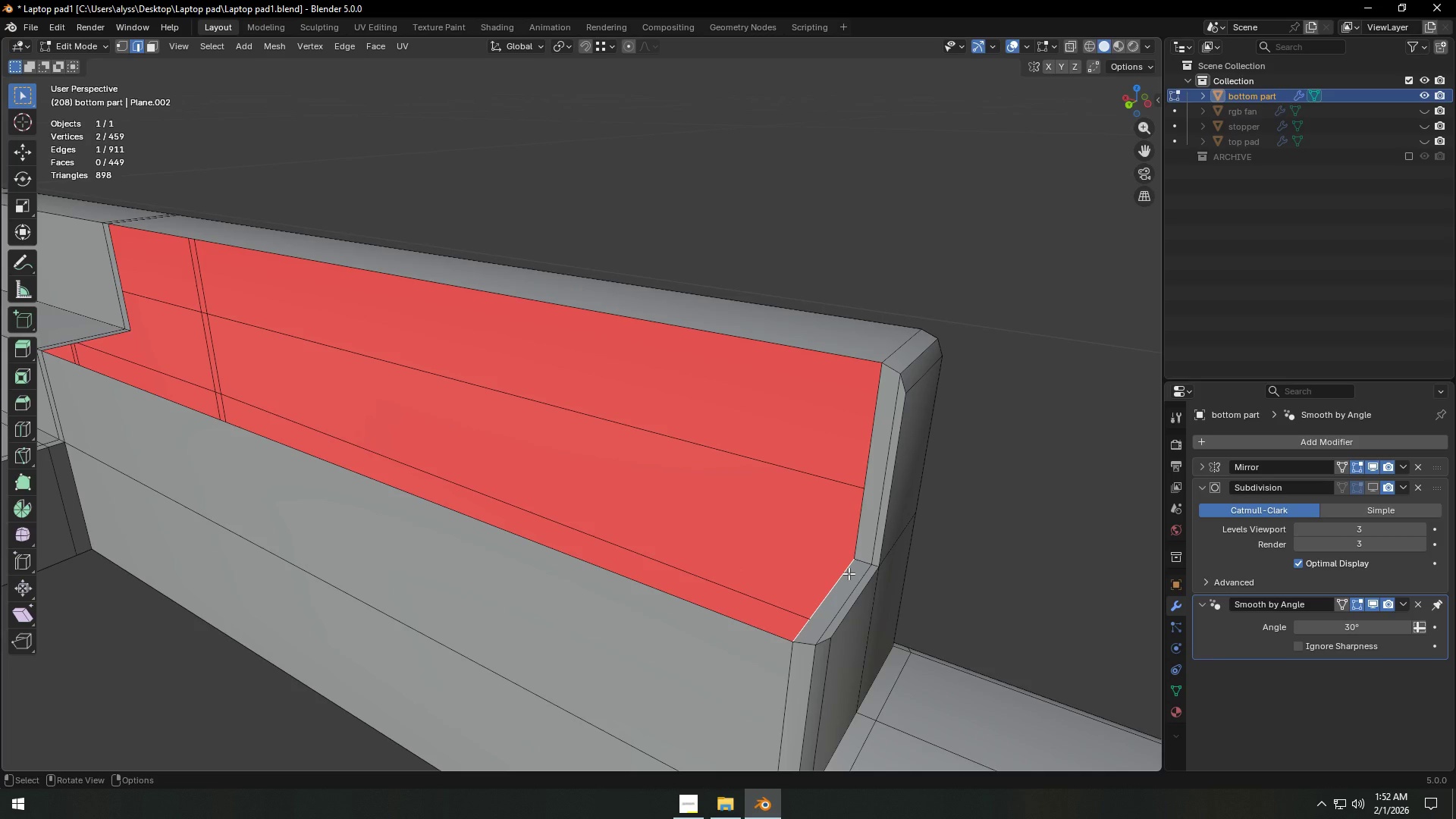 
hold_key(key=ShiftLeft, duration=1.5)
left_click([90, 339])
 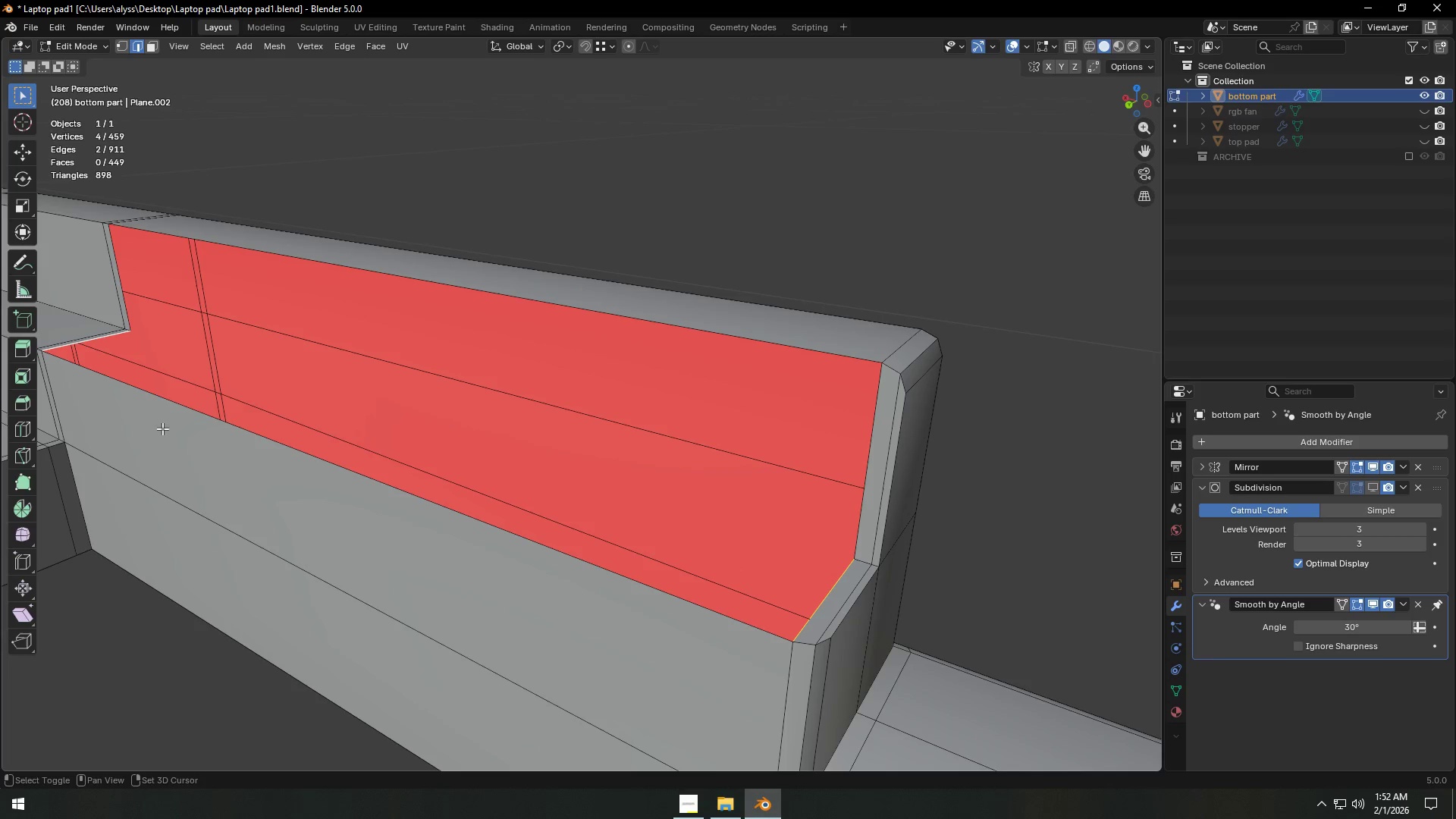 
left_click([171, 419])
 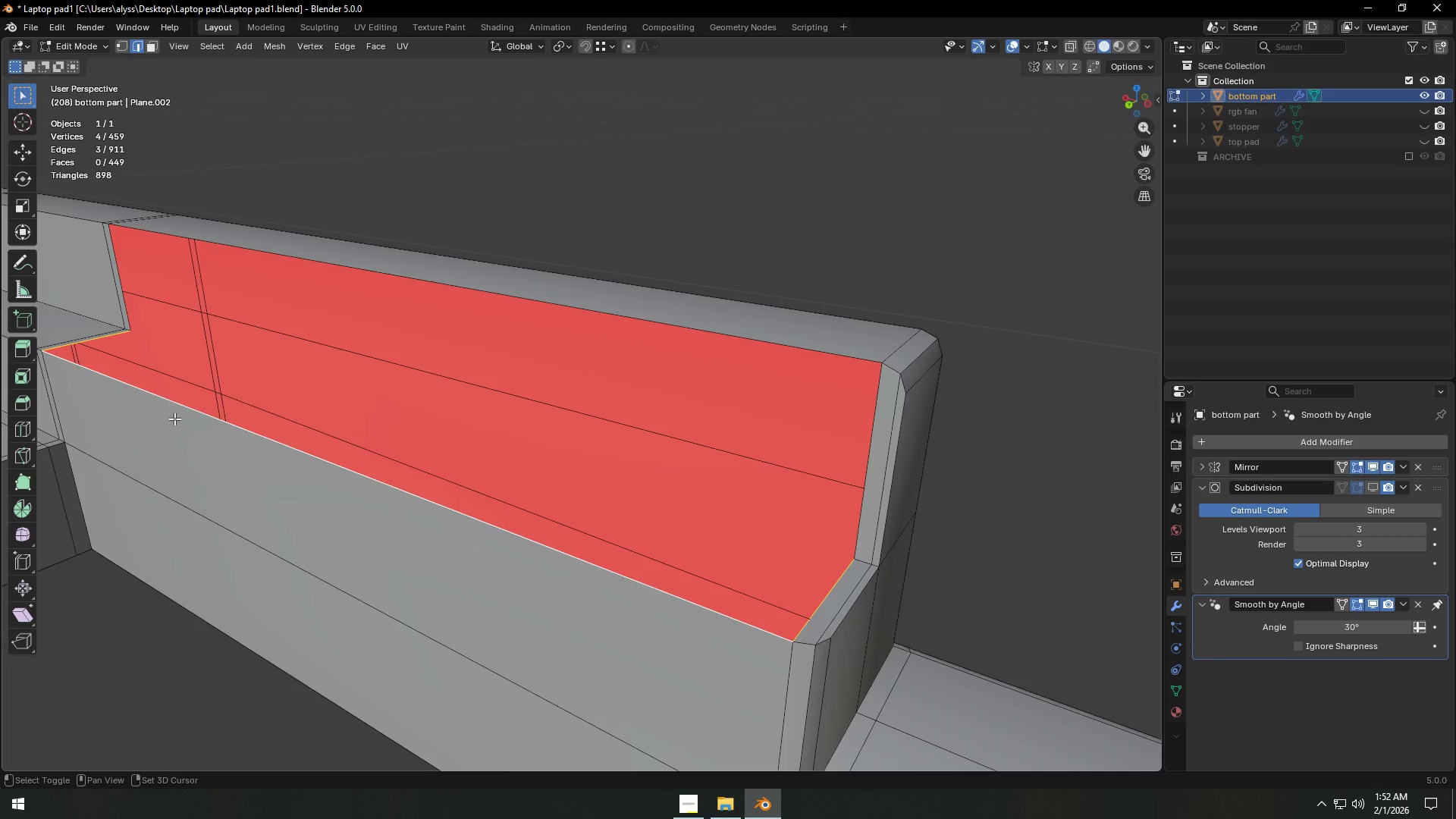 
key(F)
 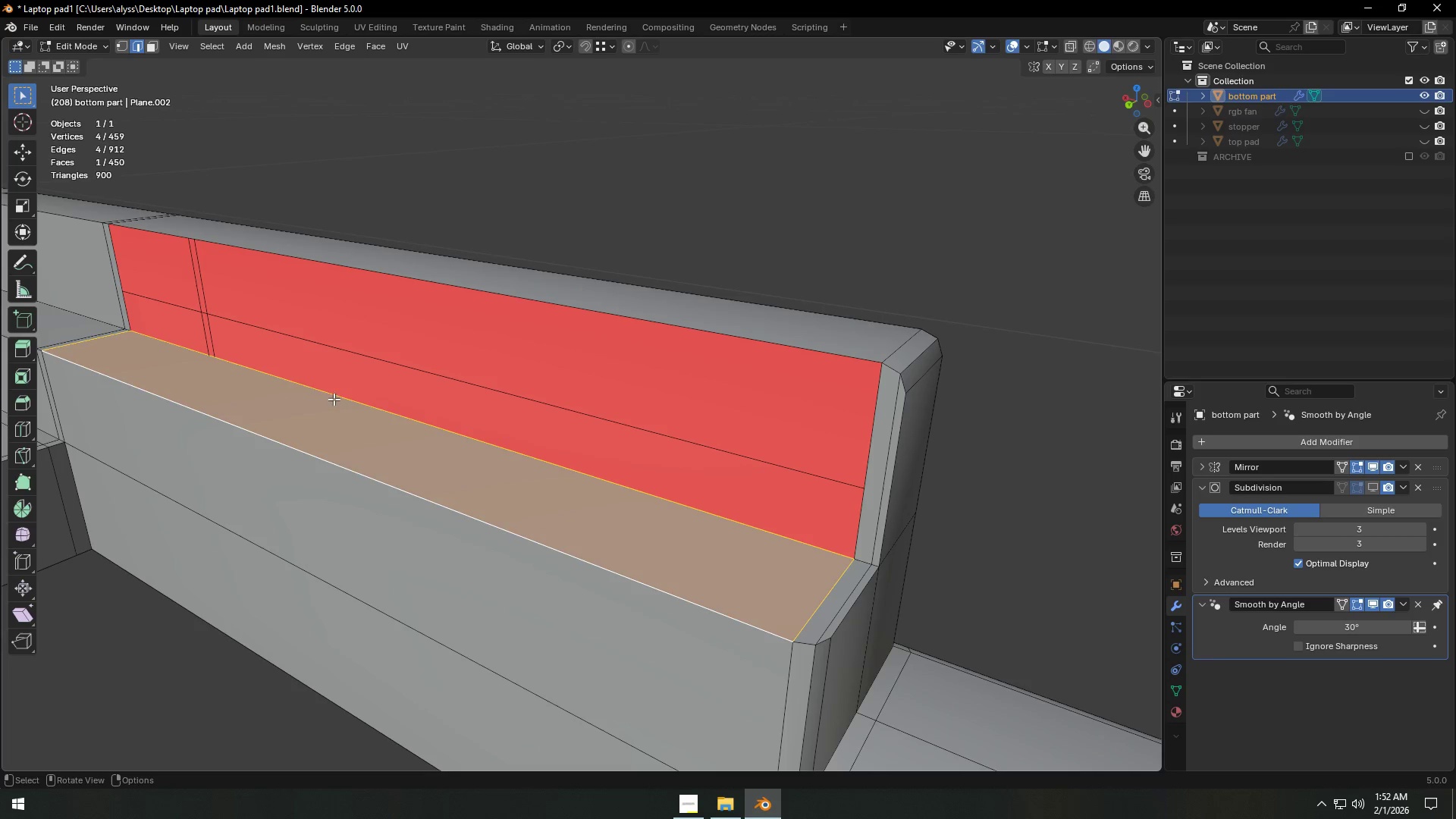 
left_click([348, 394])
 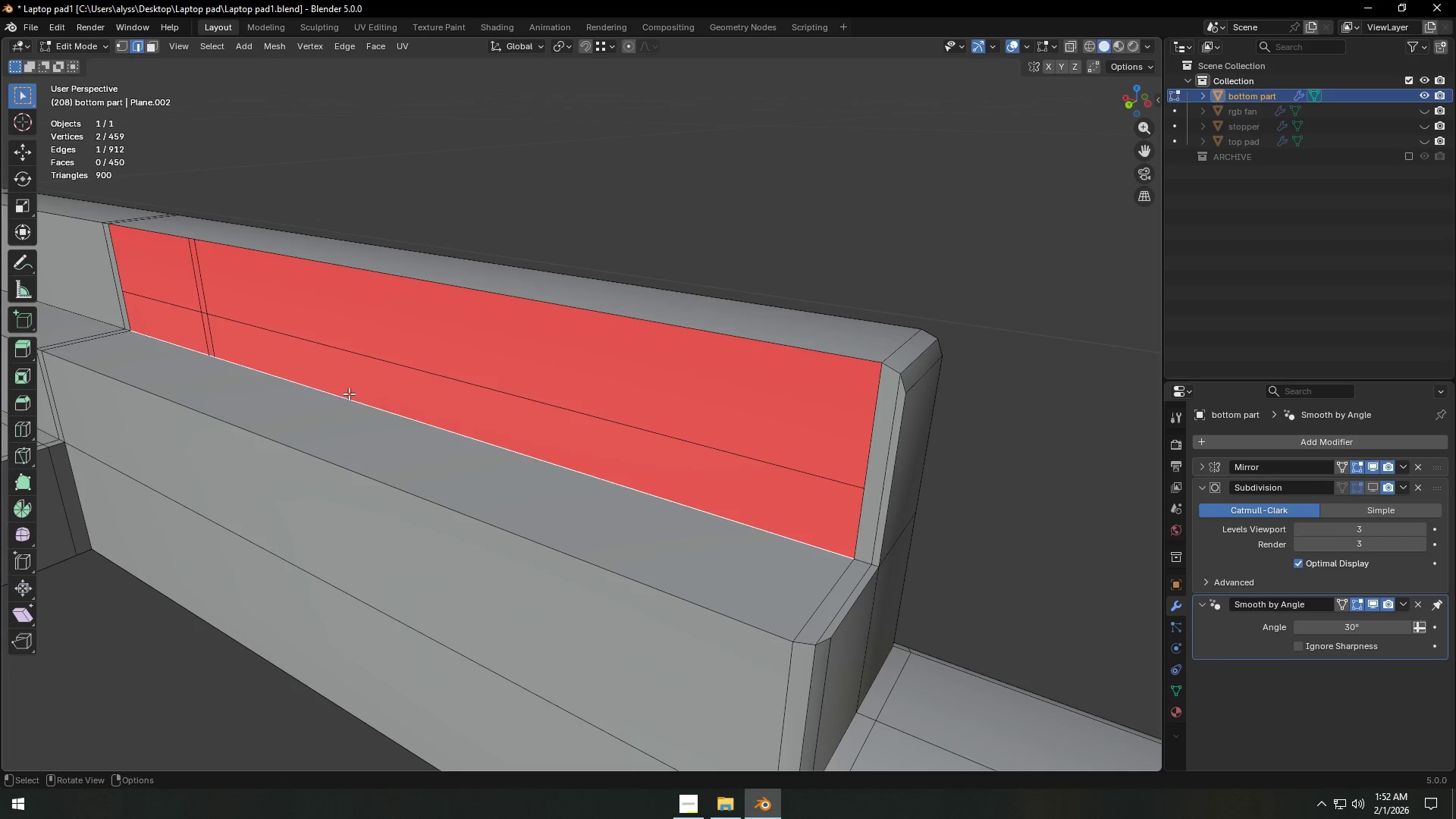 
key(F)
 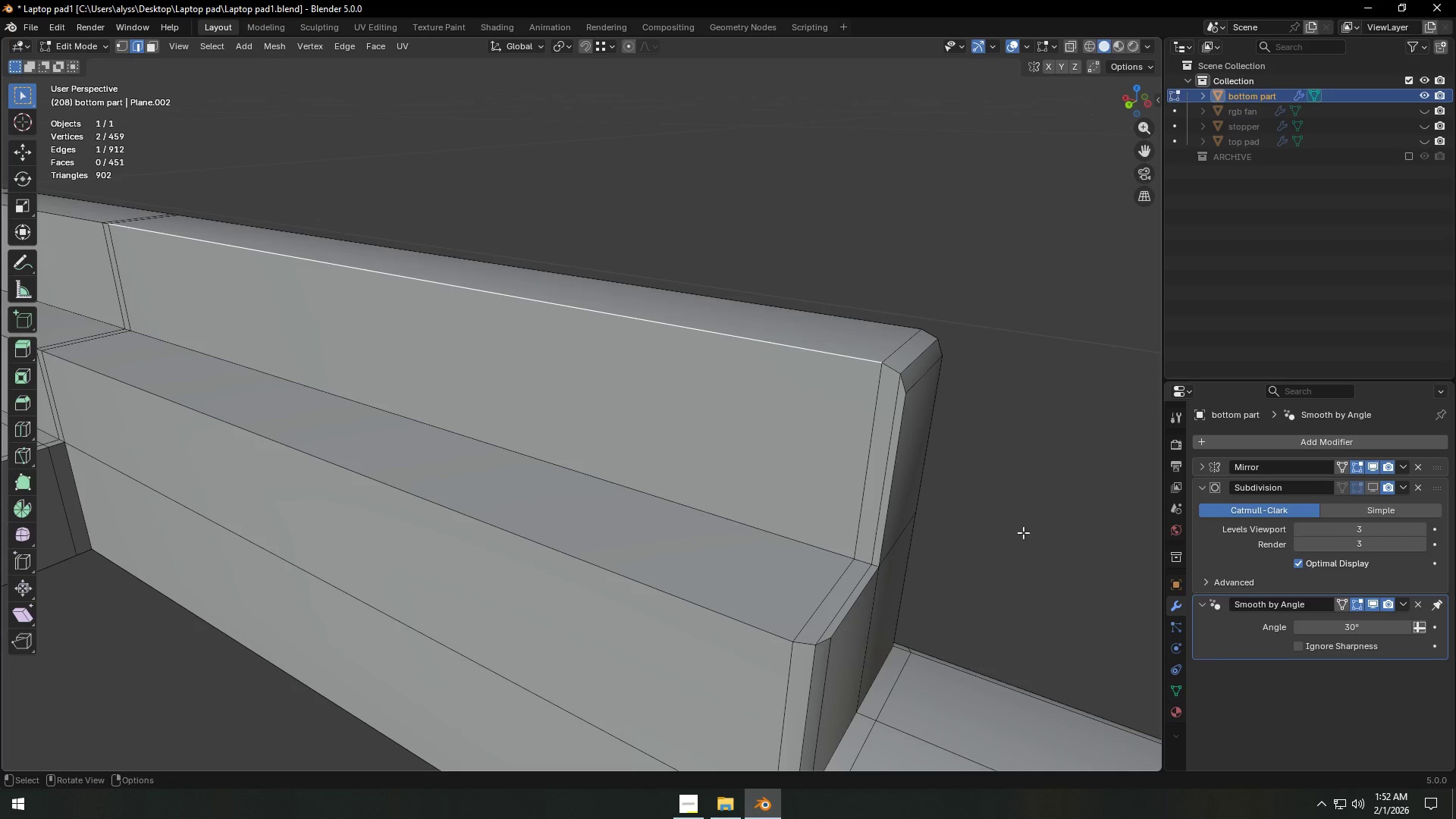 
left_click([1023, 532])
 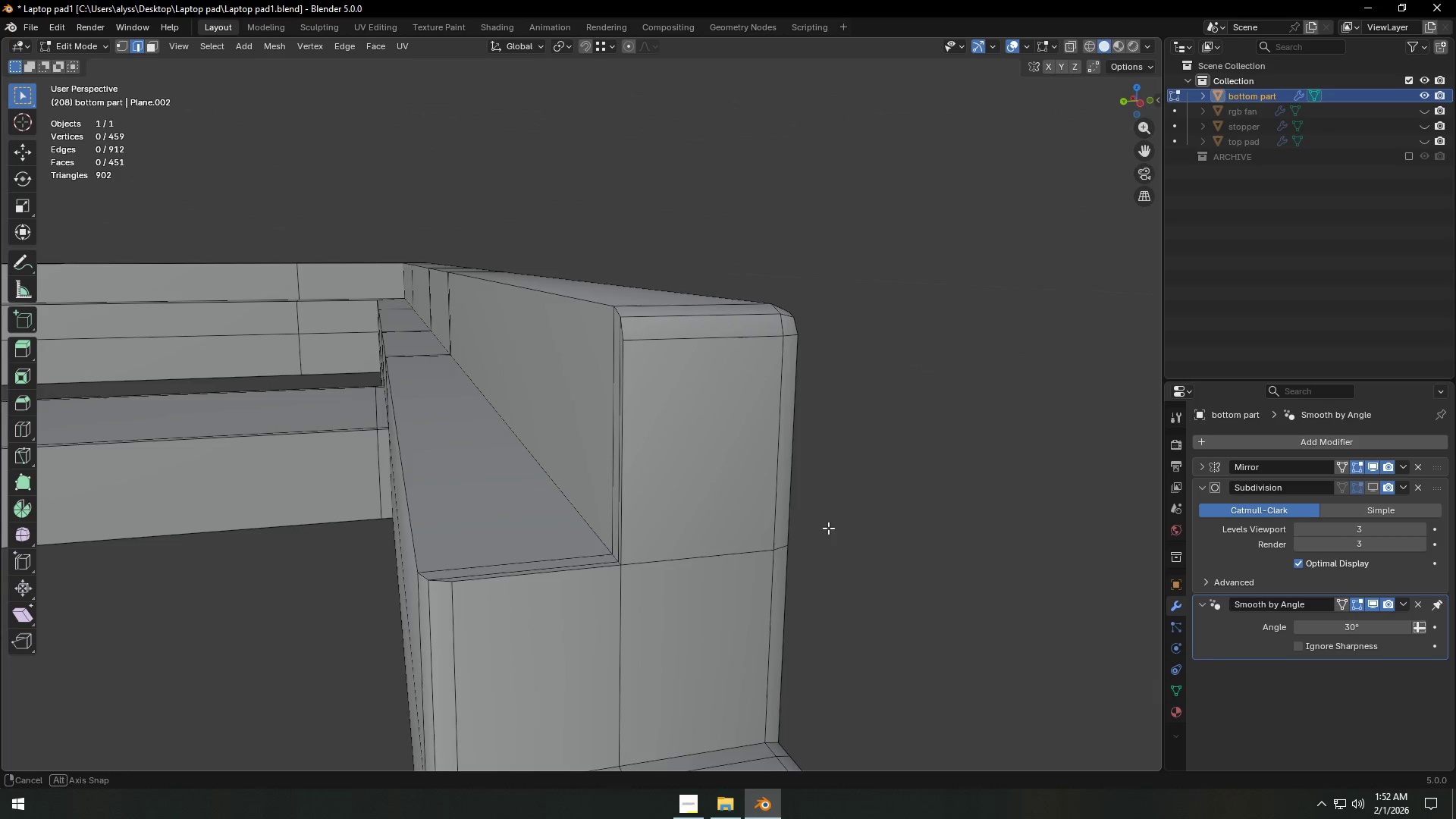 
scroll: coordinate [810, 529], scroll_direction: up, amount: 1.0
 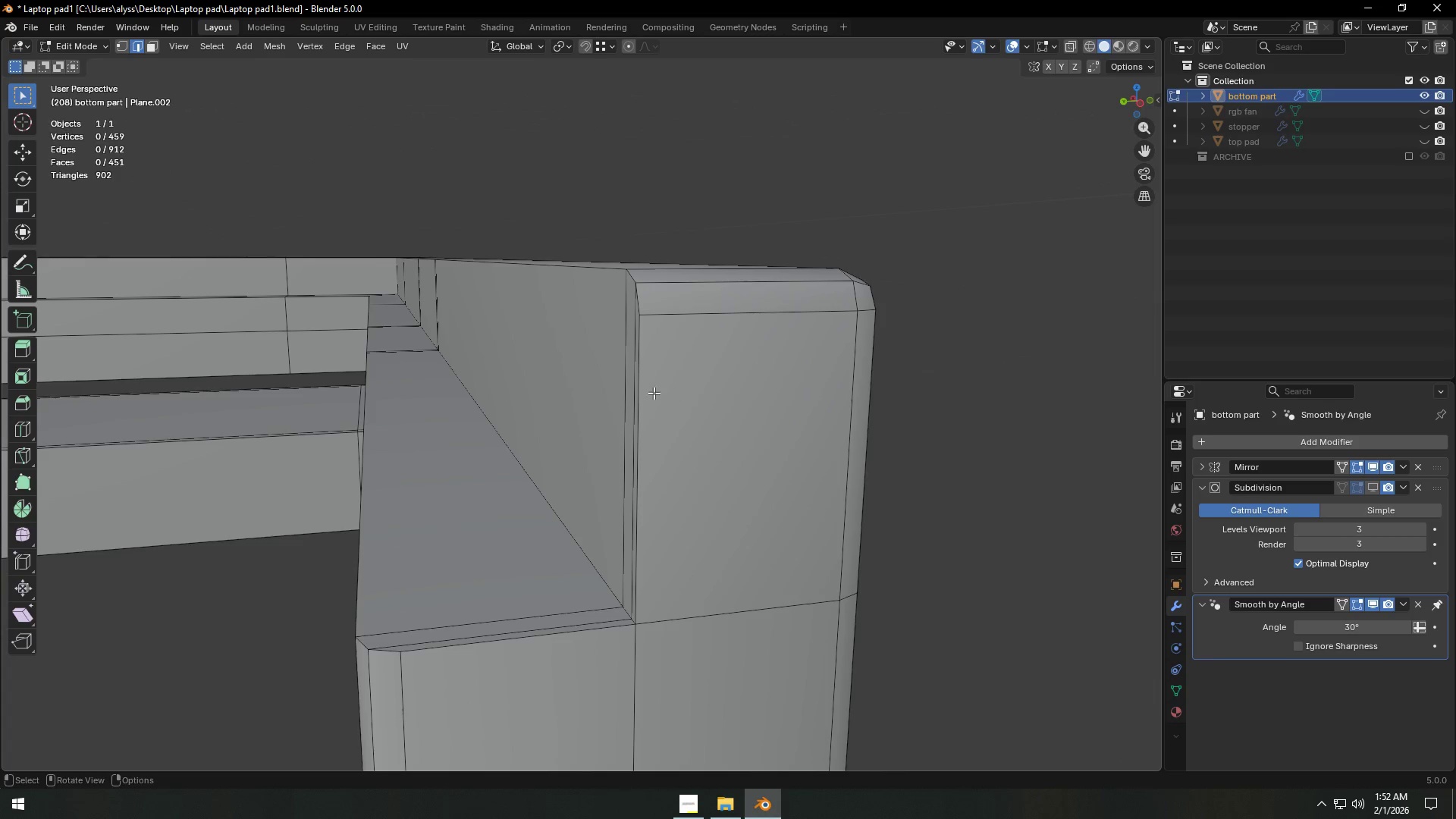 
left_click([637, 395])
 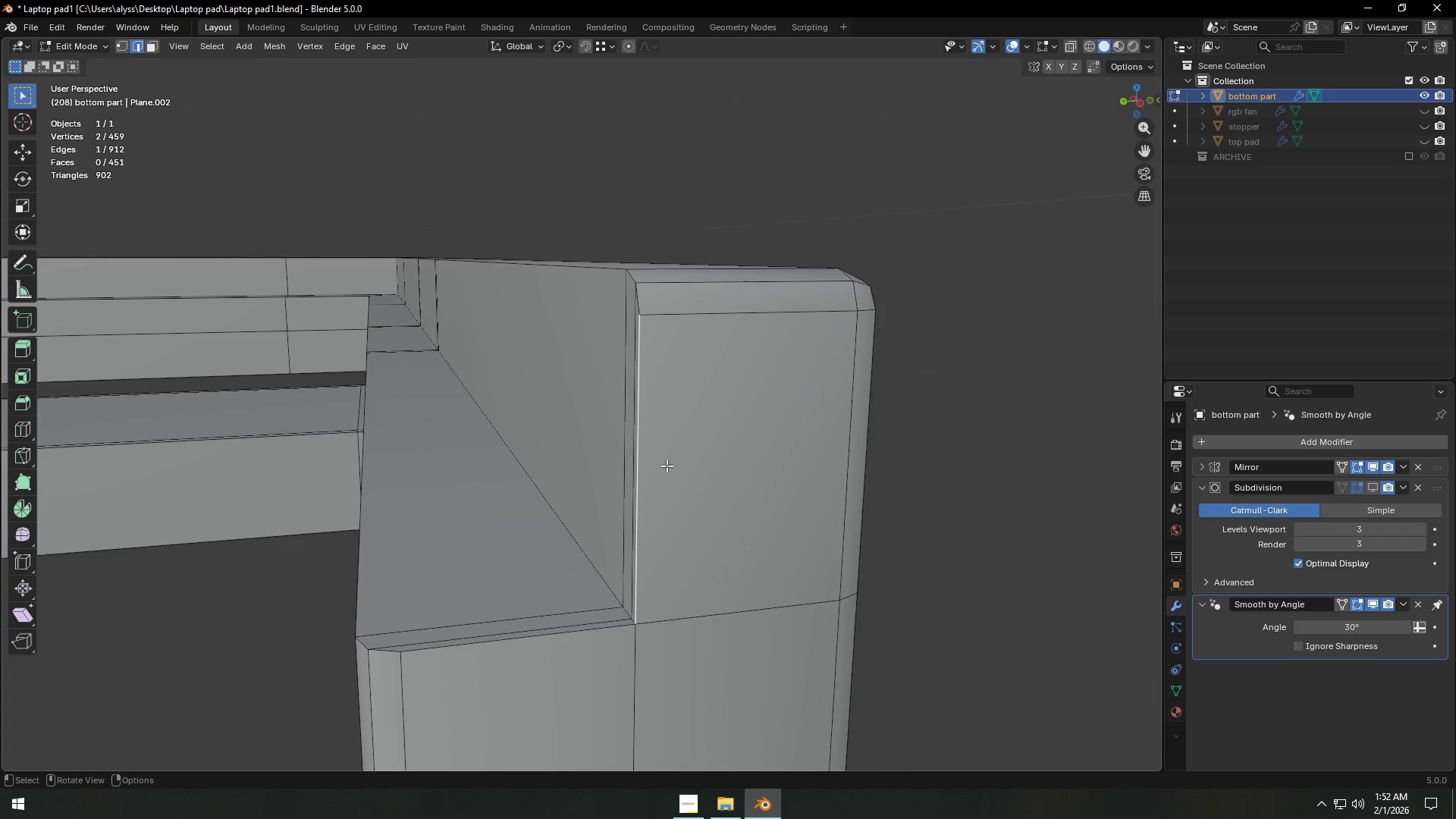 
type(gxy)
 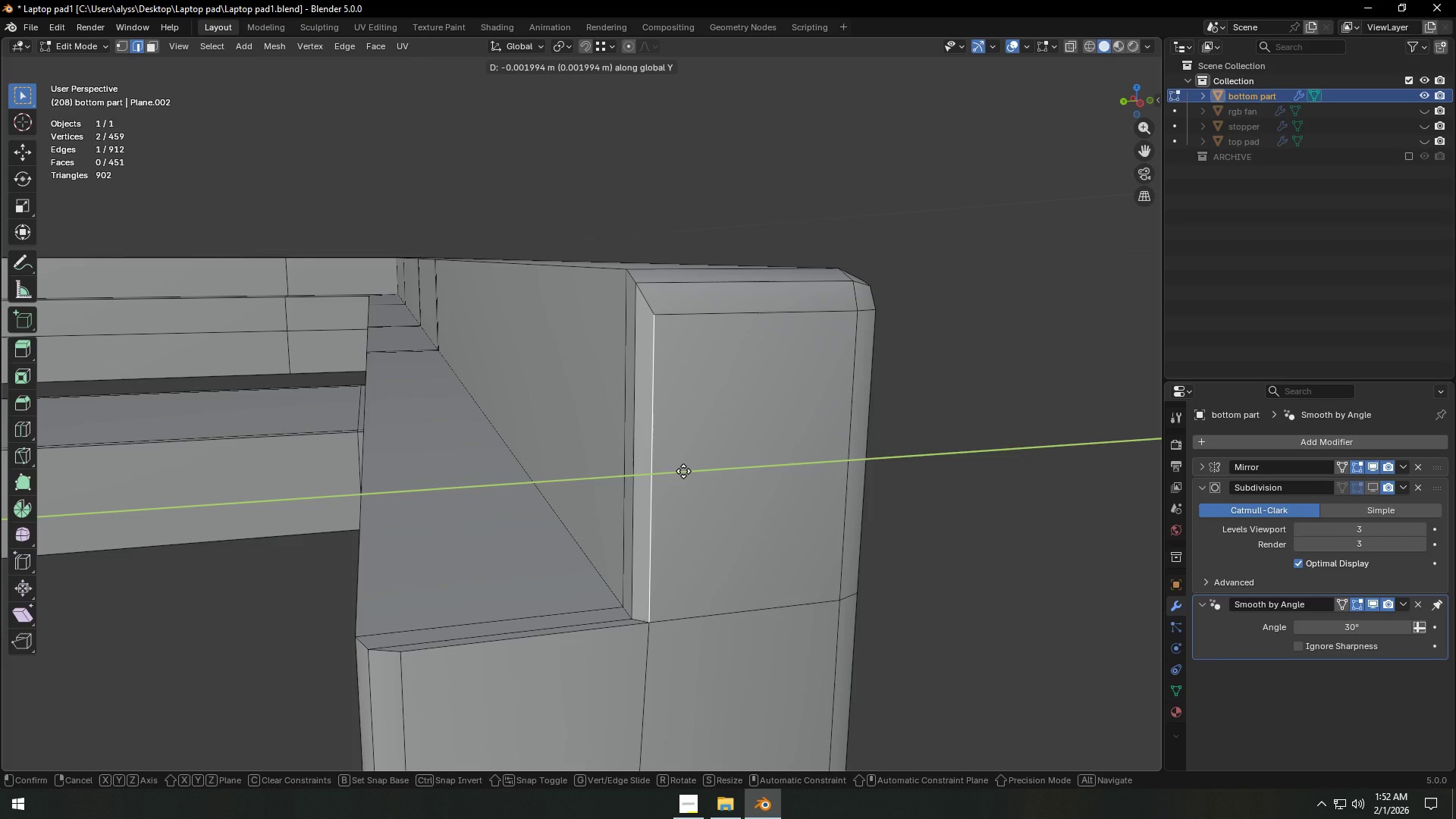 
left_click([683, 471])
 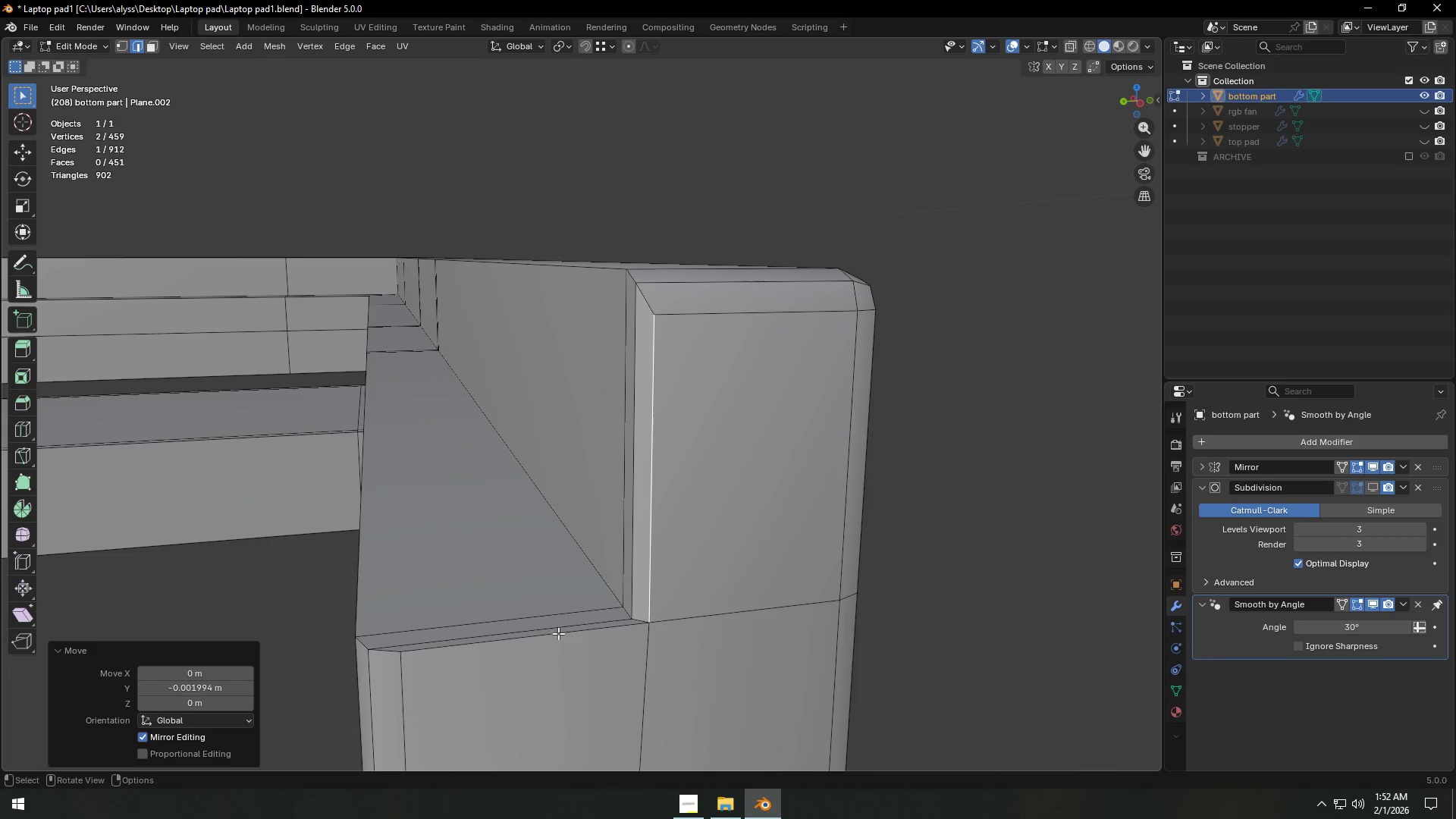 
left_click([556, 636])
 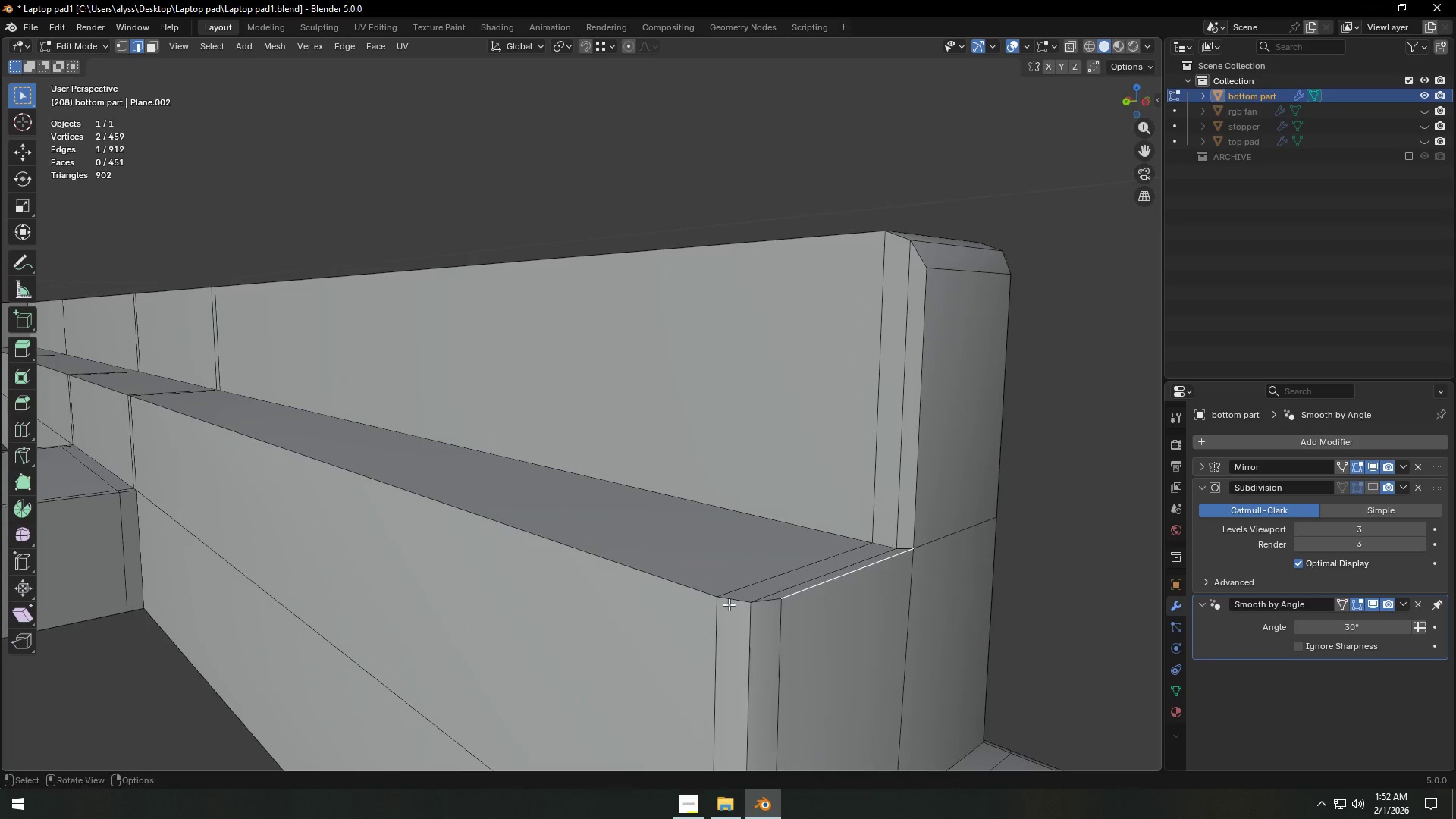 
type(gxz)
 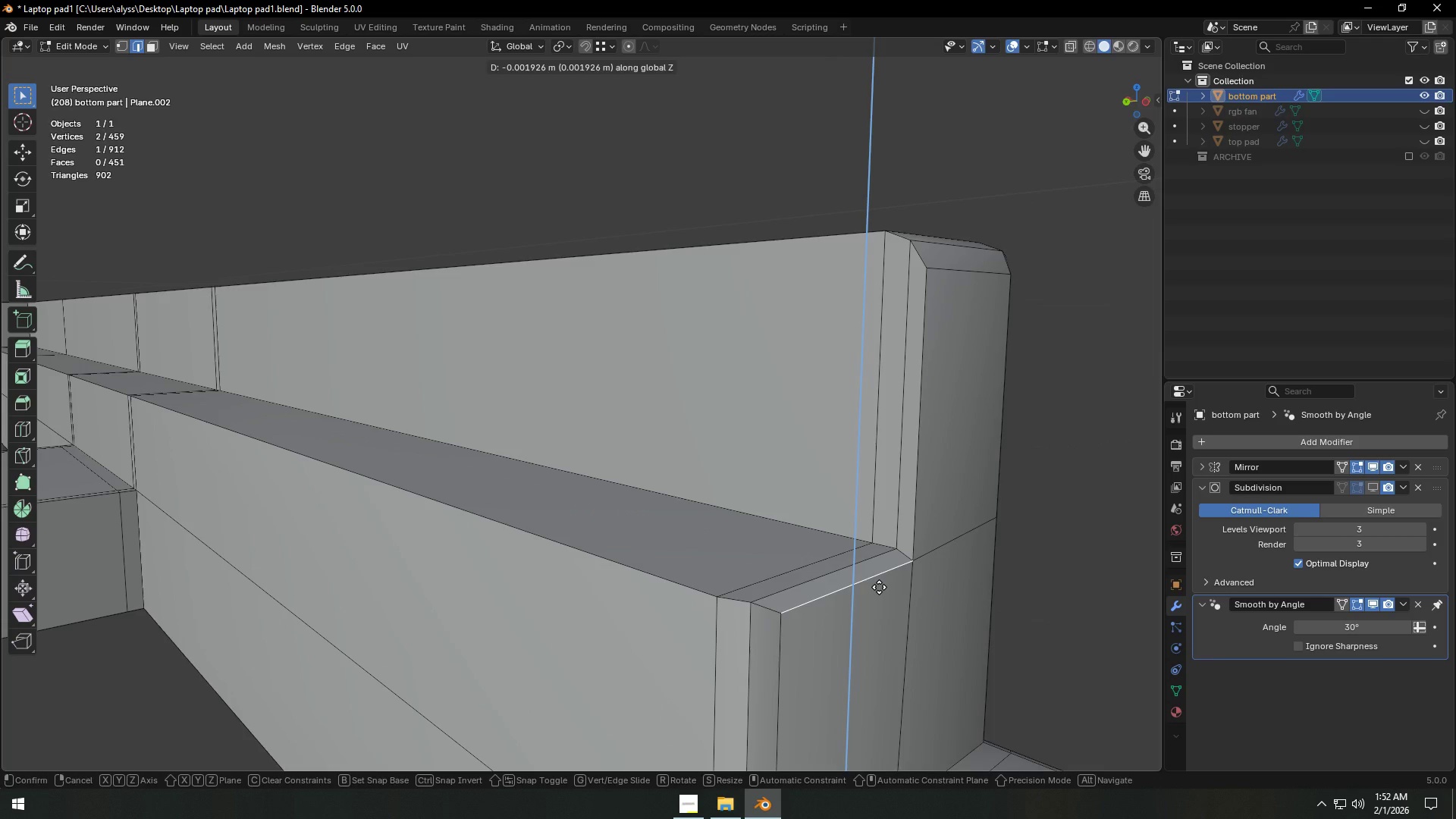 
left_click([879, 587])
 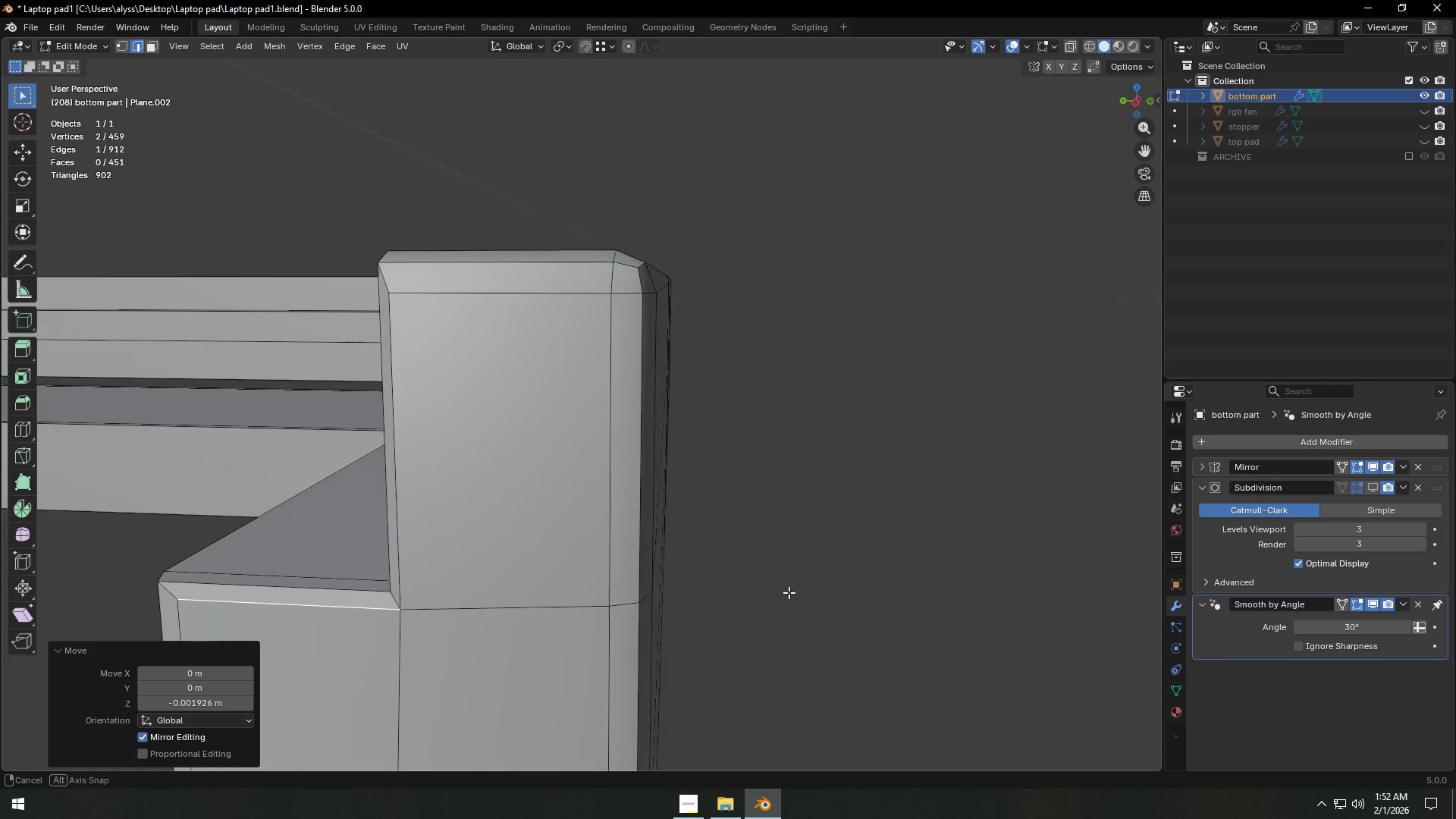 
scroll: coordinate [813, 595], scroll_direction: down, amount: 6.0
 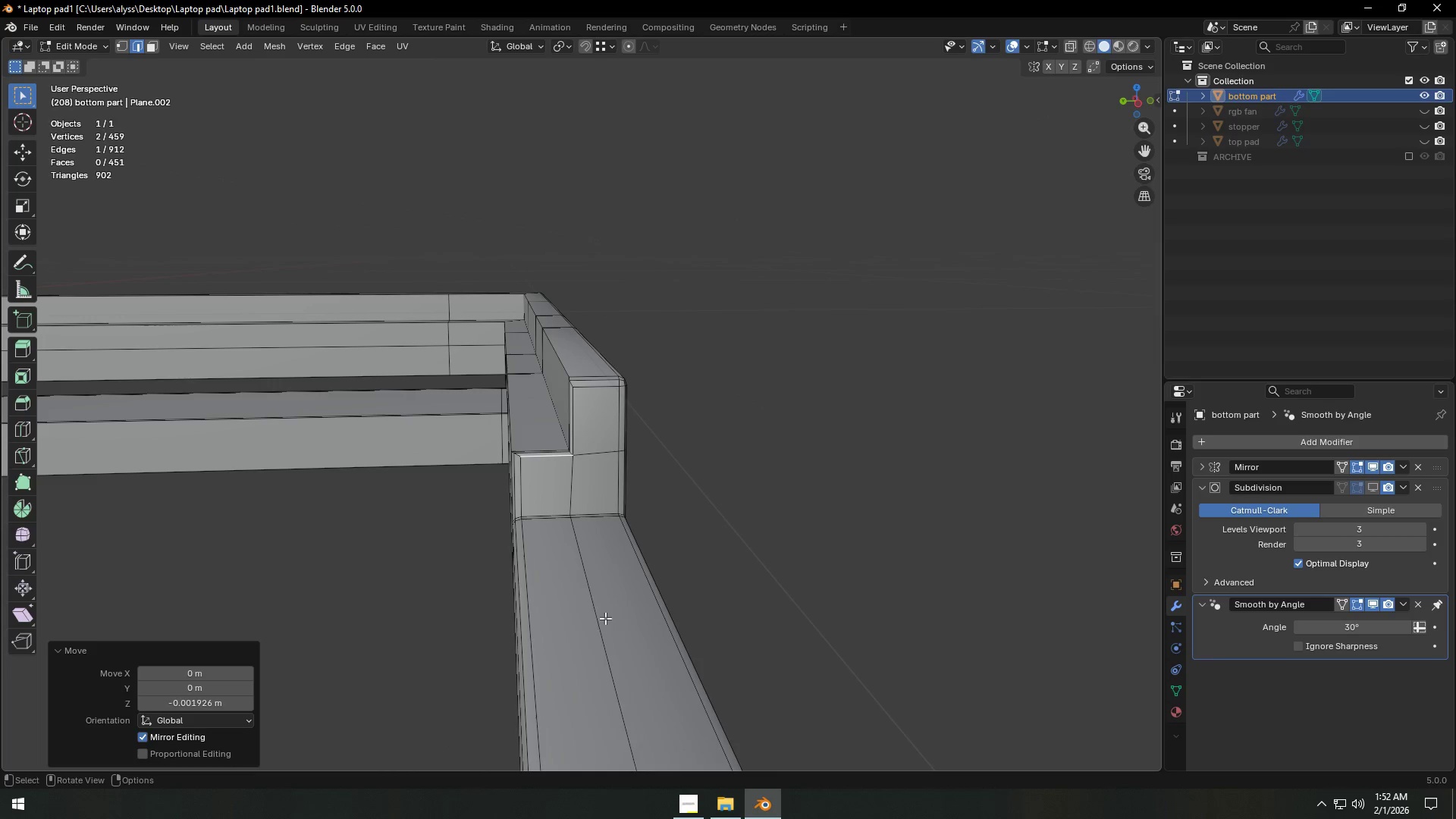 
left_click([595, 618])
 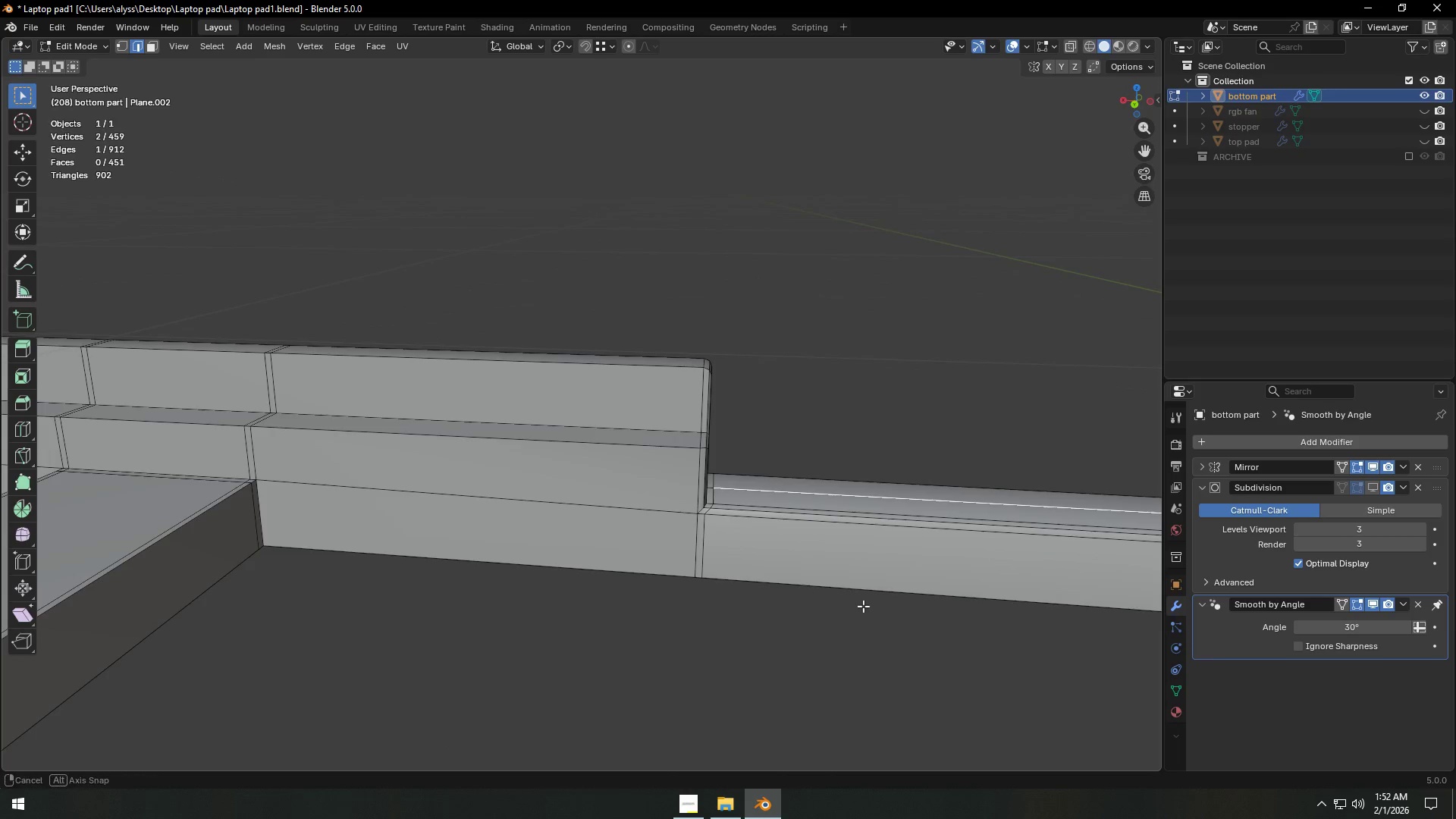 
hold_key(key=ShiftLeft, duration=0.5)
 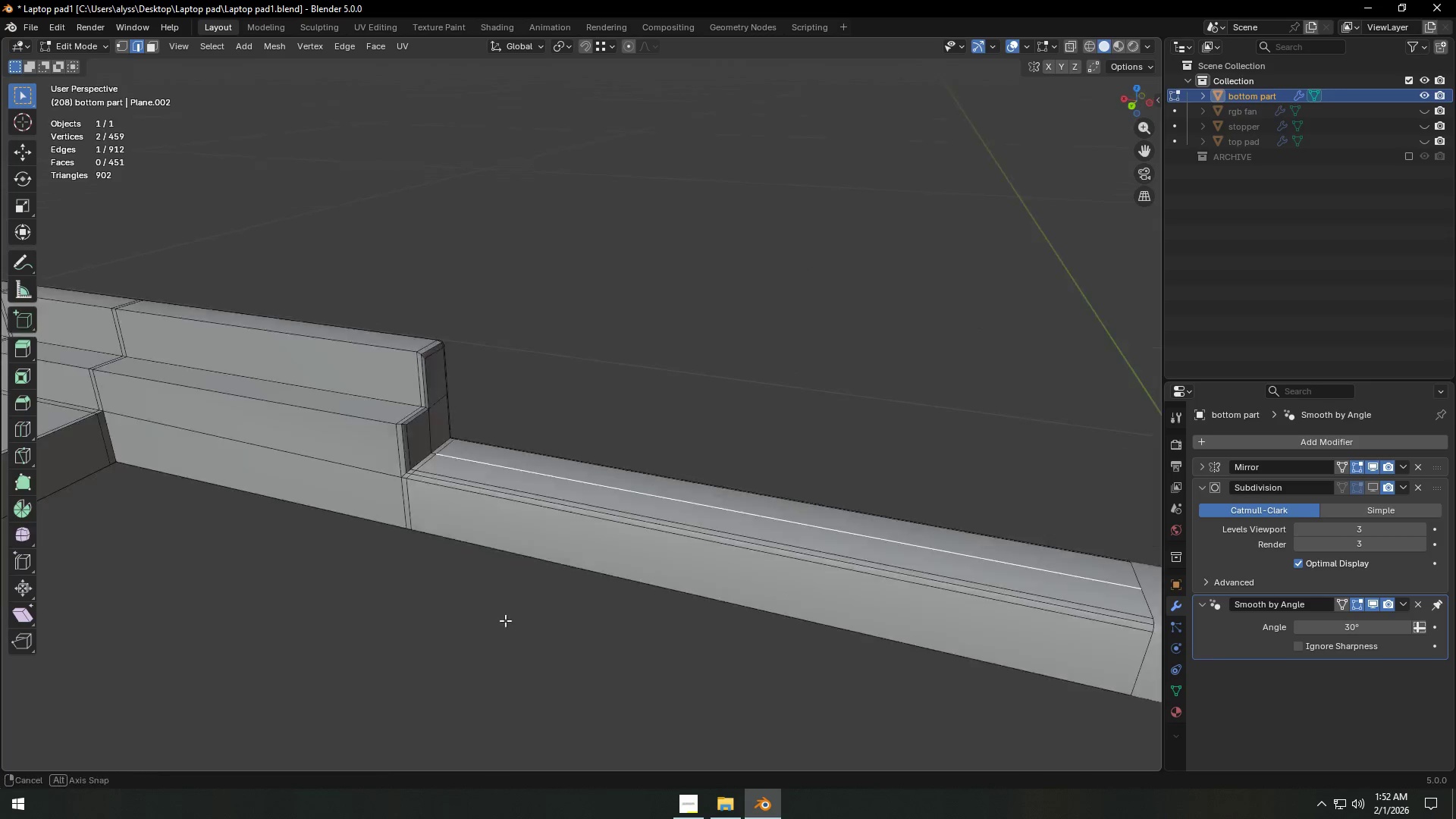 
scroll: coordinate [457, 583], scroll_direction: up, amount: 7.0
 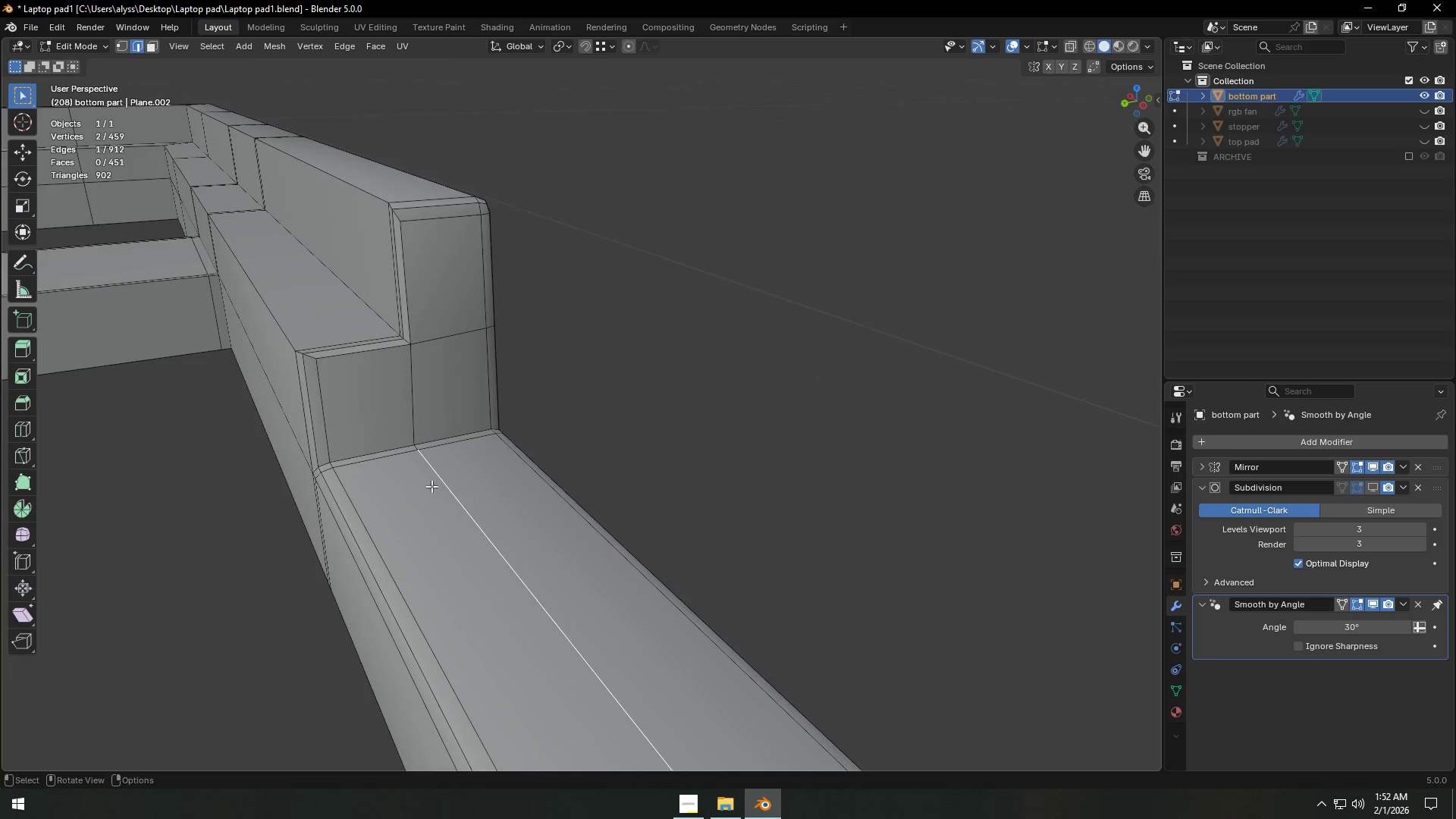 
hold_key(key=ShiftLeft, duration=0.77)
left_click([421, 445])
 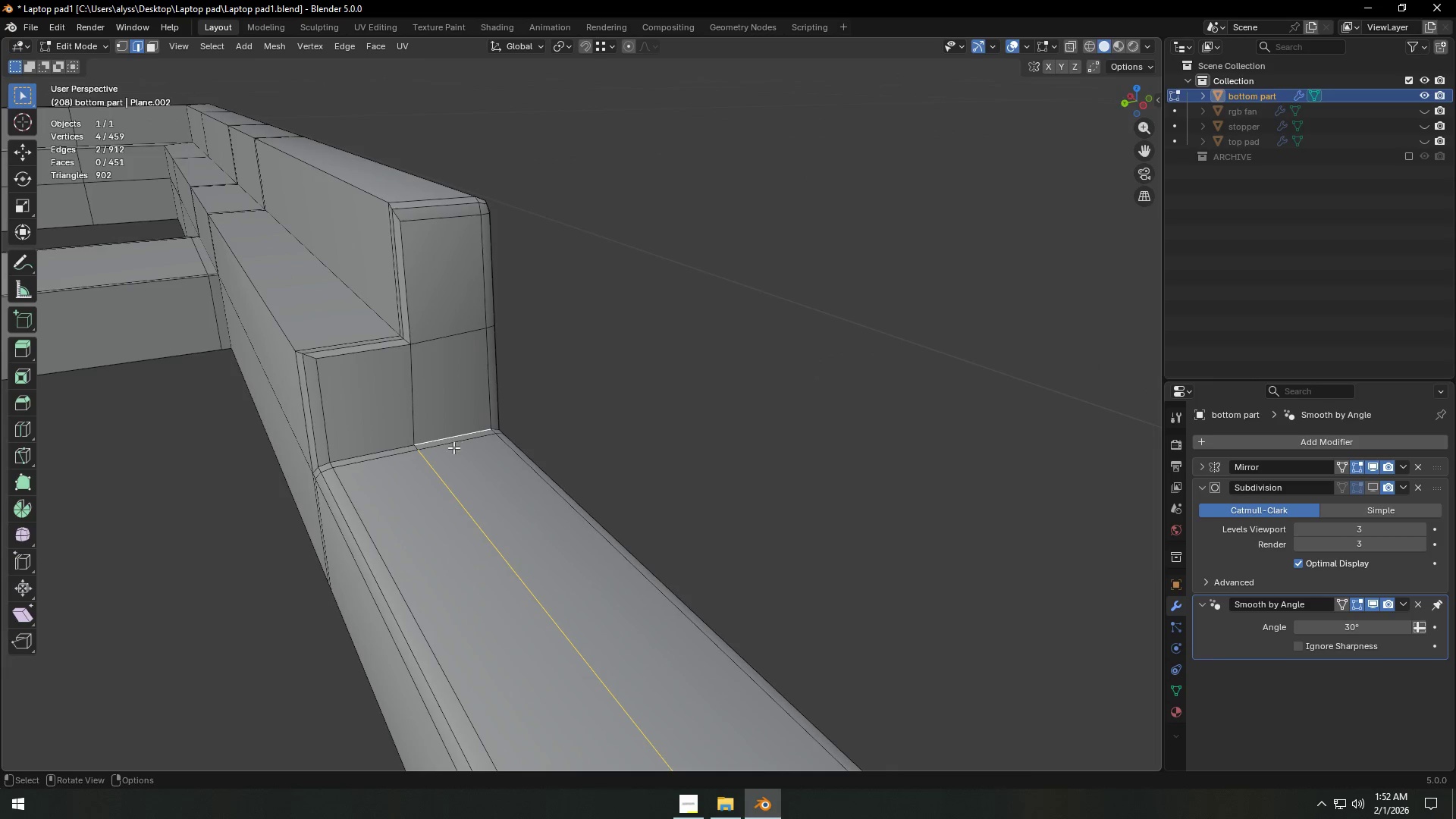 
hold_key(key=ShiftLeft, duration=1.28)
left_click([427, 443])
 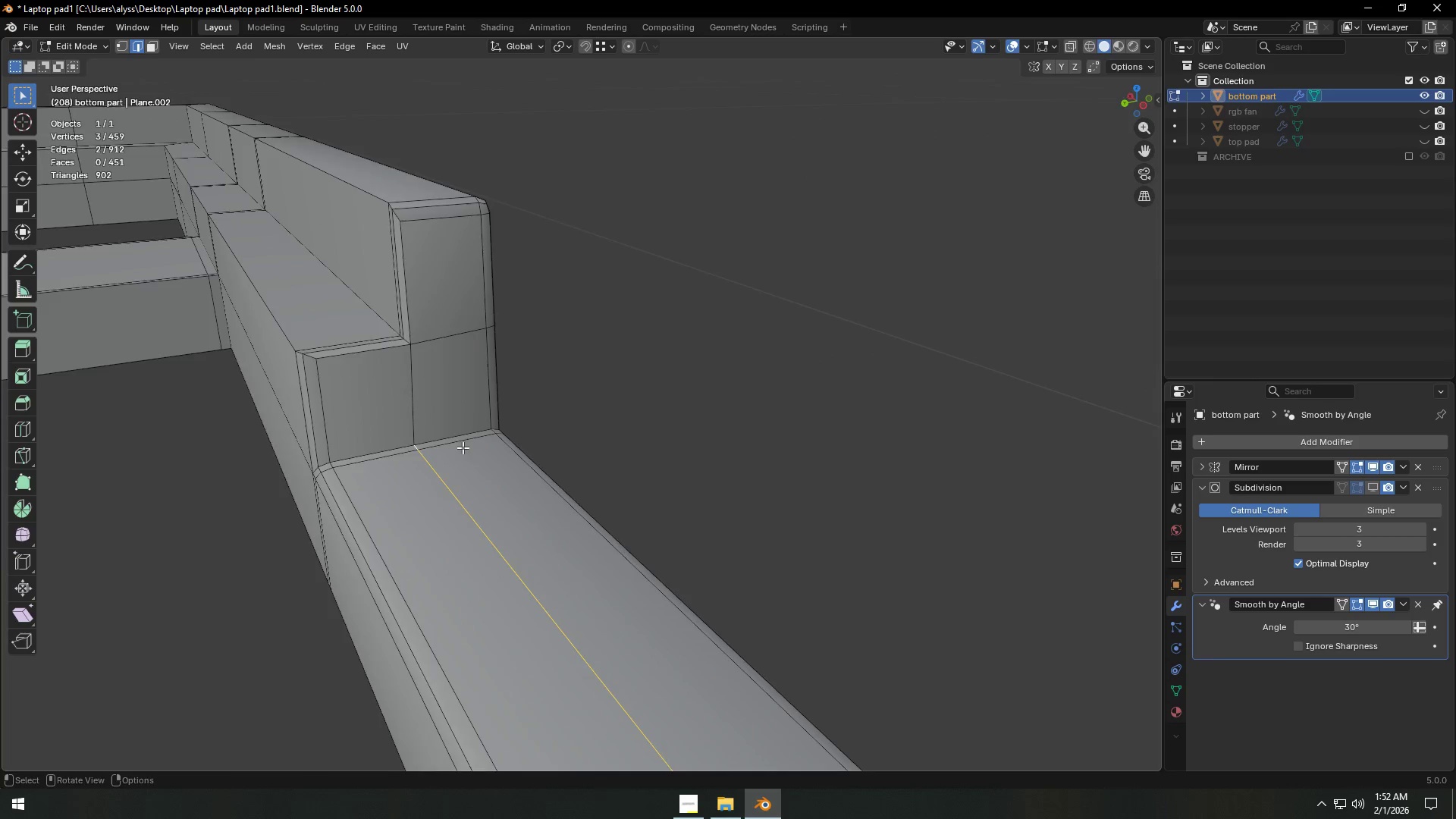 
scroll: coordinate [415, 453], scroll_direction: up, amount: 4.0
 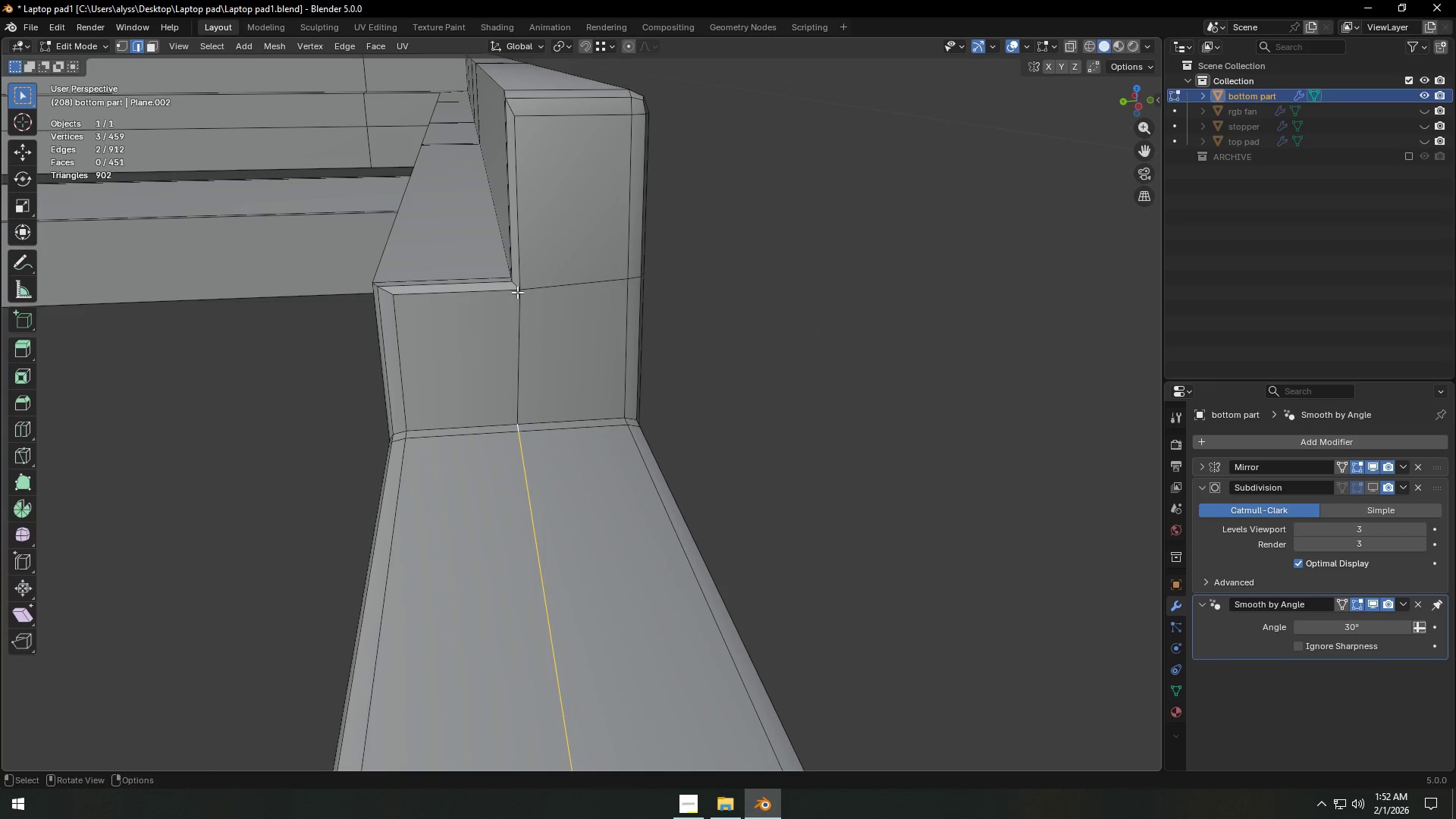 
type(gy)
 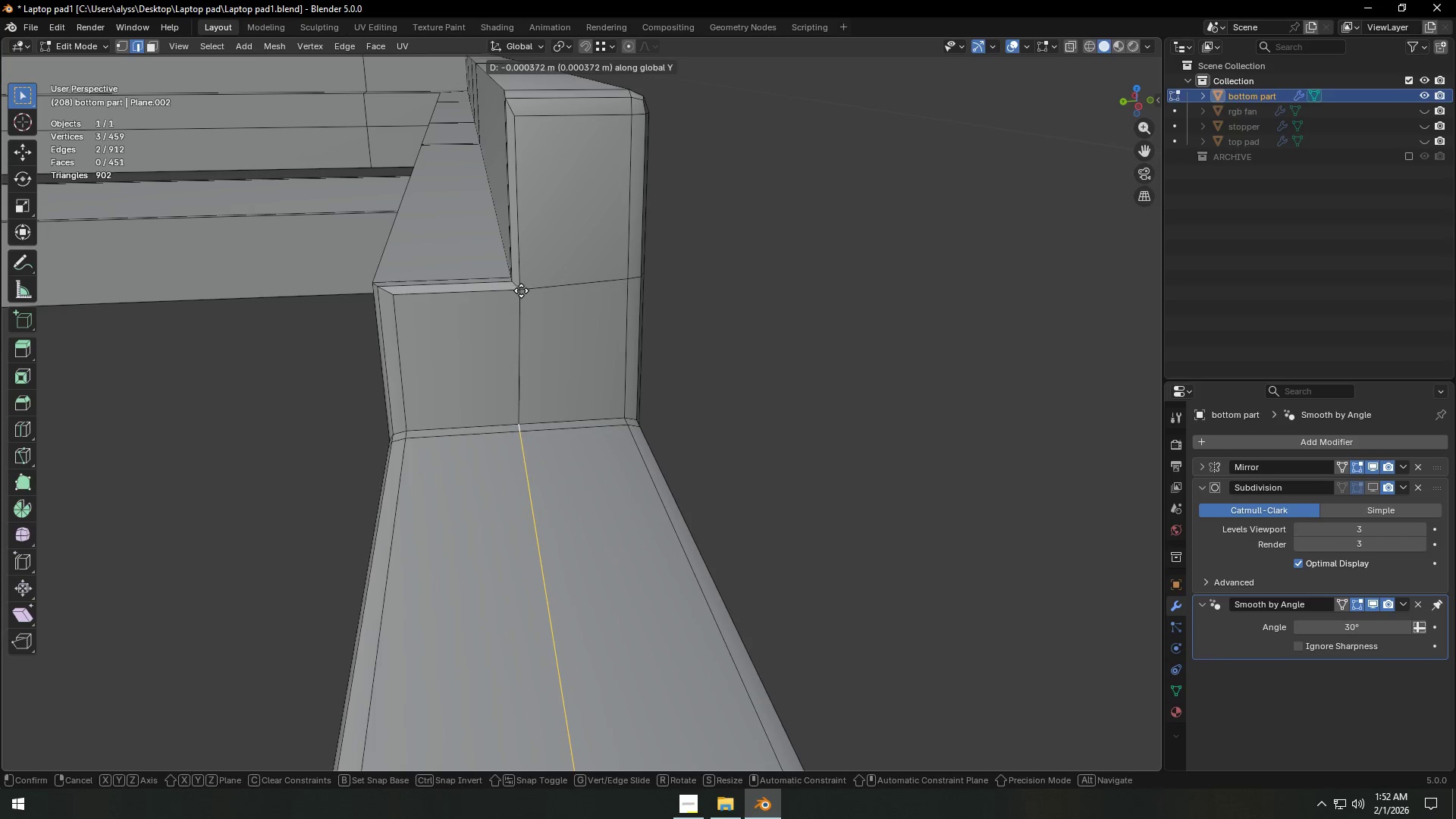 
hold_key(key=ControlLeft, duration=0.66)
left_click([524, 290])
 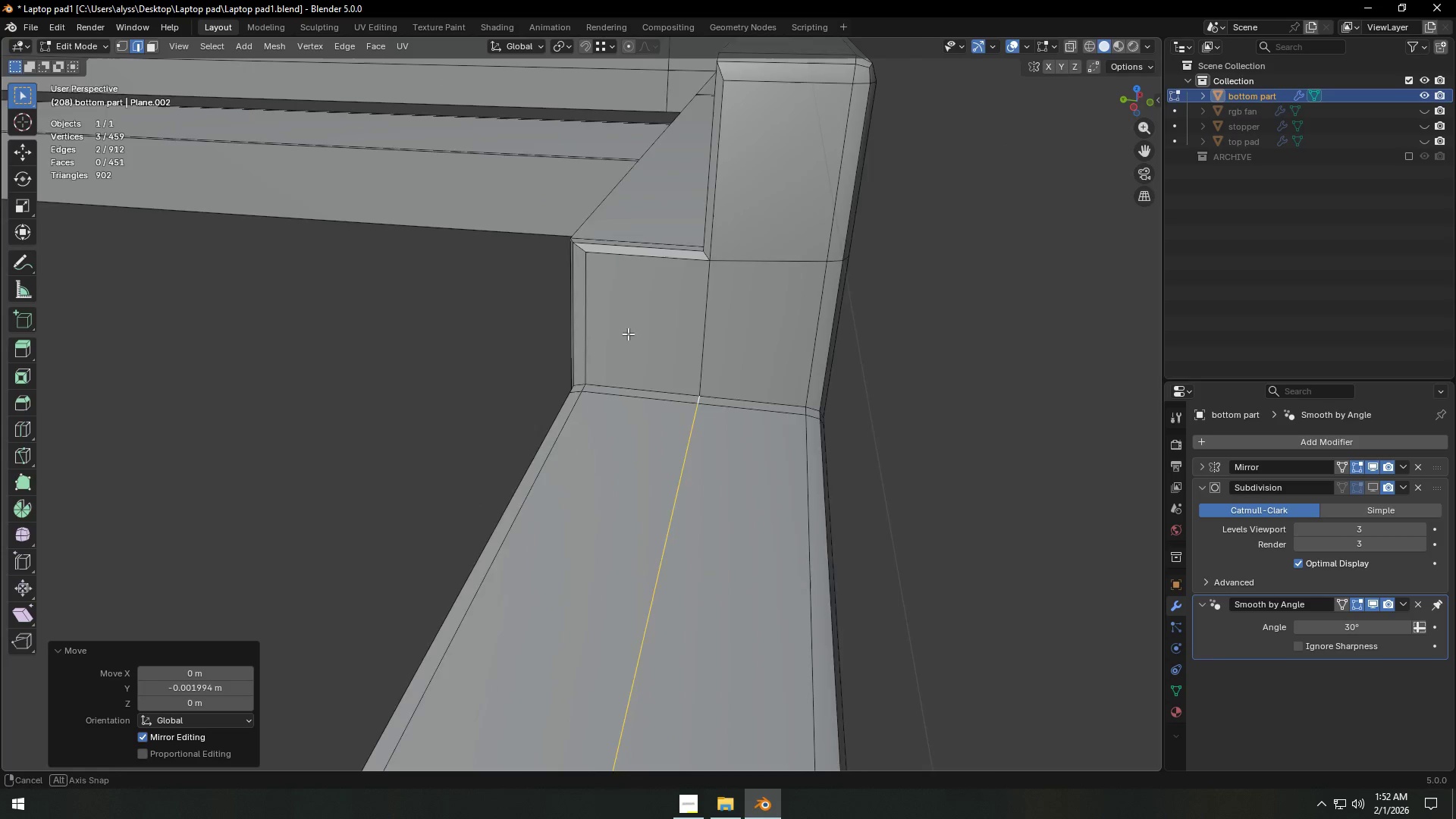 
scroll: coordinate [694, 328], scroll_direction: down, amount: 5.0
 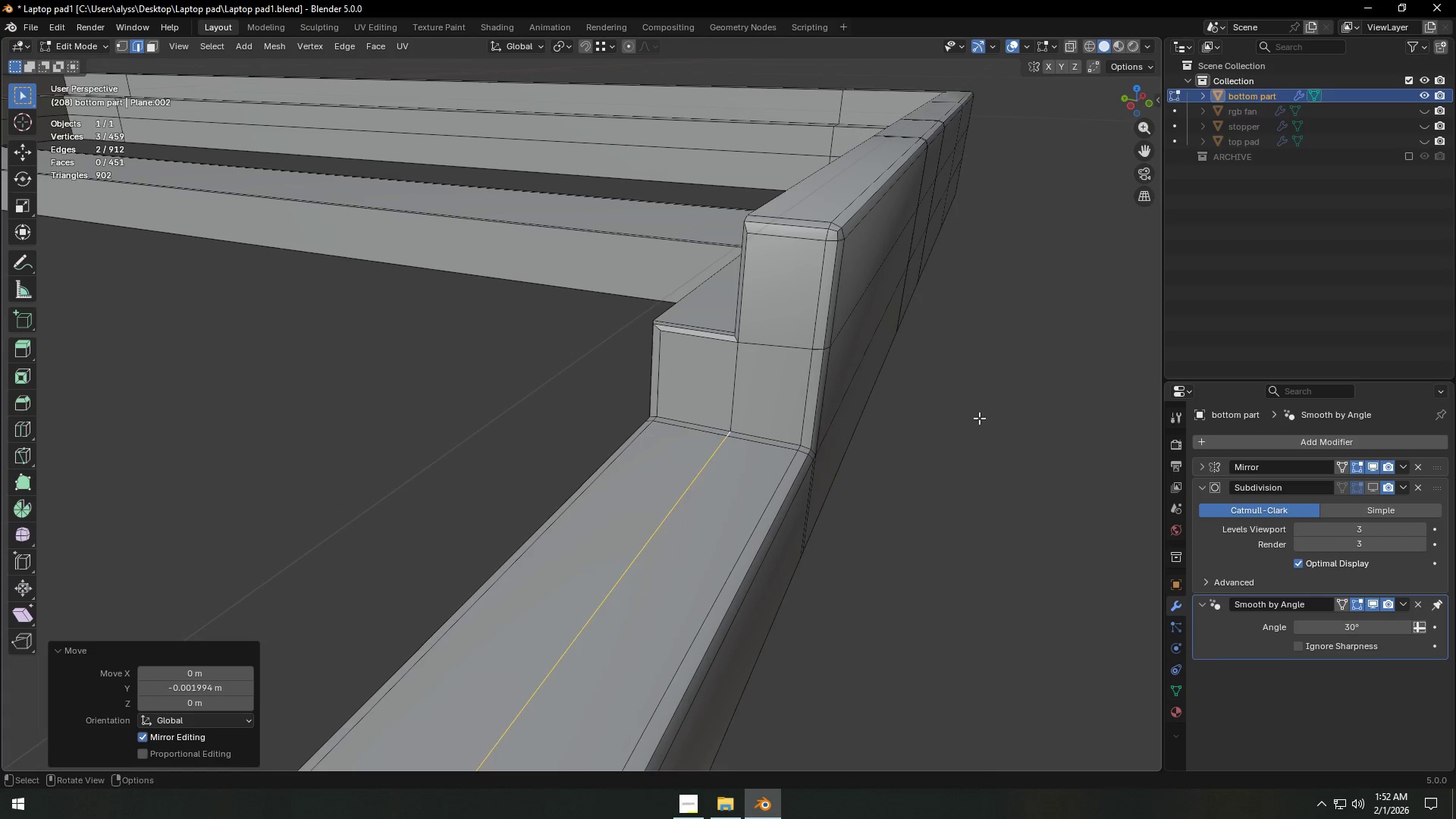 
key(Tab)
 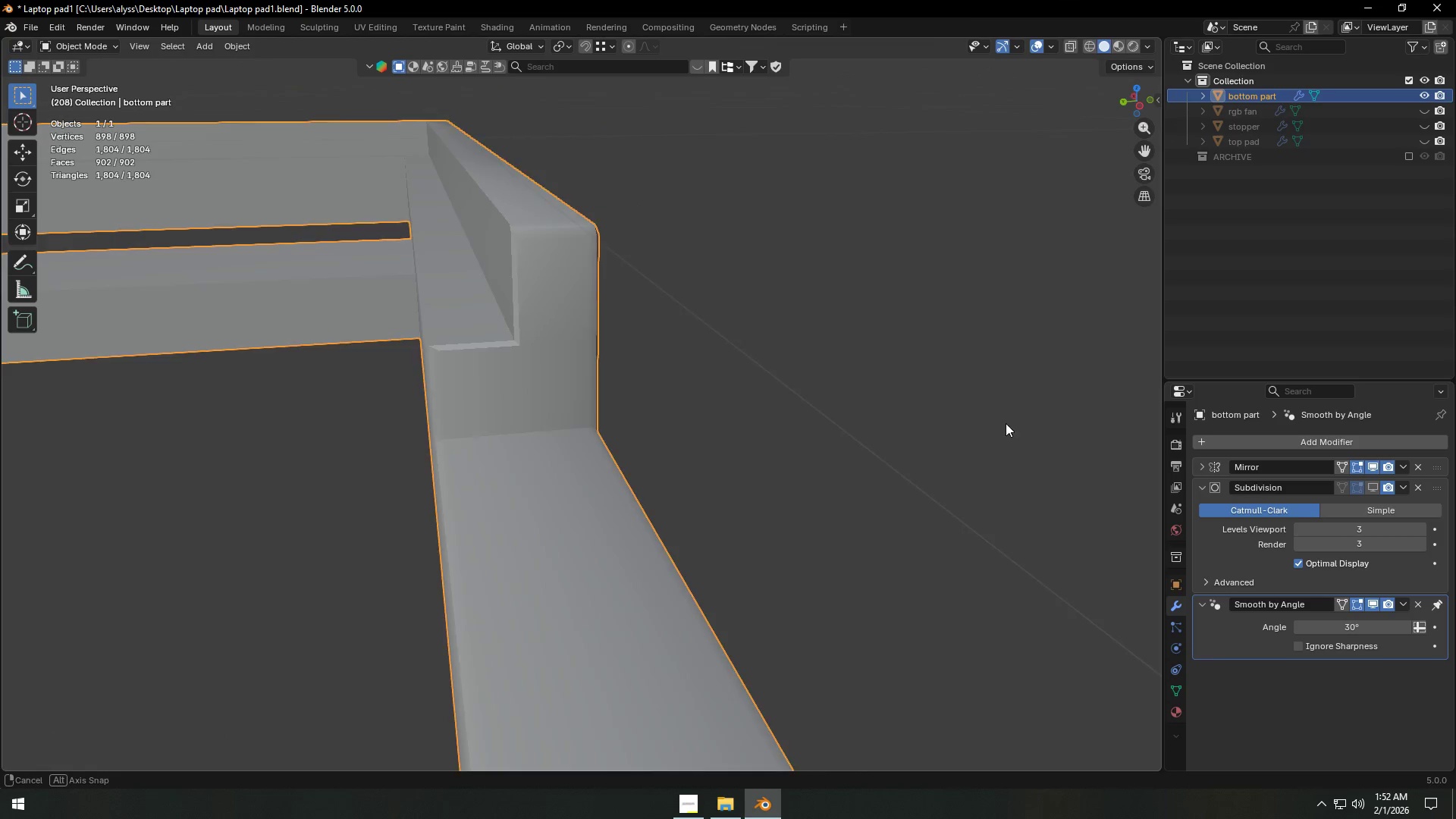 
scroll: coordinate [941, 428], scroll_direction: down, amount: 3.0
 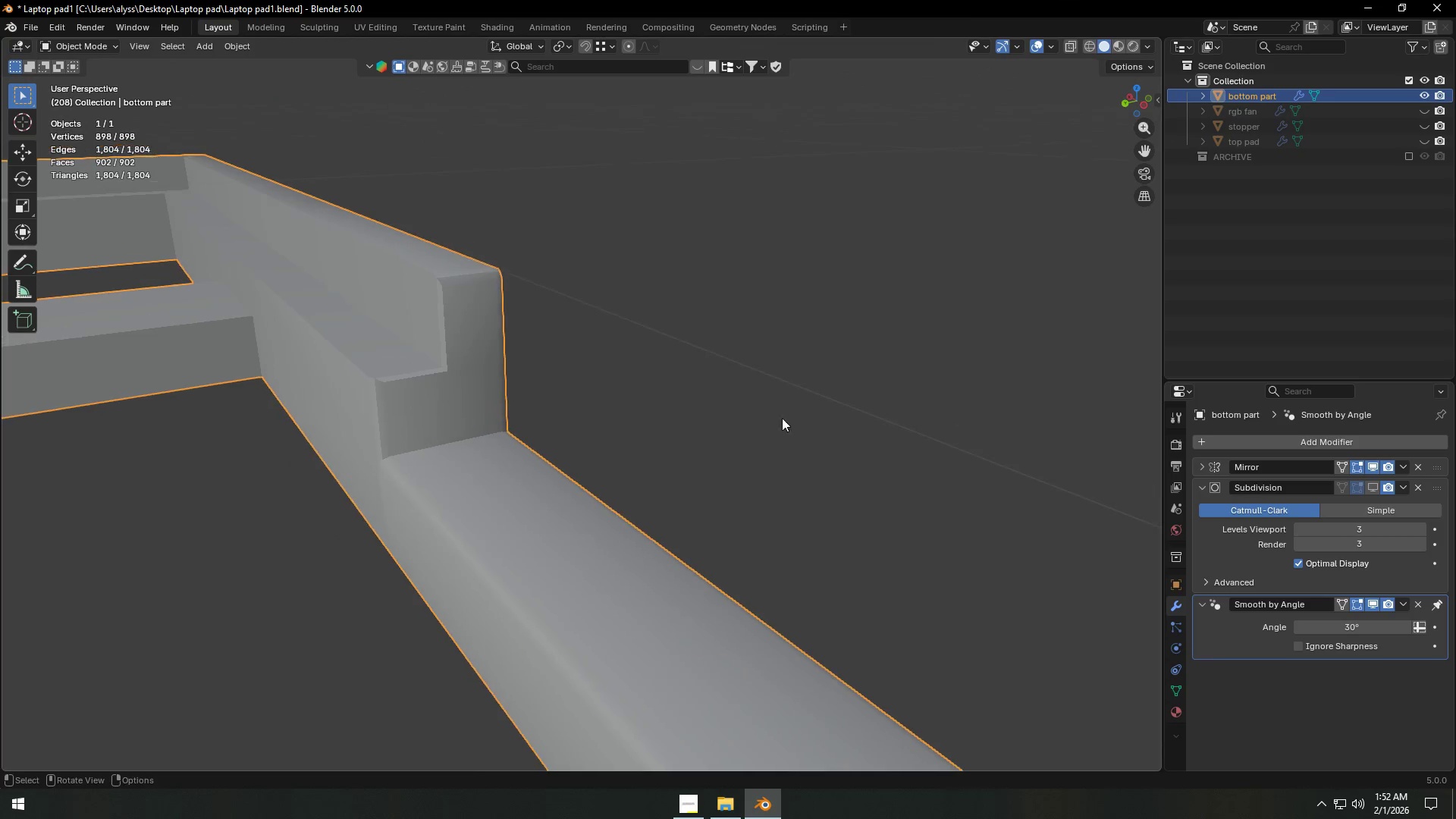 
hold_key(key=ShiftLeft, duration=0.44)
 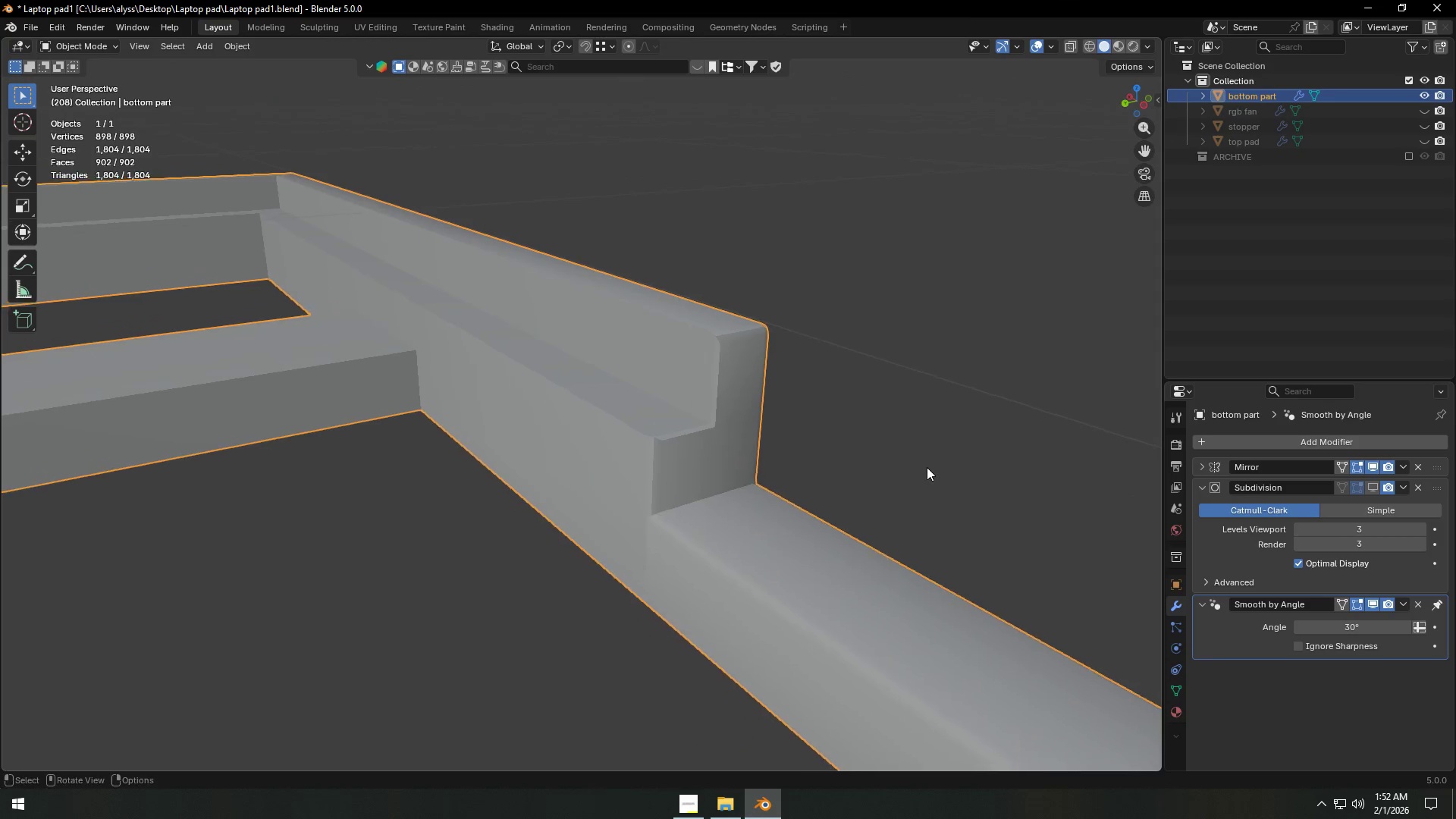 
scroll: coordinate [921, 467], scroll_direction: up, amount: 4.0
 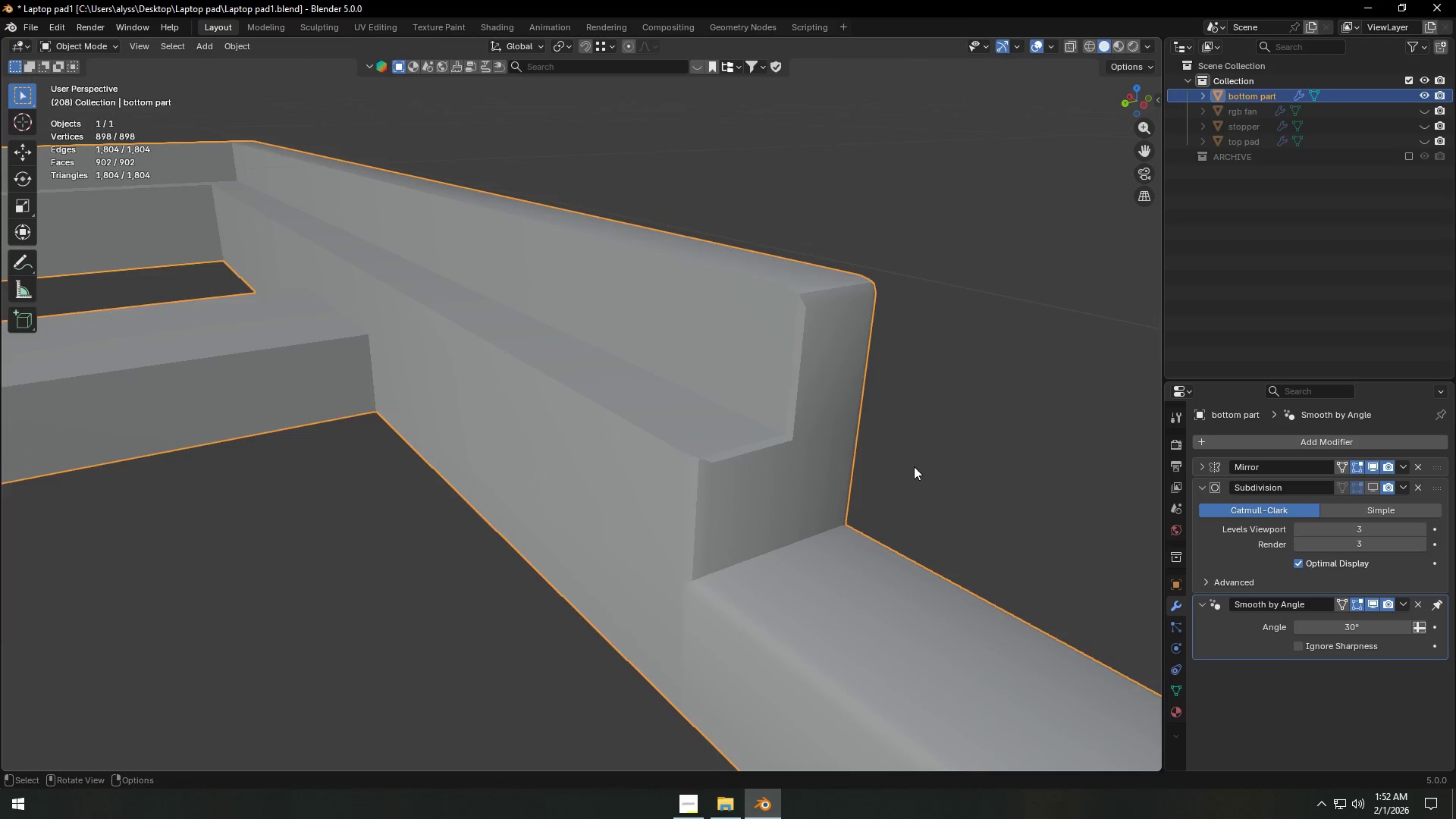 
key(Tab)
 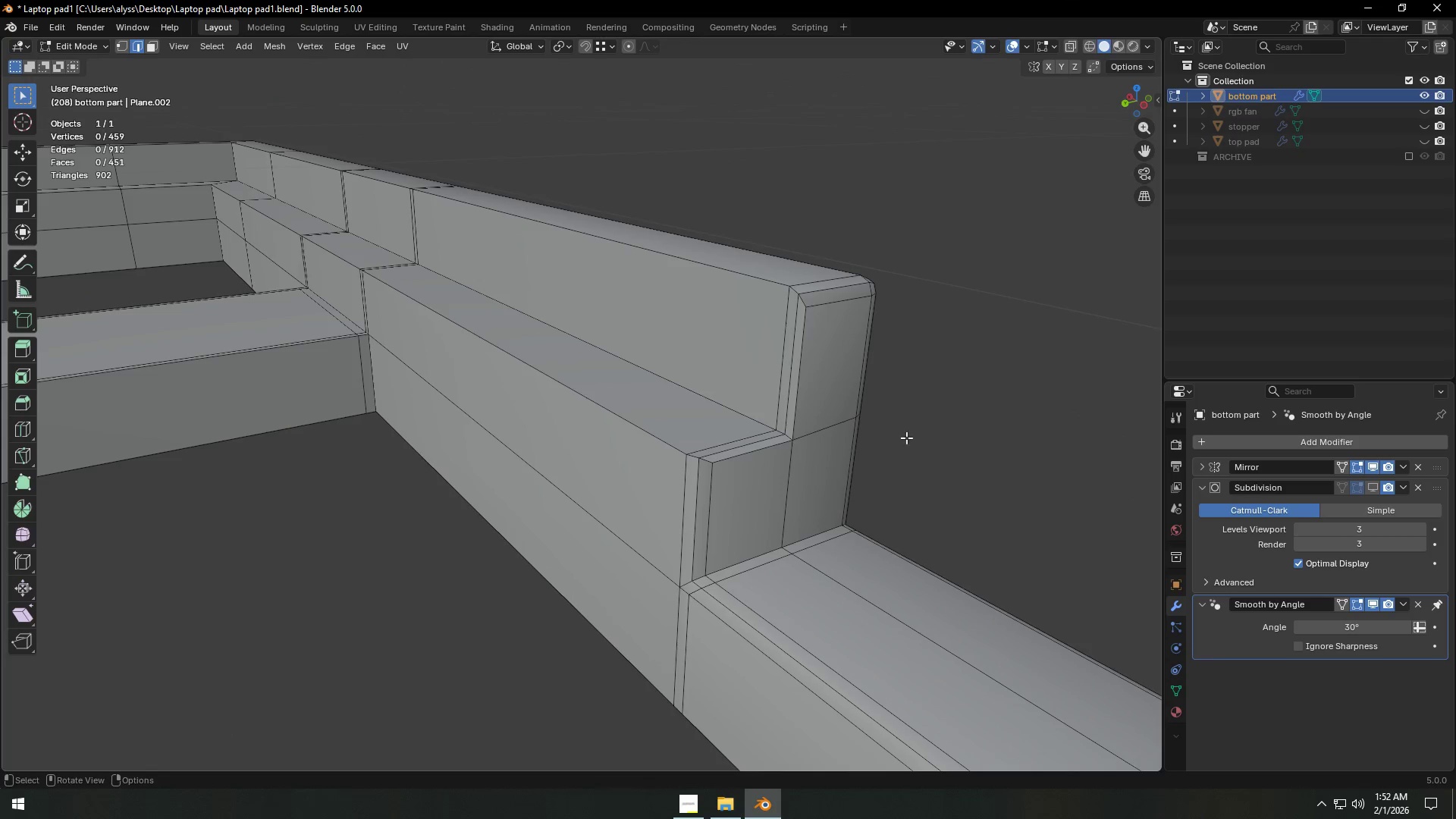 
scroll: coordinate [906, 435], scroll_direction: up, amount: 3.0
 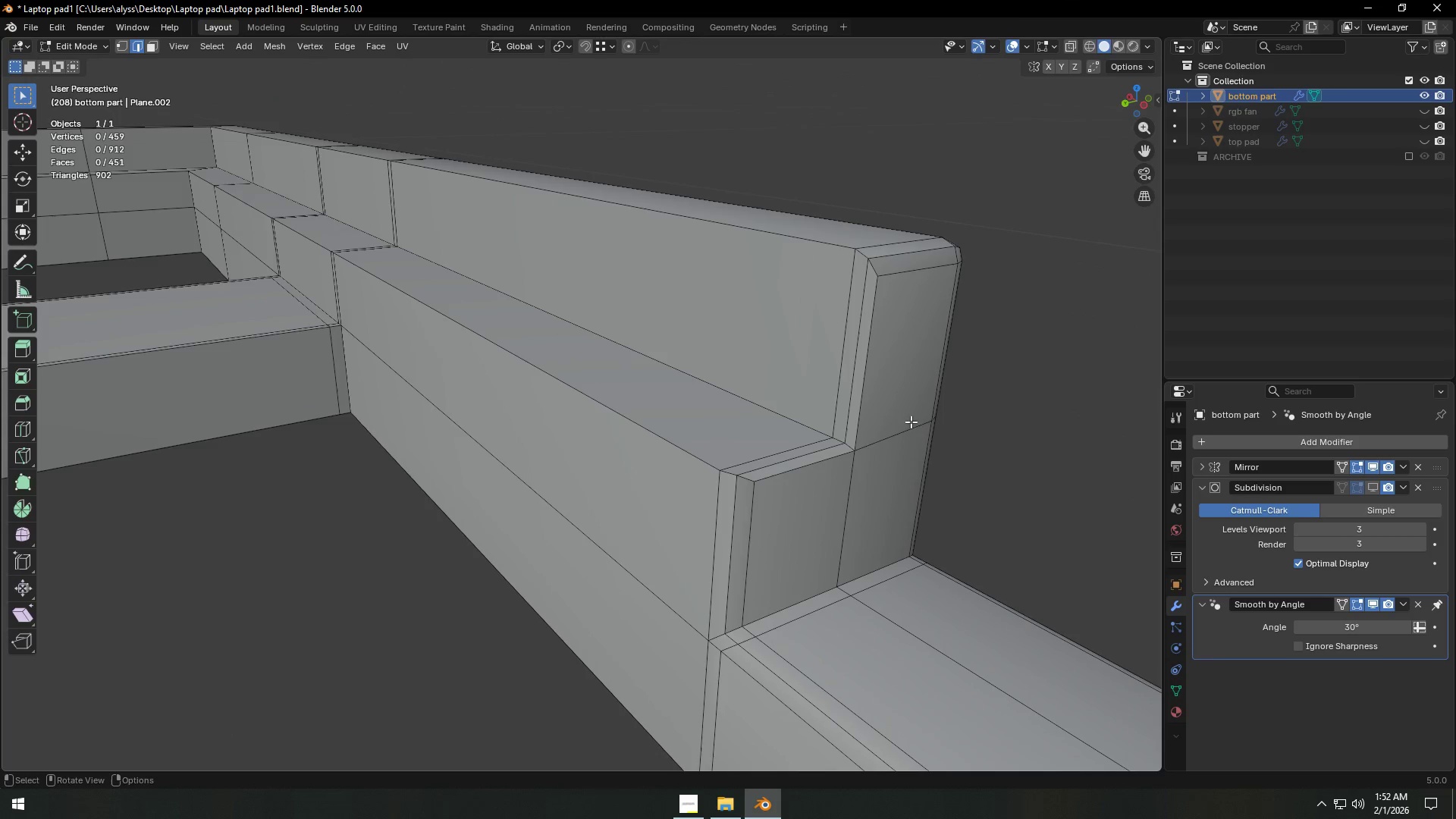 
hold_key(key=ShiftLeft, duration=0.31)
 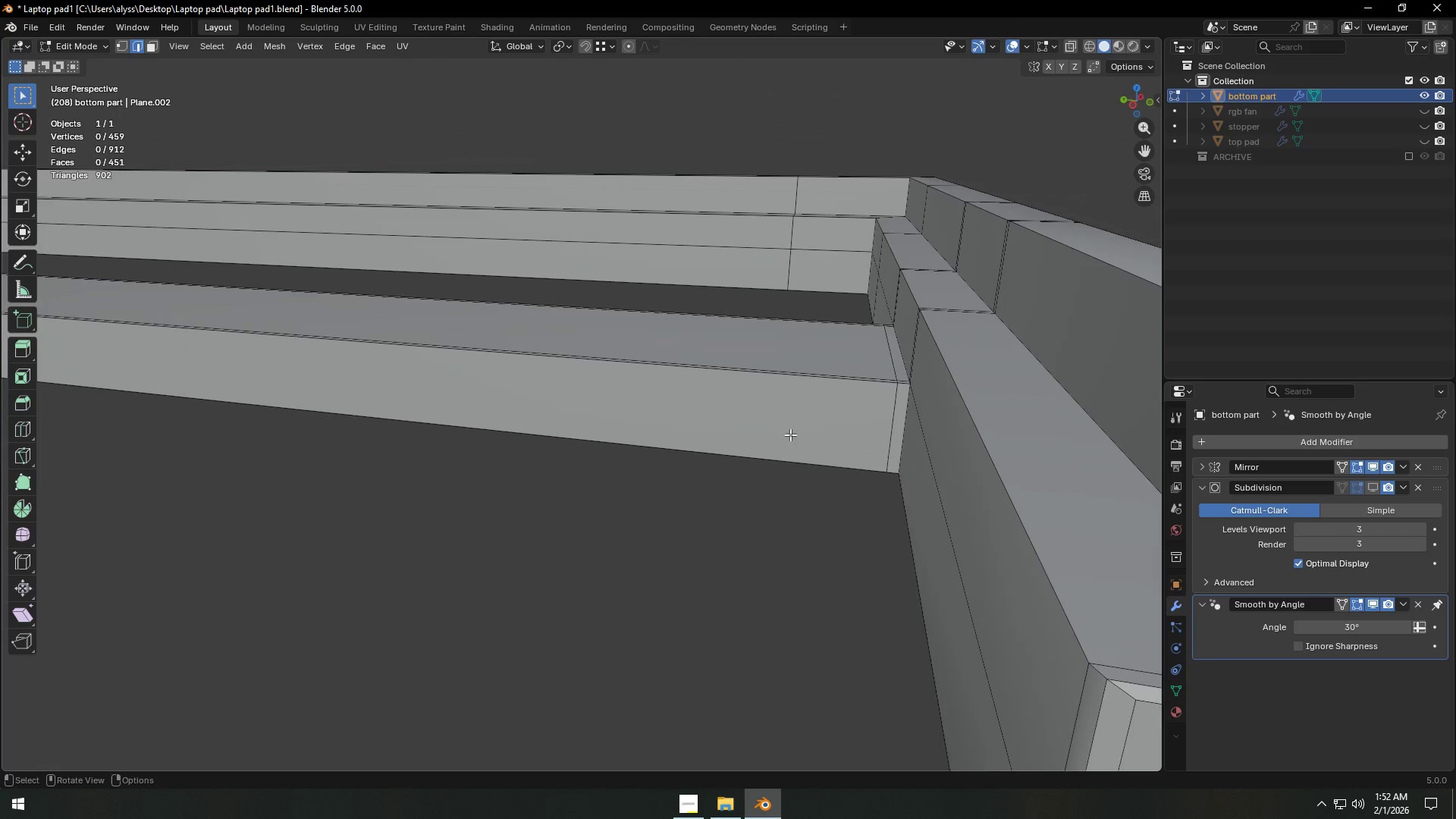 
scroll: coordinate [808, 432], scroll_direction: down, amount: 4.0
 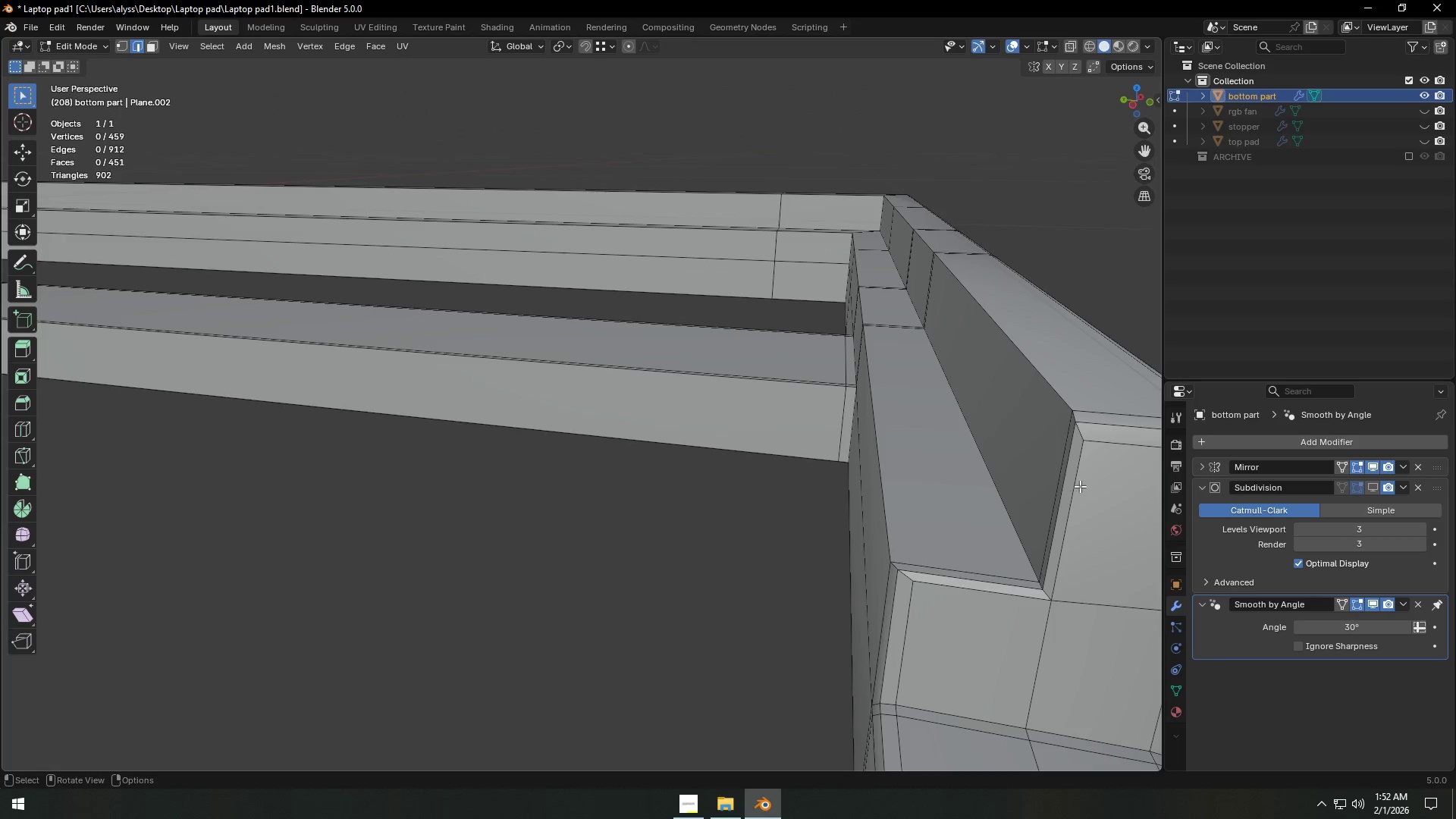 
hold_key(key=ShiftLeft, duration=0.39)
left_click([971, 597])
 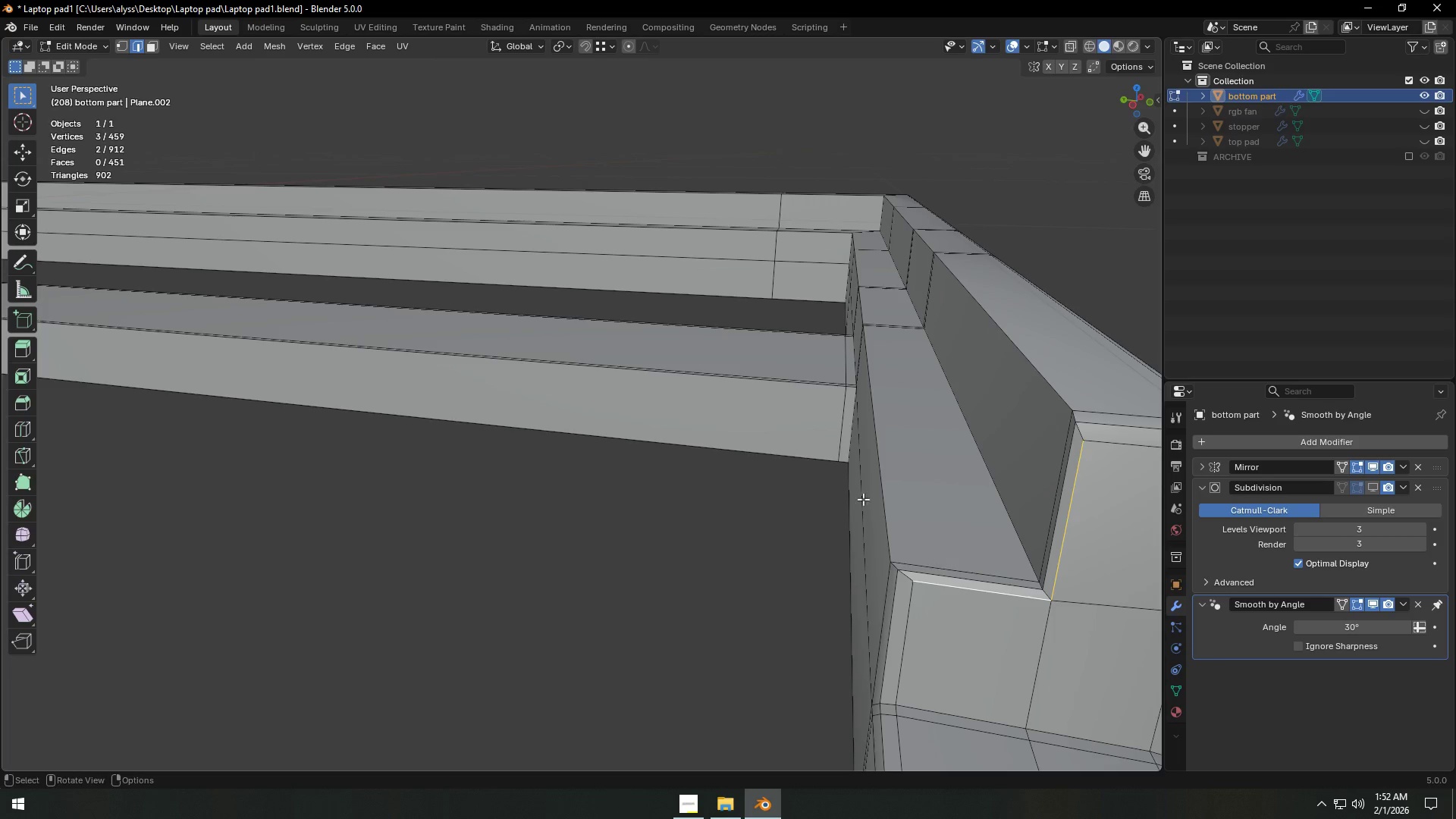 
key(Backquote)
 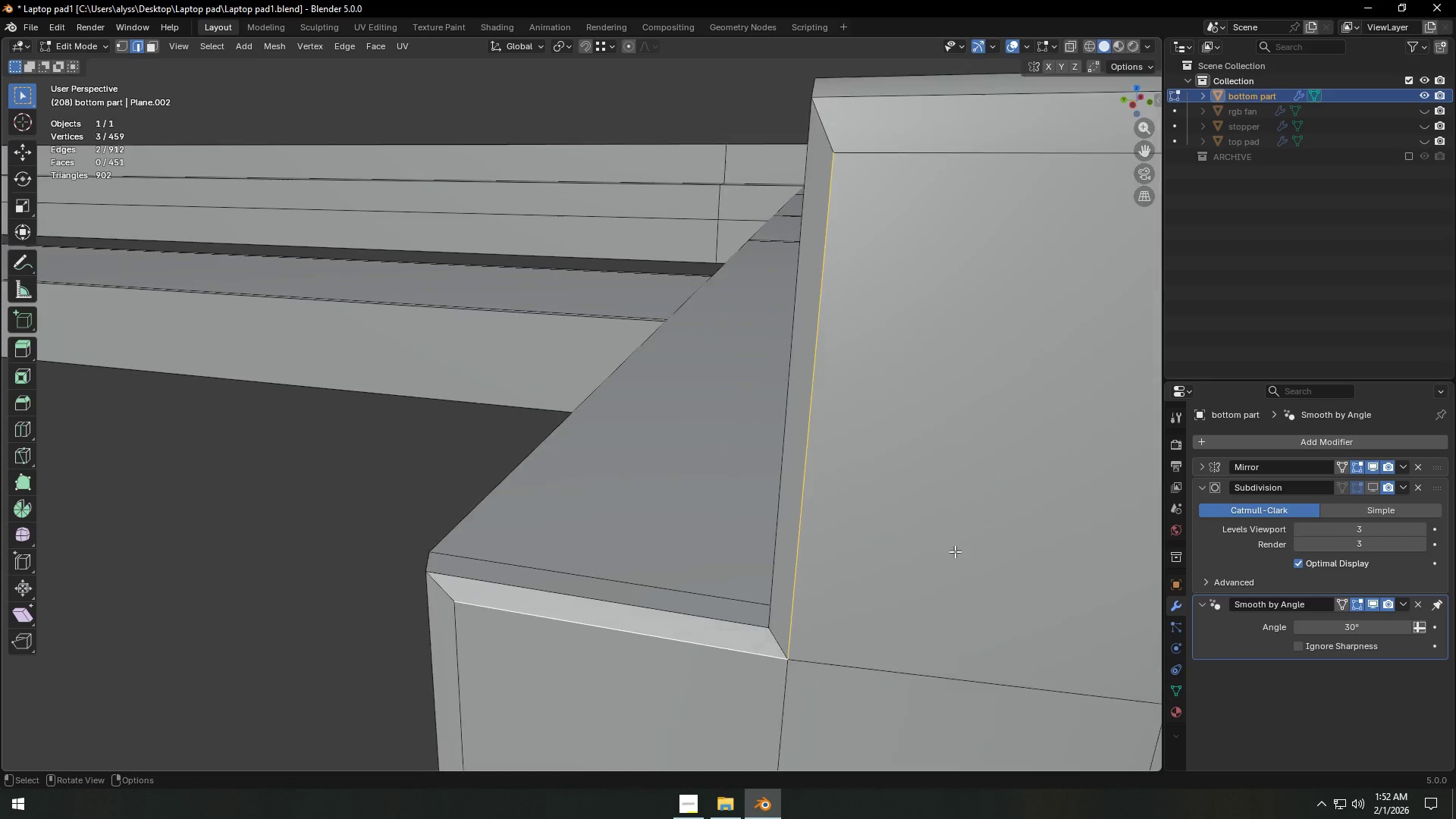 
scroll: coordinate [955, 543], scroll_direction: down, amount: 4.0
 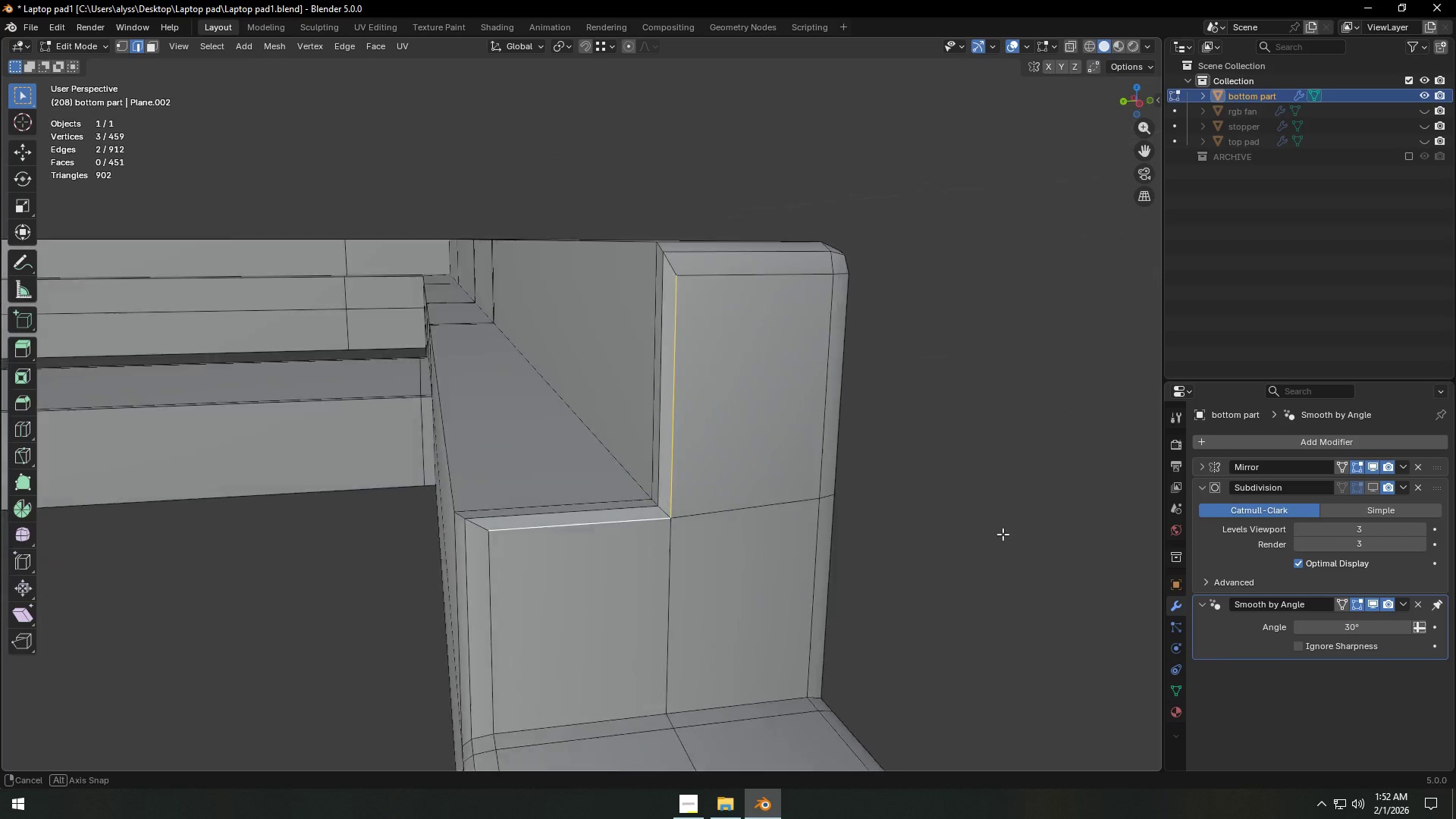 
scroll: coordinate [963, 545], scroll_direction: up, amount: 2.0
 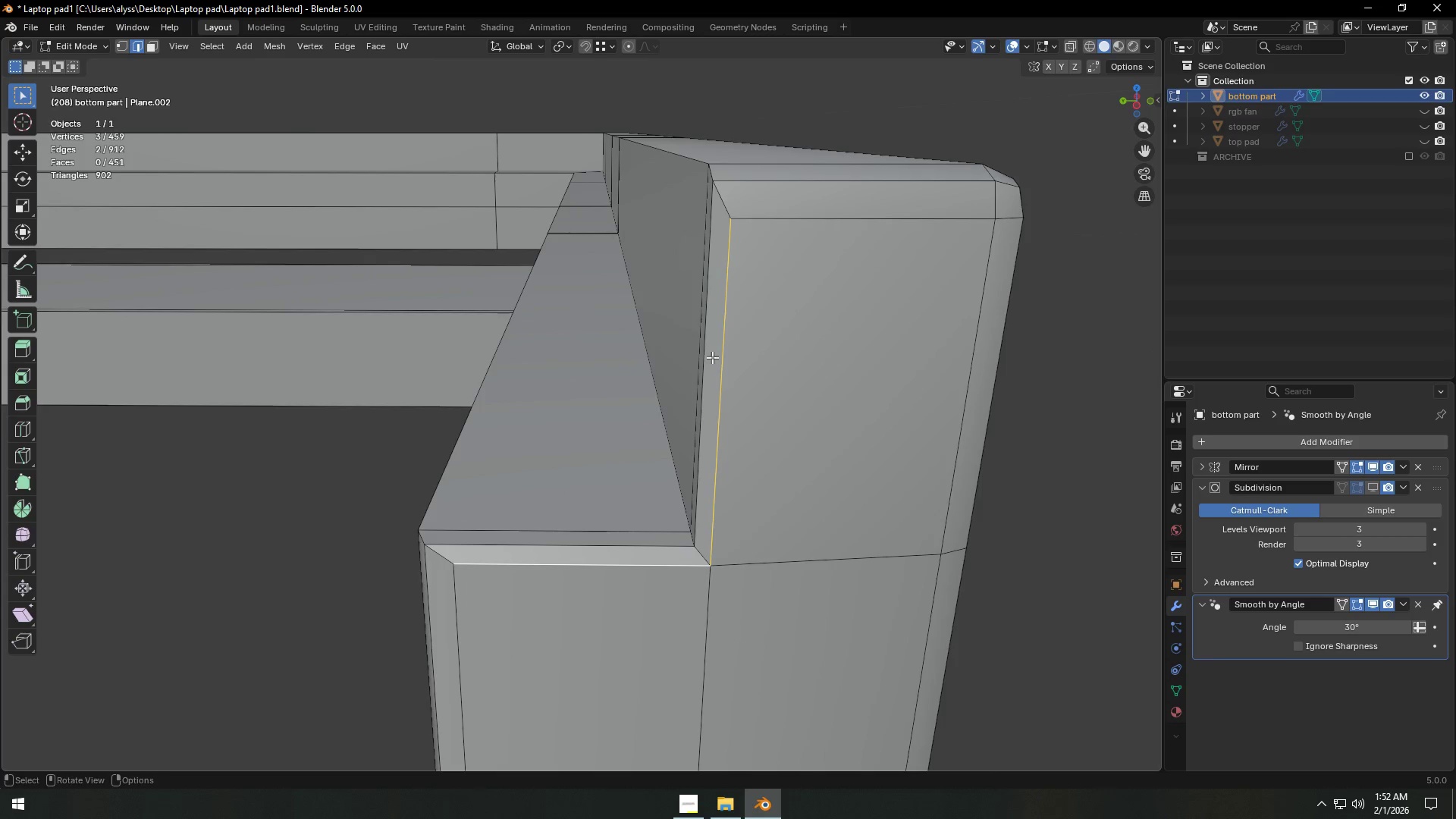 
left_click([704, 347])
 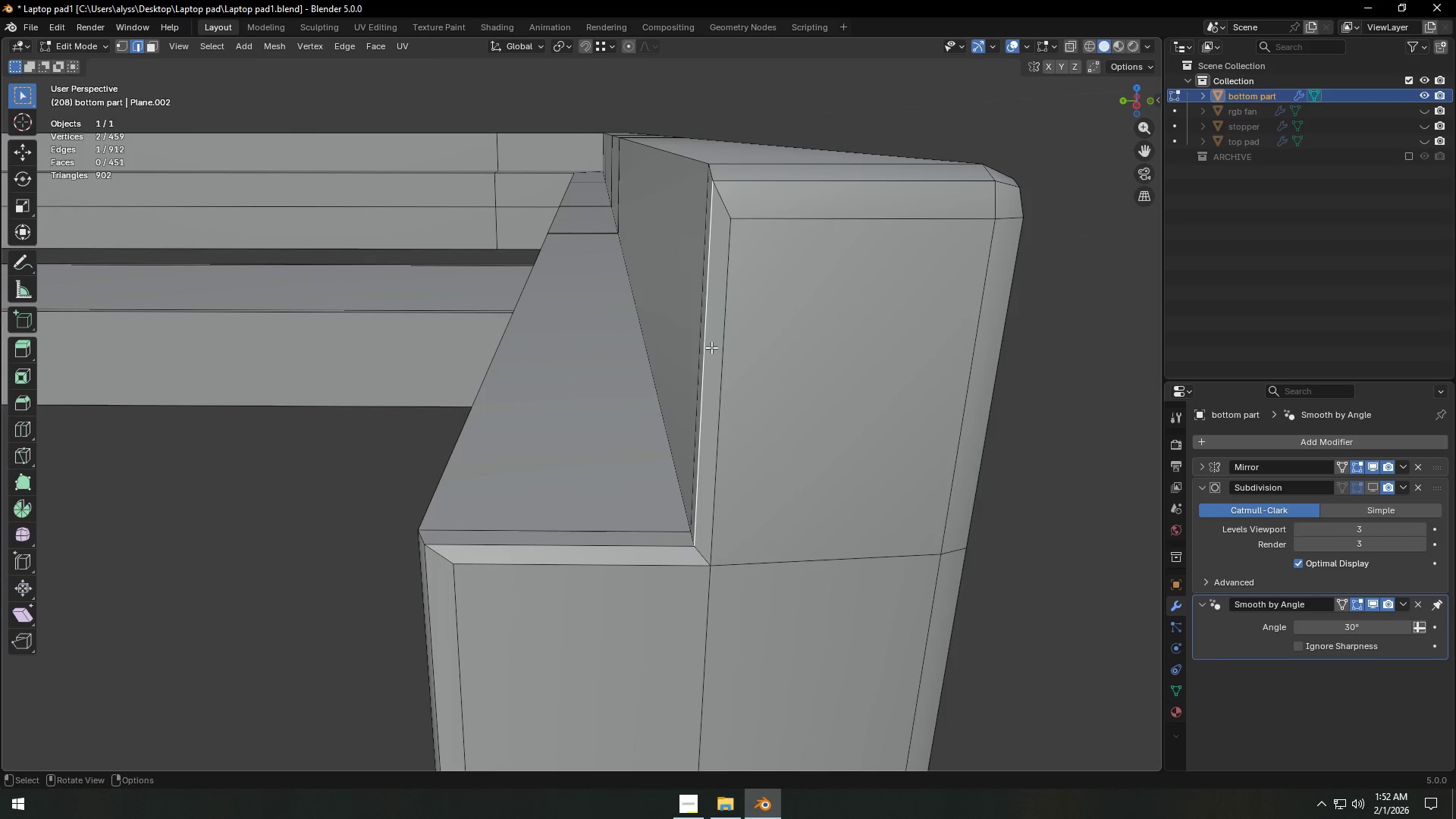 
key(Shift+ShiftLeft)
 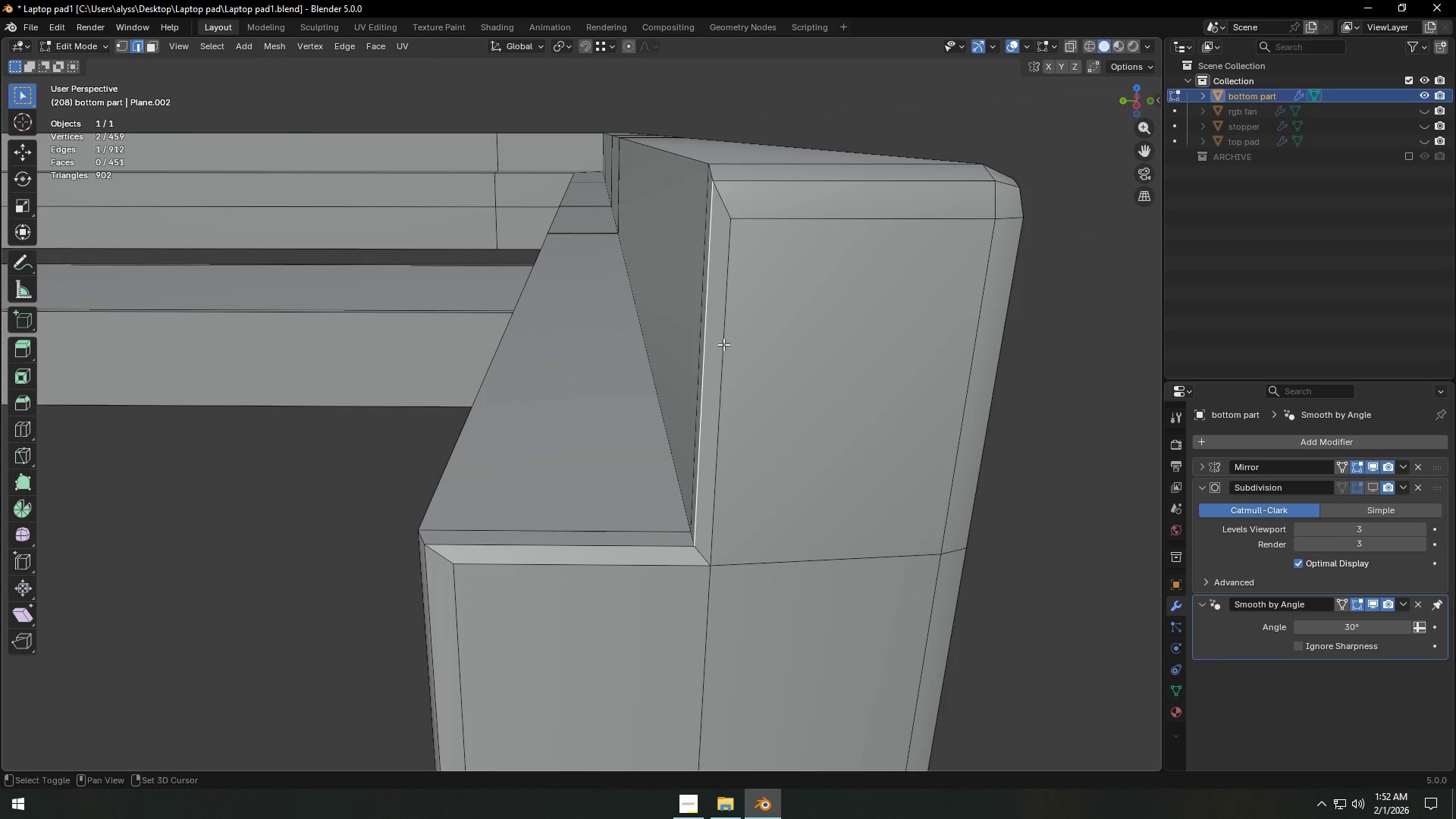 
left_click([723, 344])
 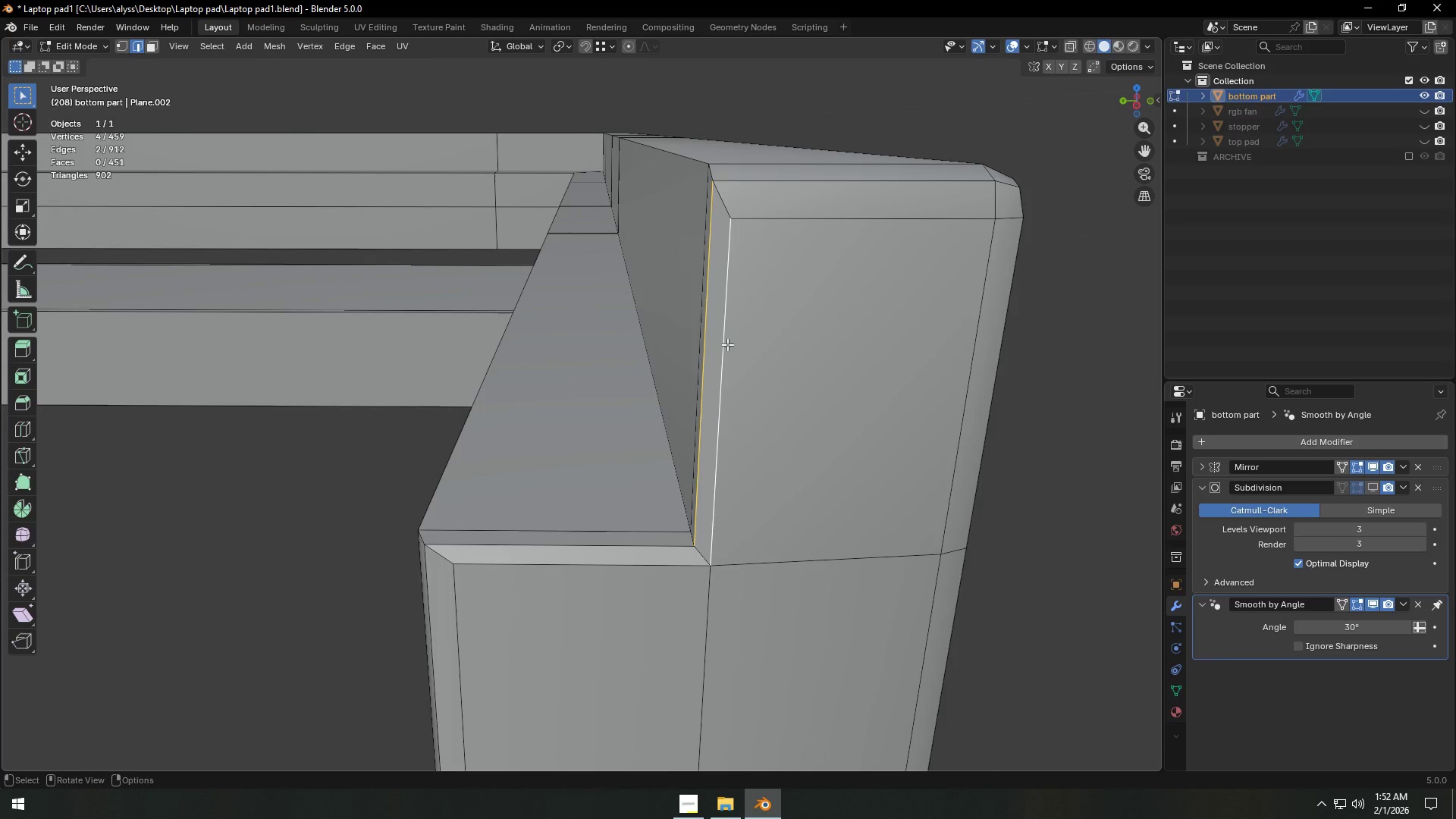 
key(G)
 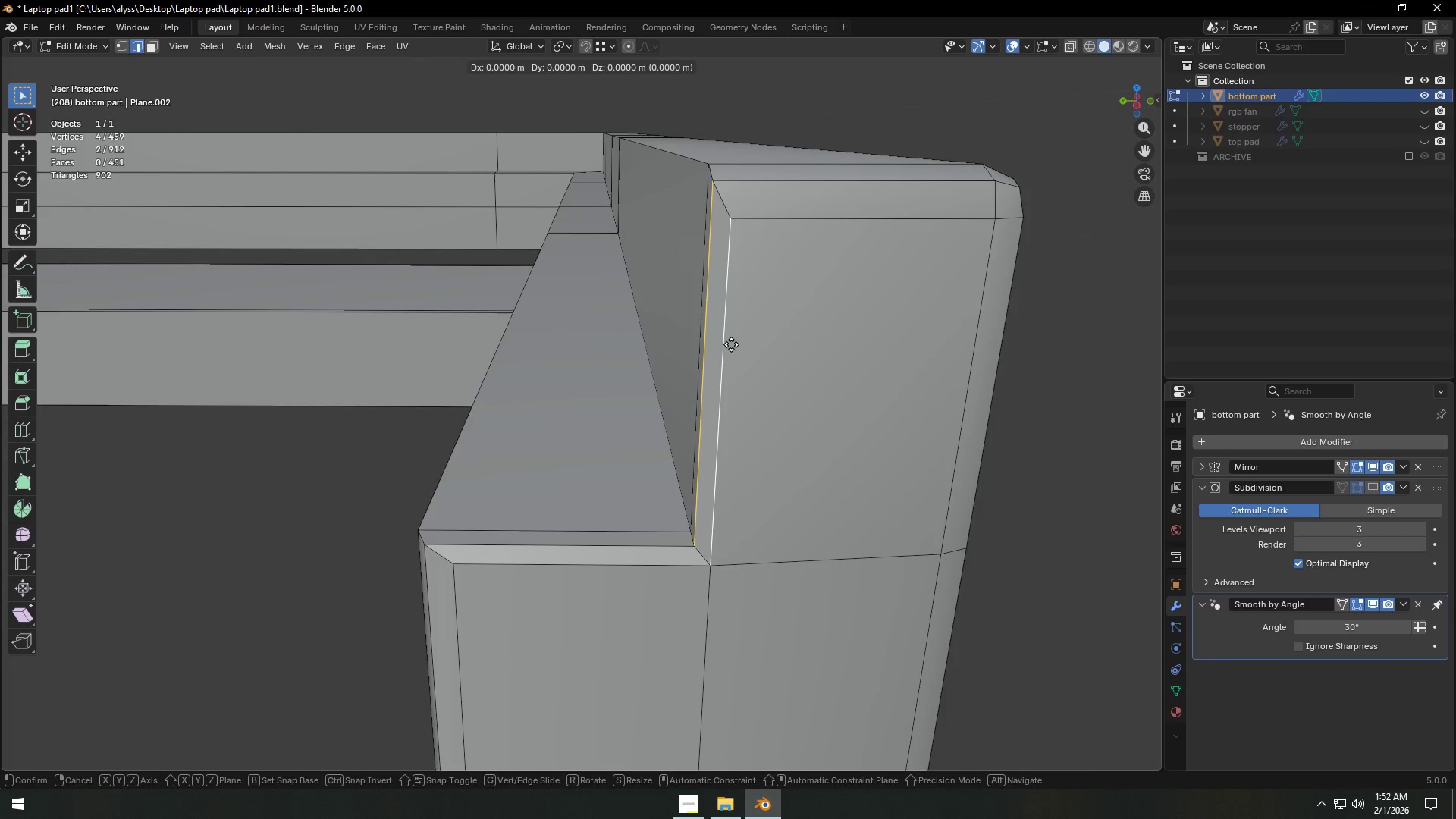 
key(Y)
 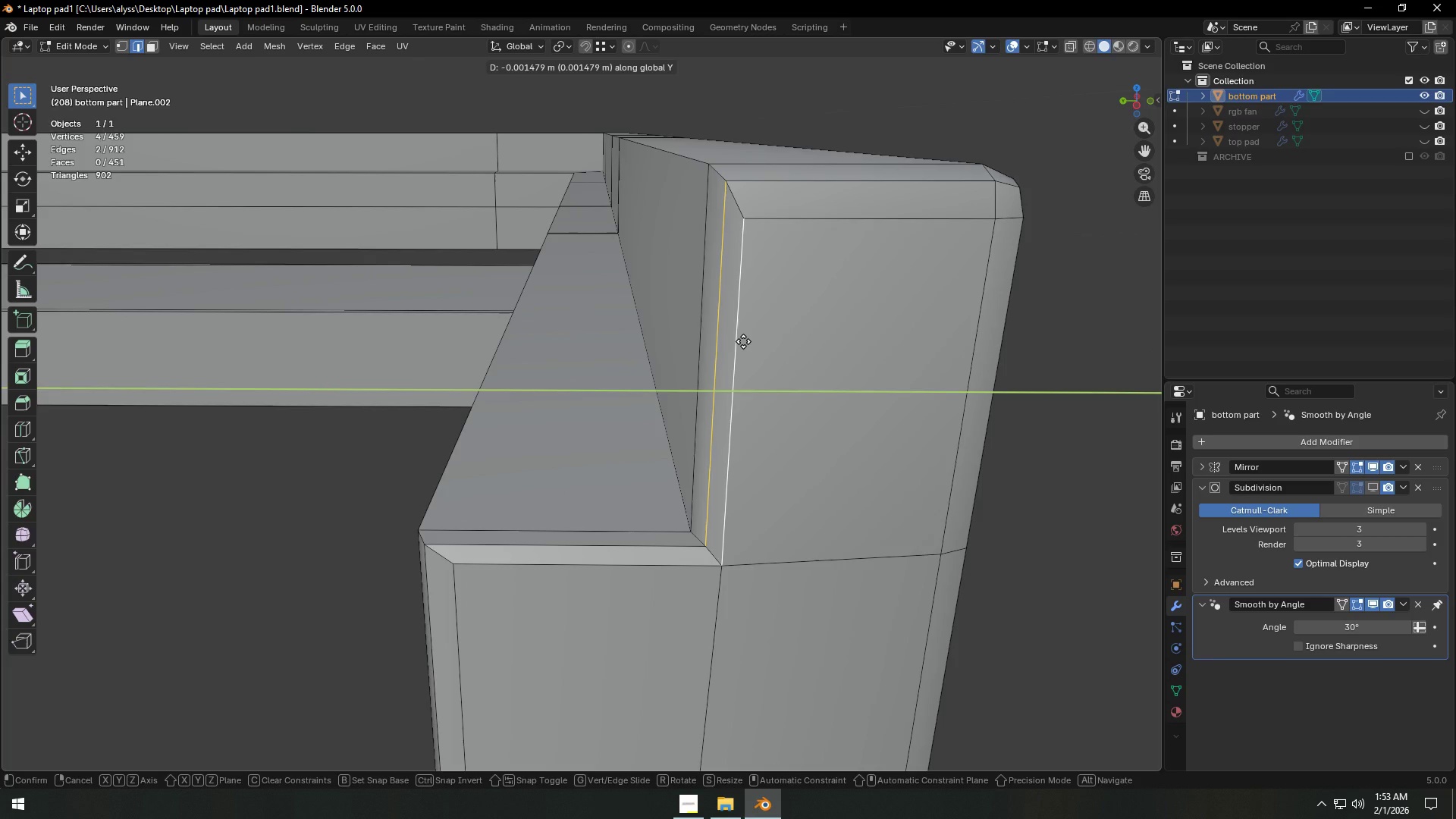 
left_click([743, 341])
 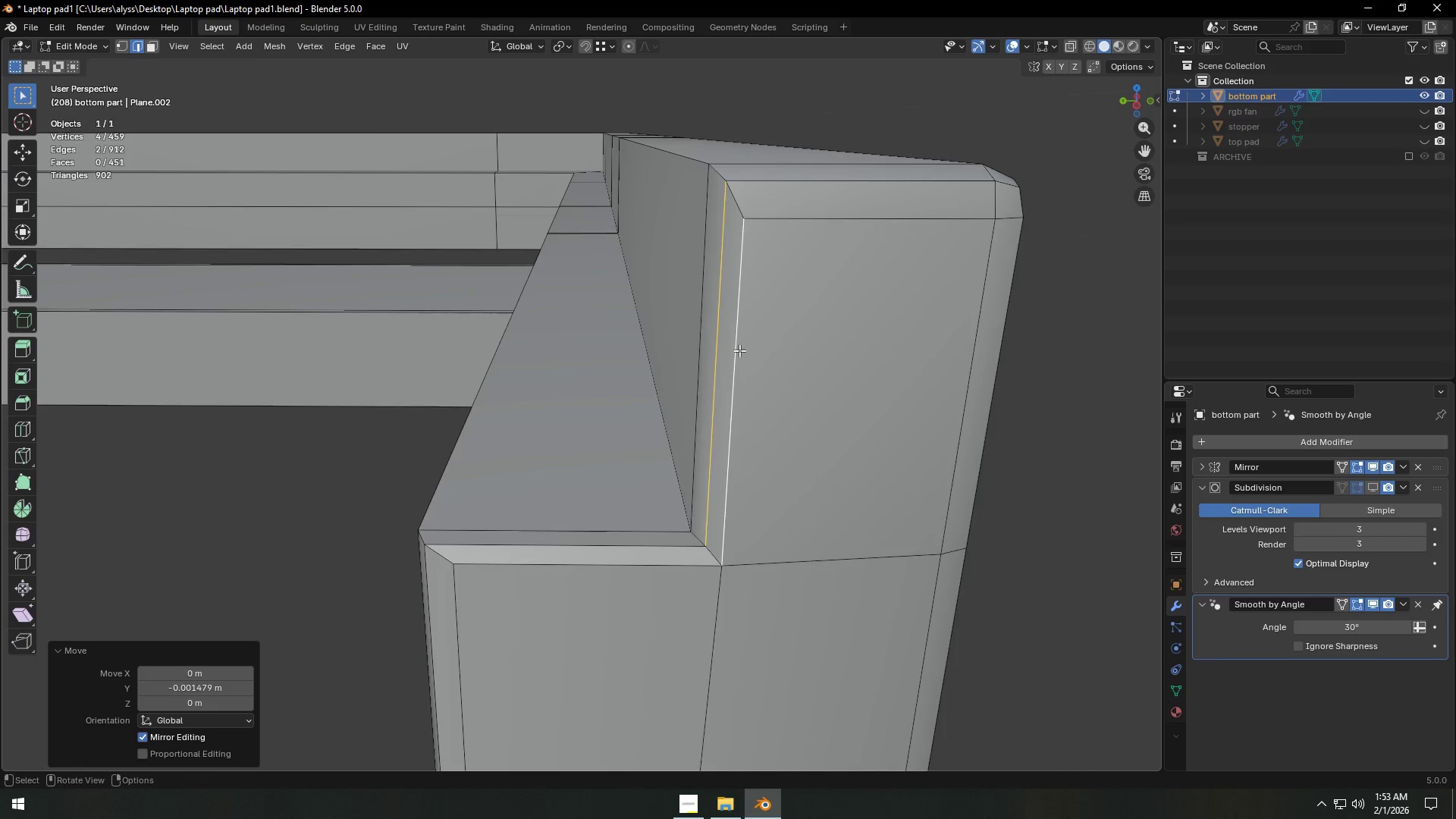 
scroll: coordinate [739, 350], scroll_direction: down, amount: 2.0
 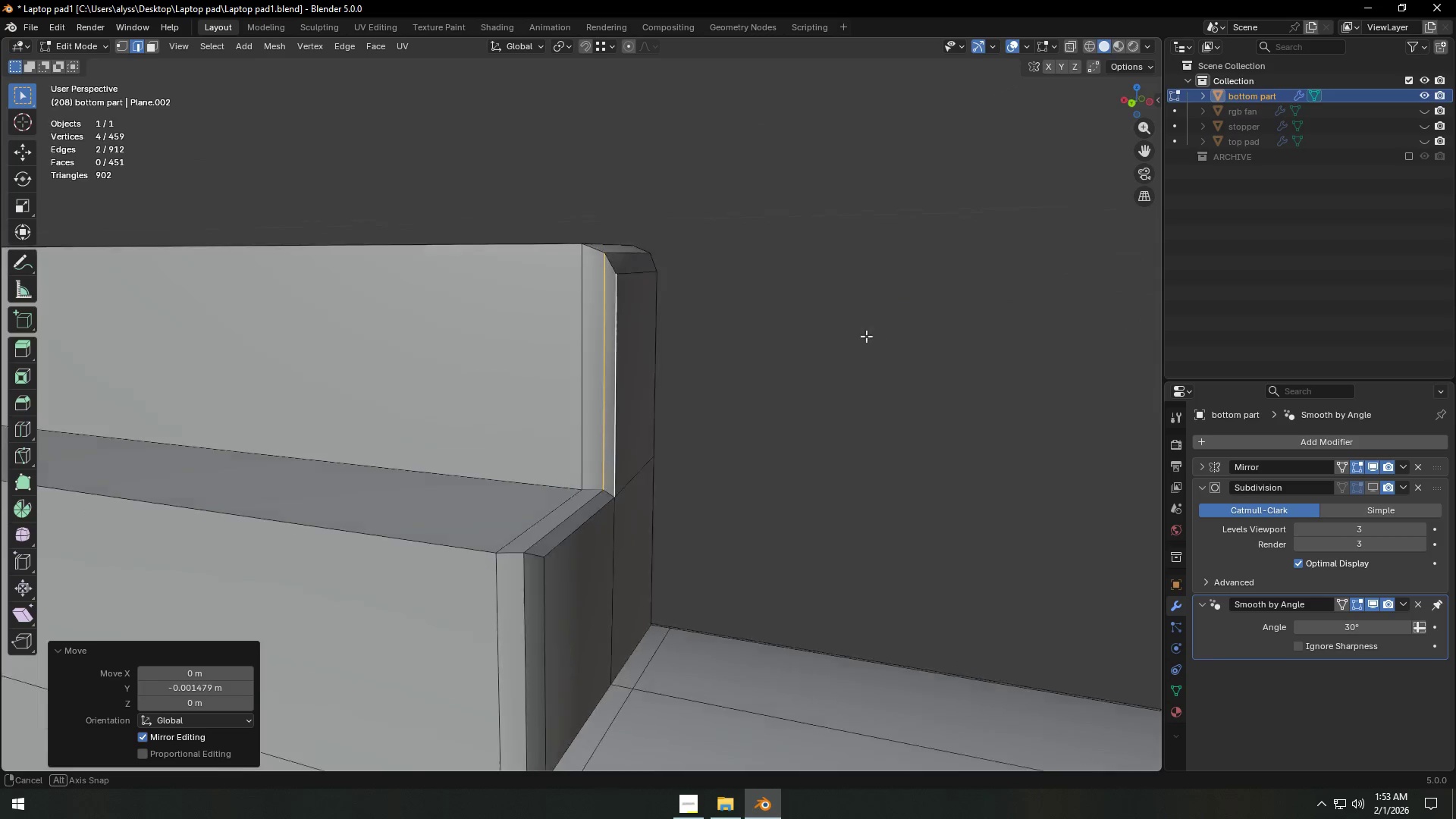 
left_click([547, 523])
 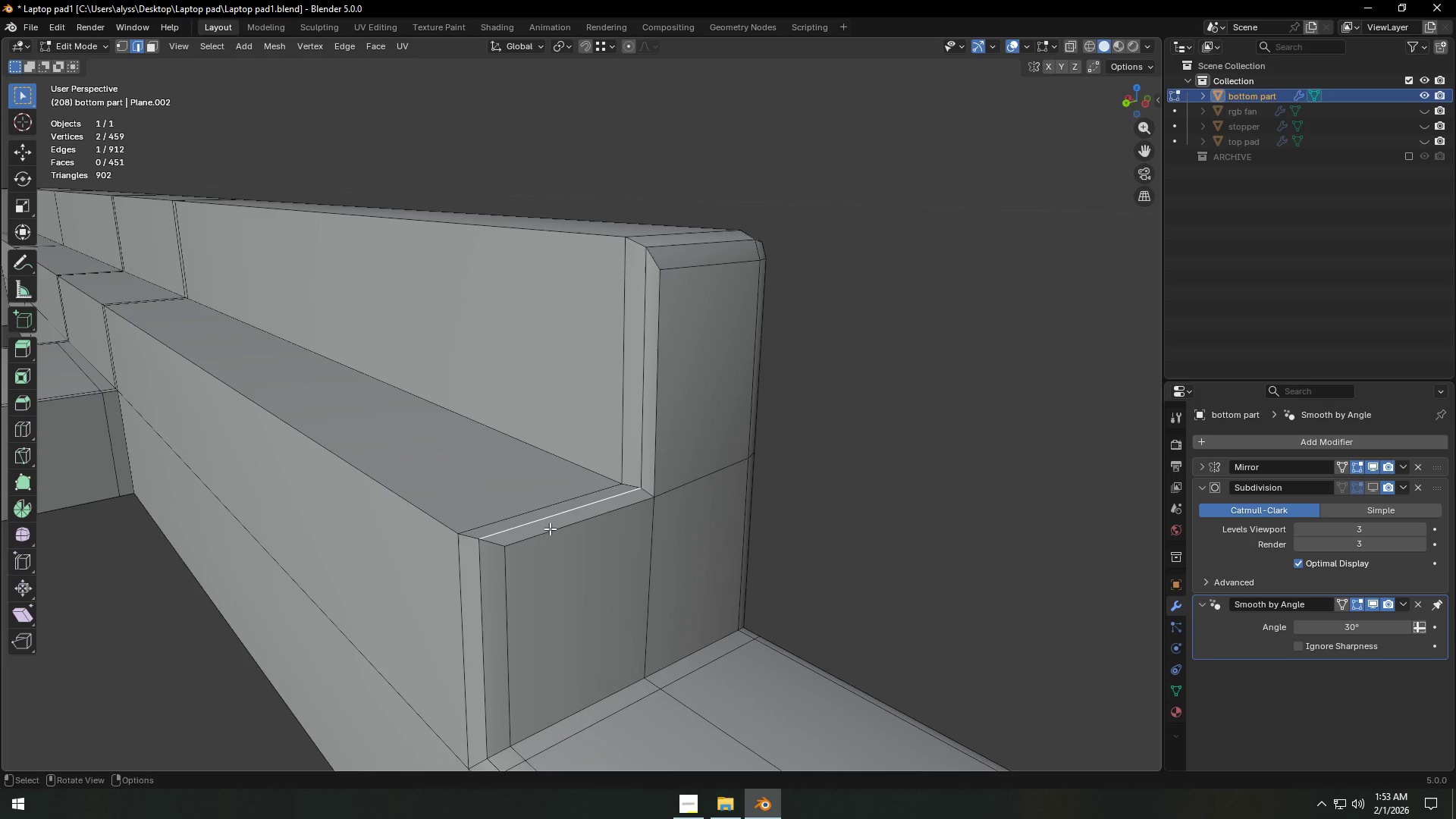 
hold_key(key=ShiftLeft, duration=0.31)
 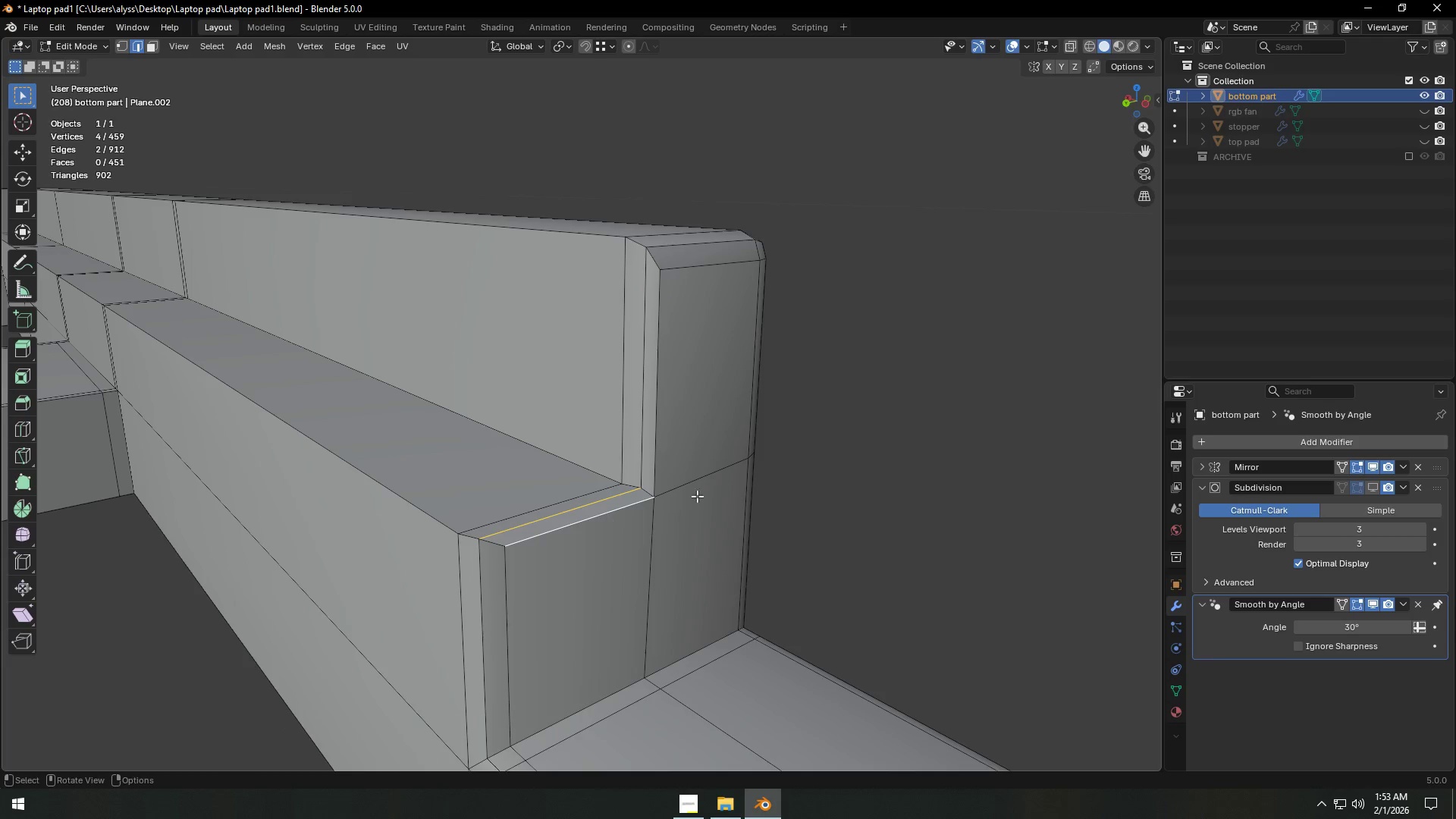 
type(gz)
 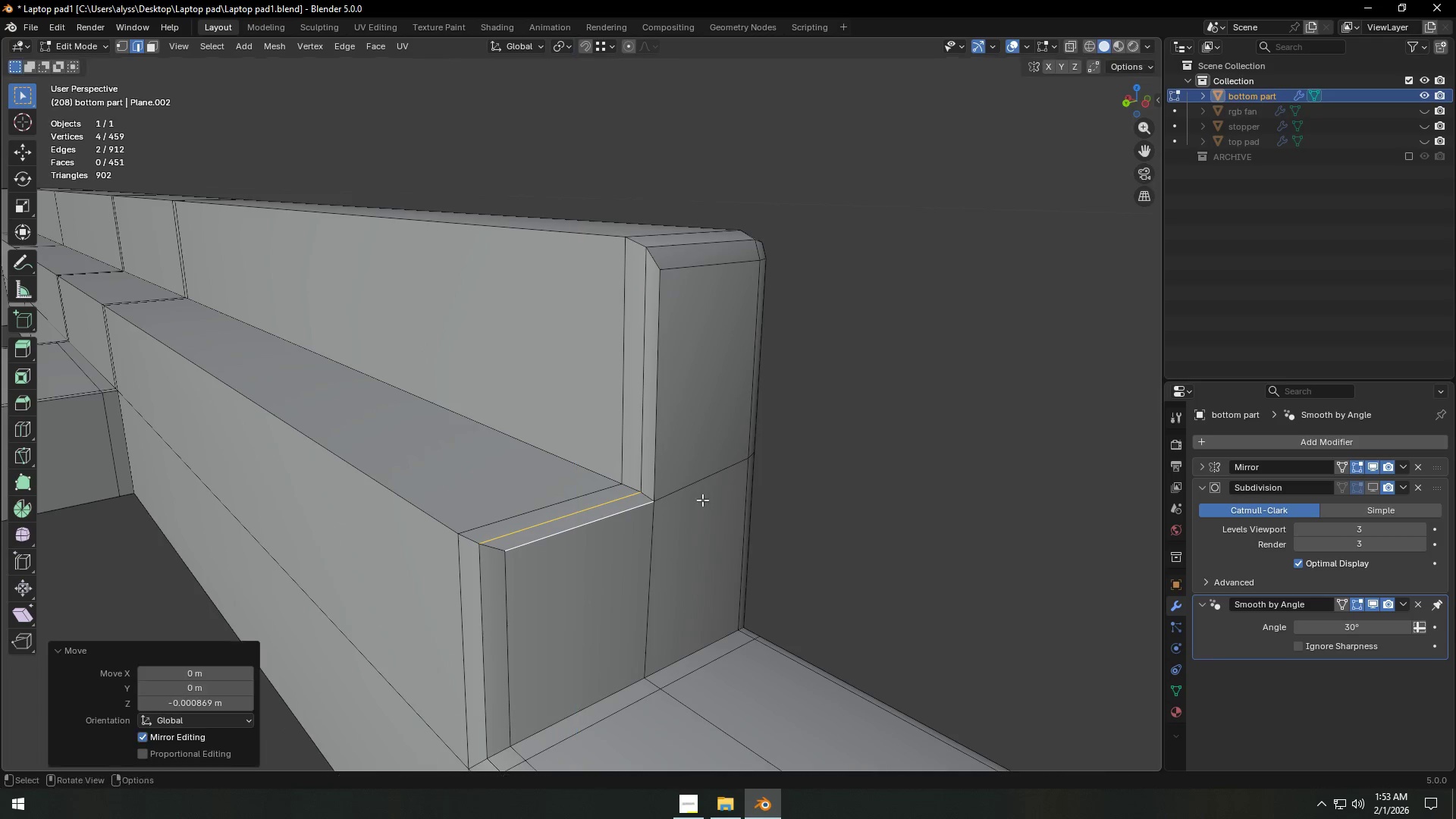 
double_click([905, 454])
 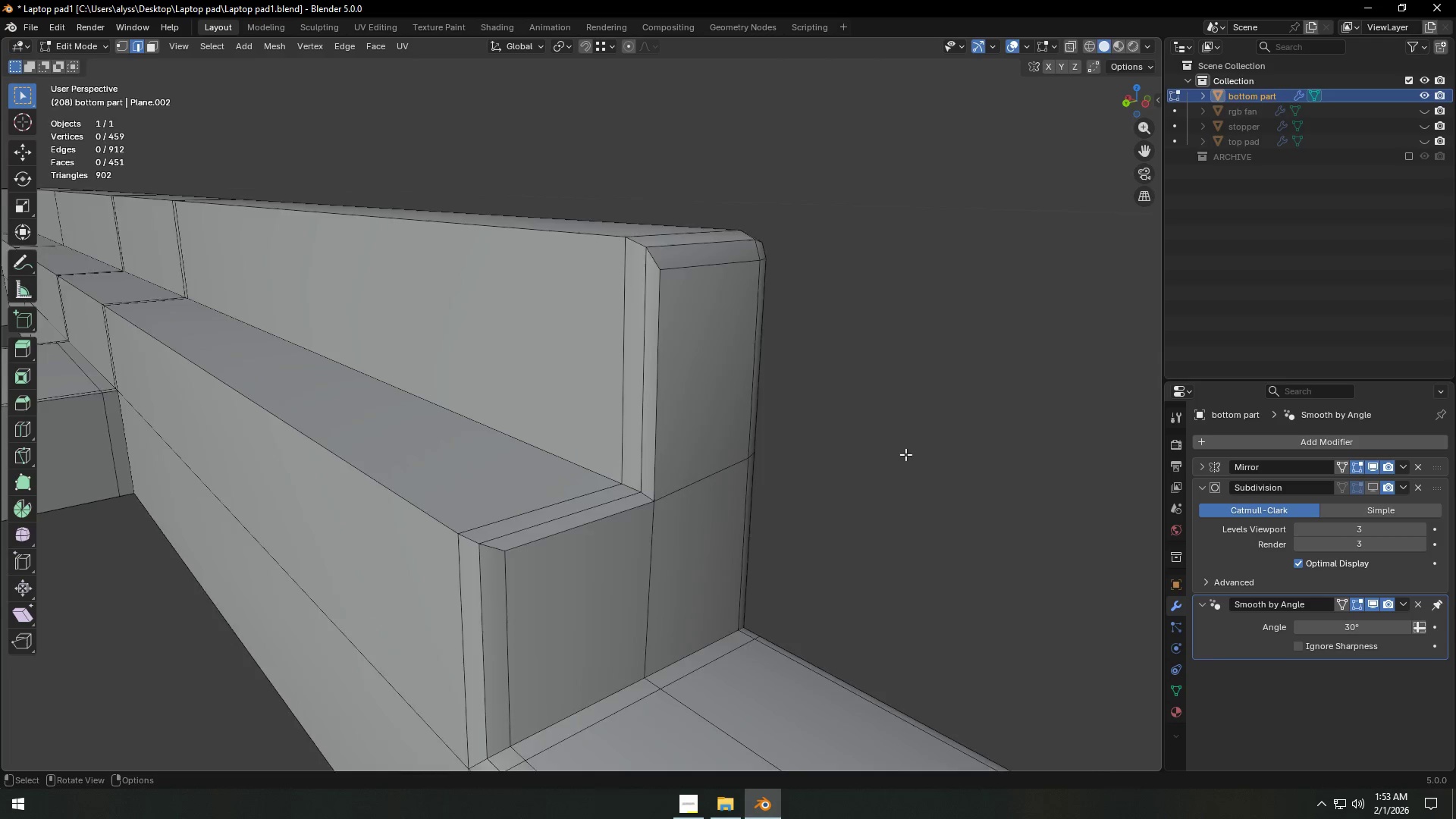 
scroll: coordinate [905, 454], scroll_direction: down, amount: 3.0
 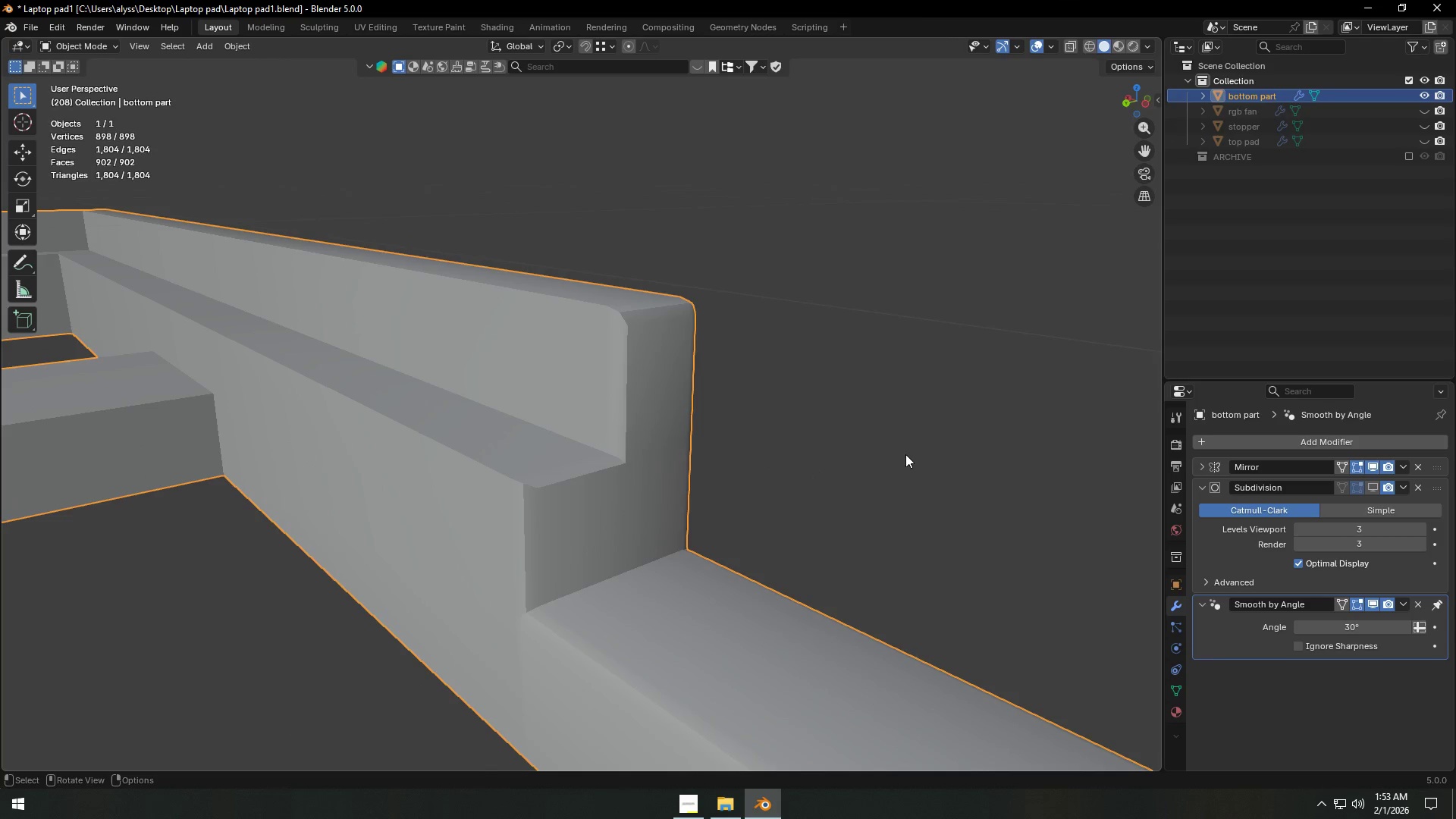 
key(Tab)
 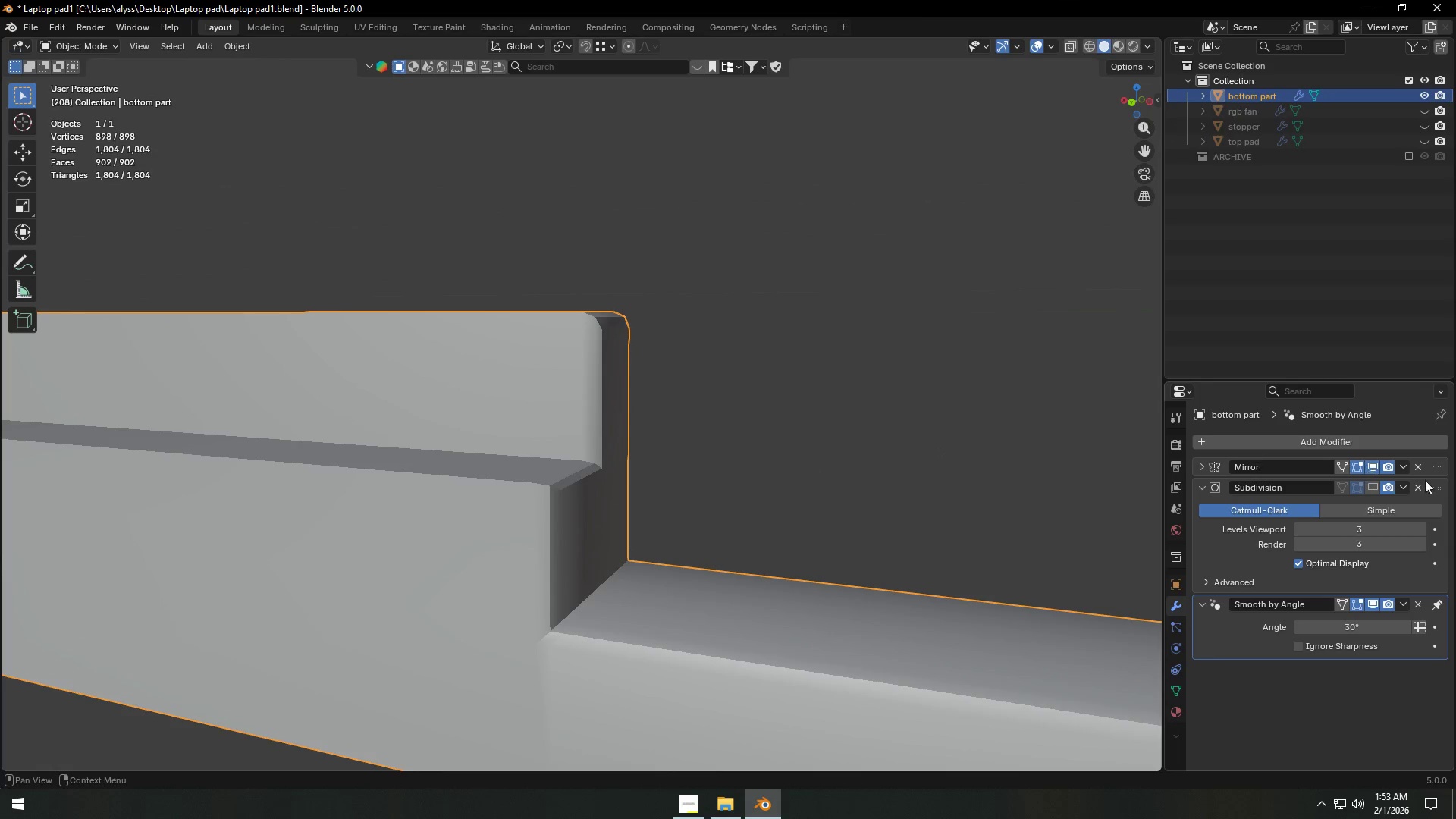 
left_click([1373, 489])
 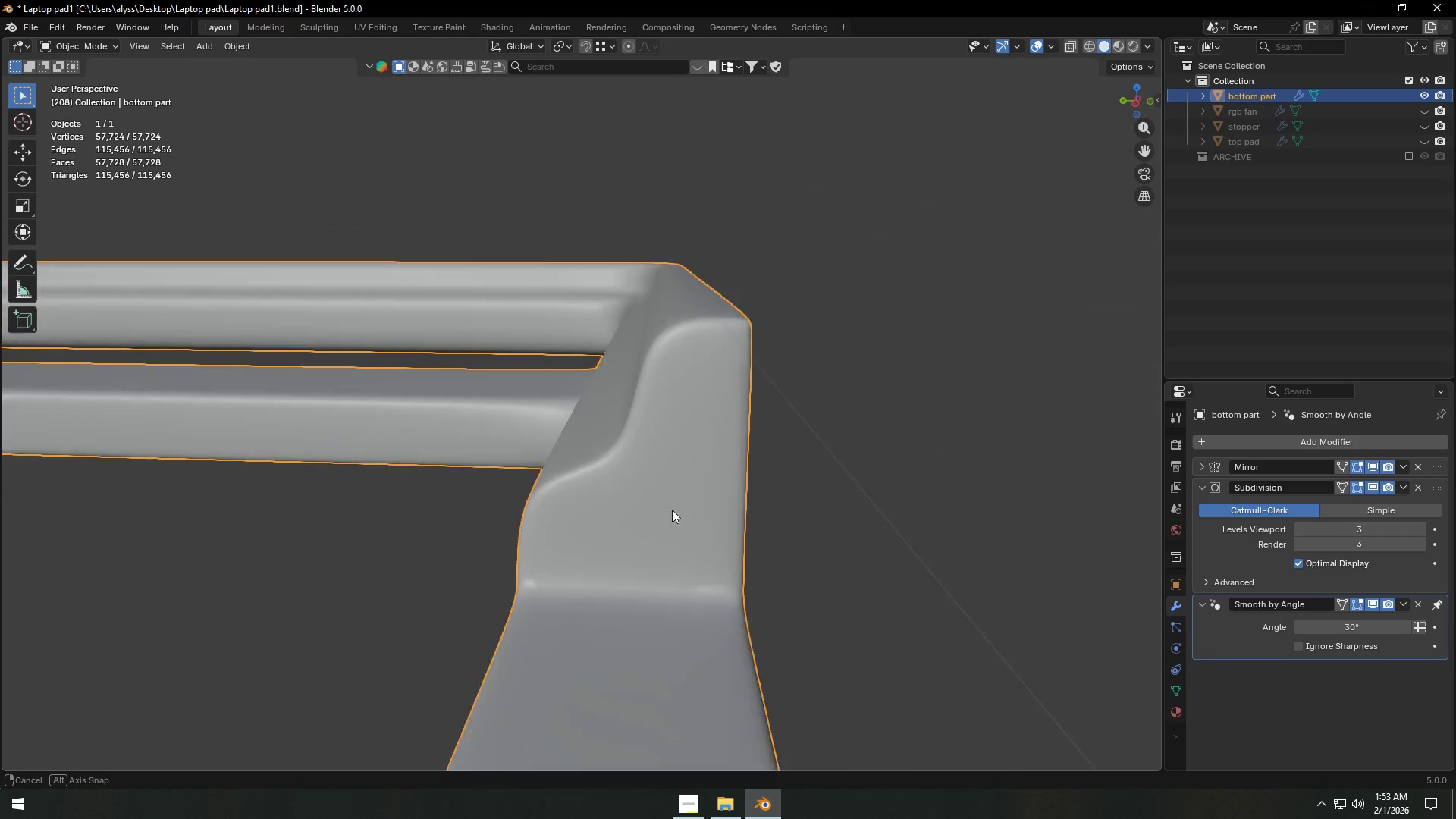 
left_click([886, 493])
 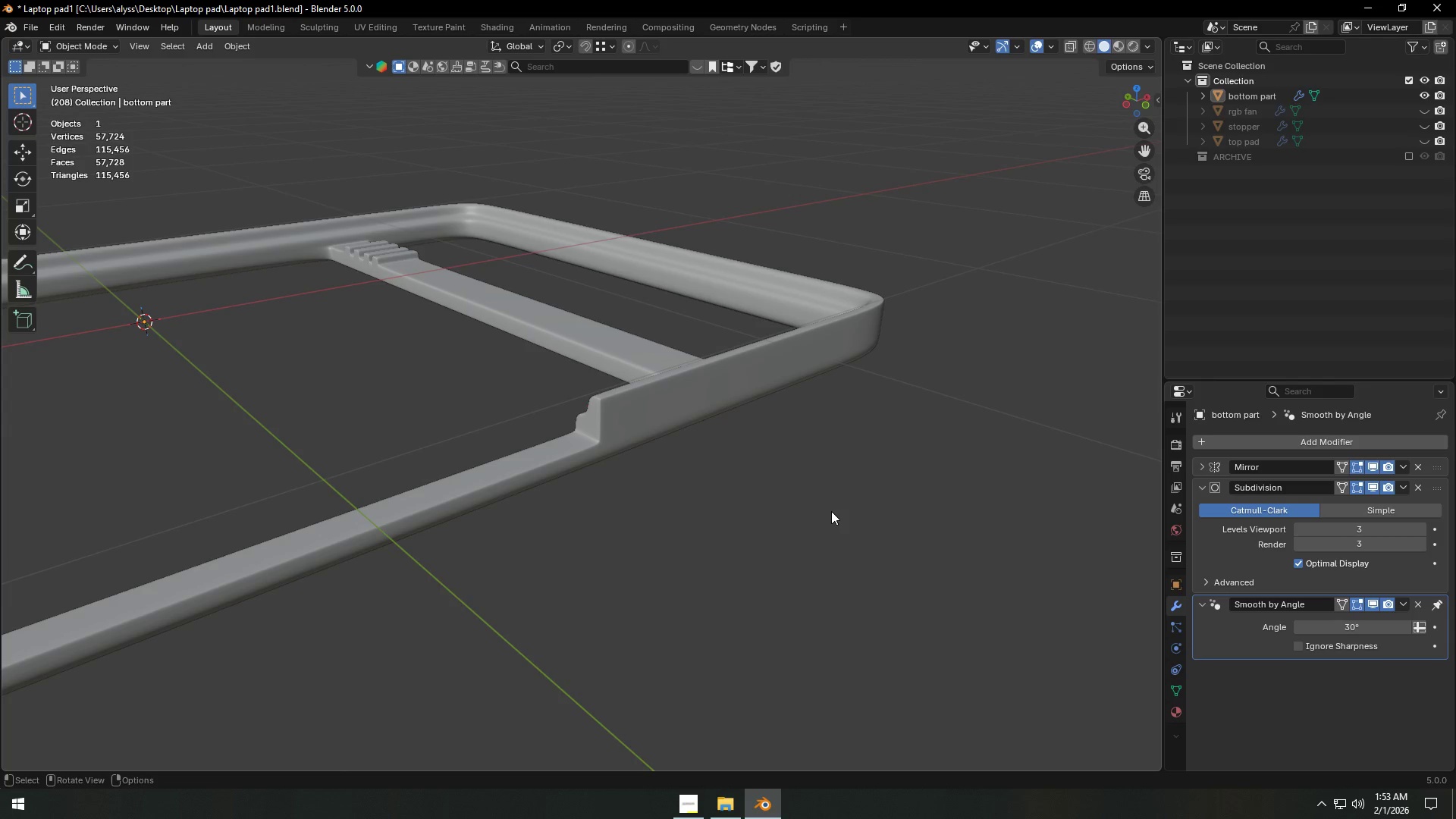 
scroll: coordinate [886, 494], scroll_direction: down, amount: 10.0
 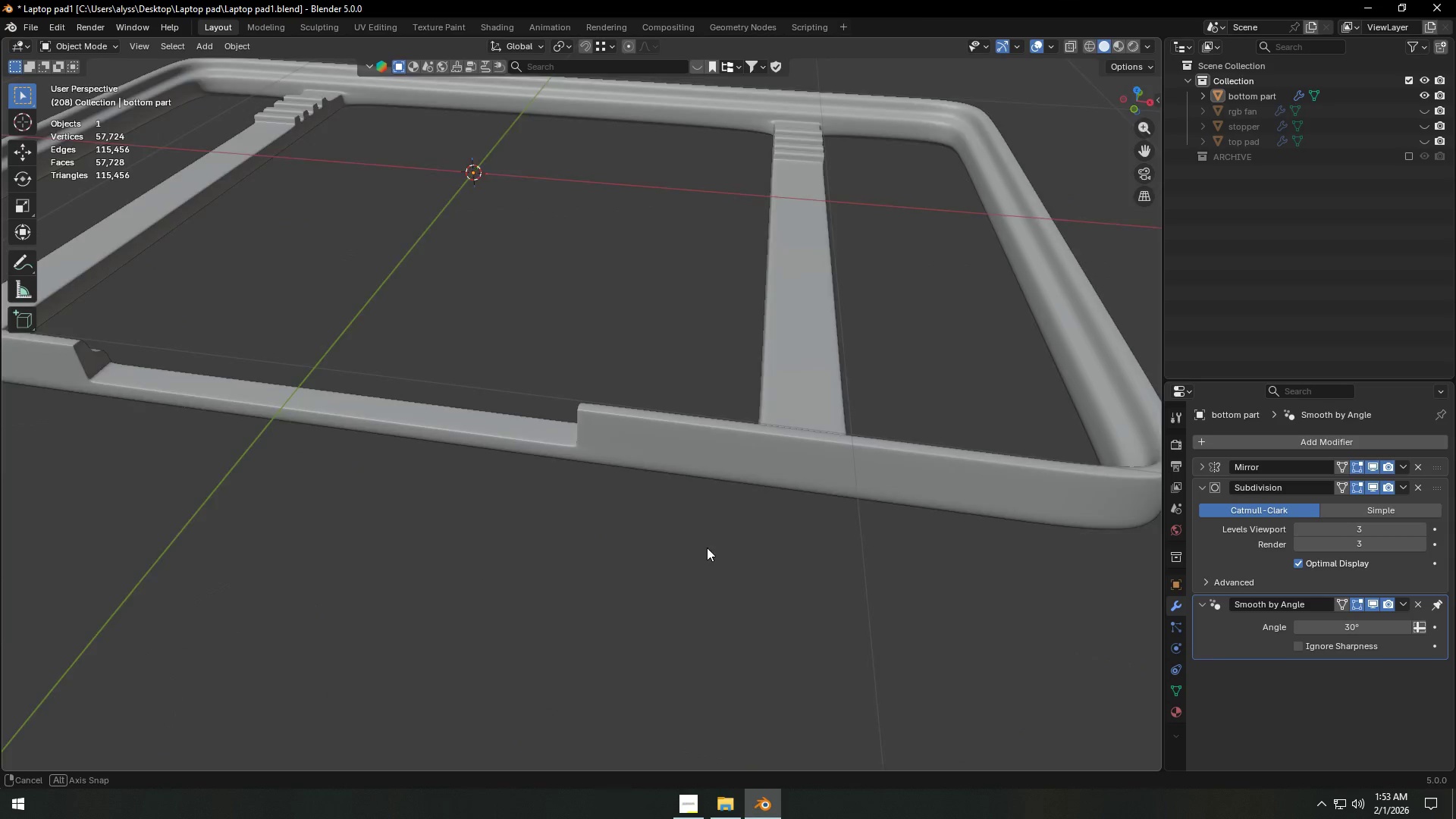 
left_click([865, 523])
 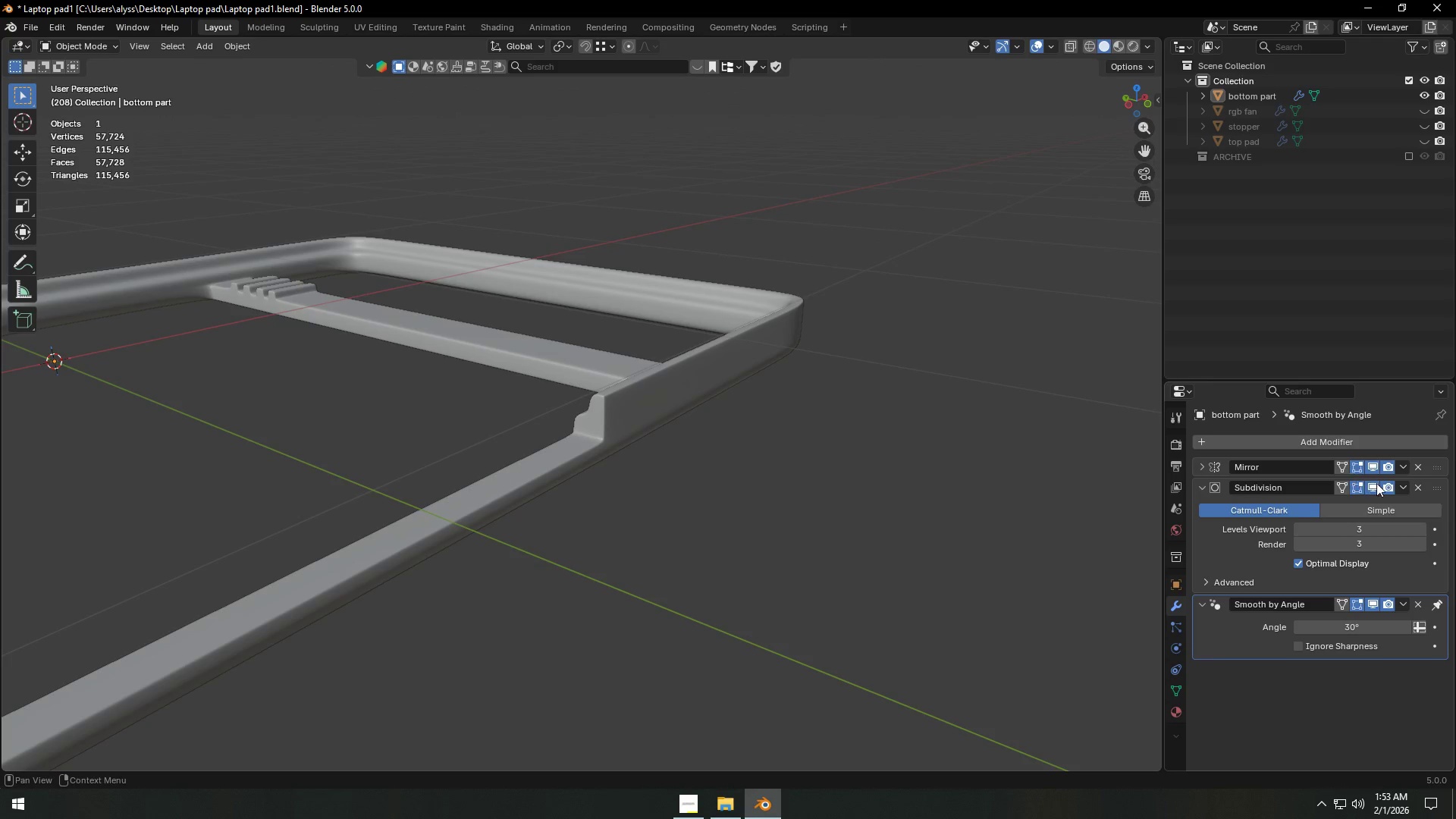 
left_click([1373, 488])
 